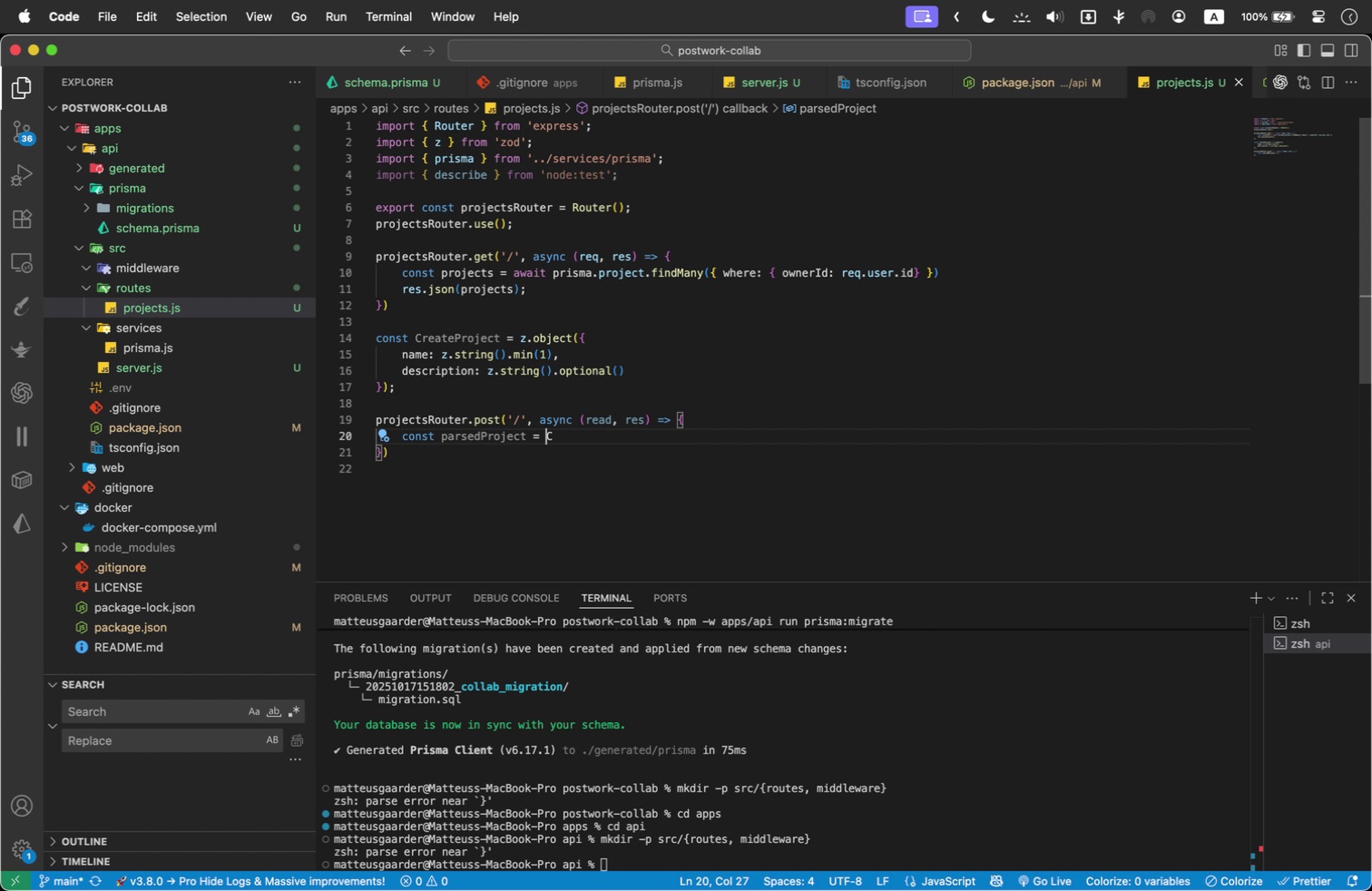 
key(ArrowRight)
 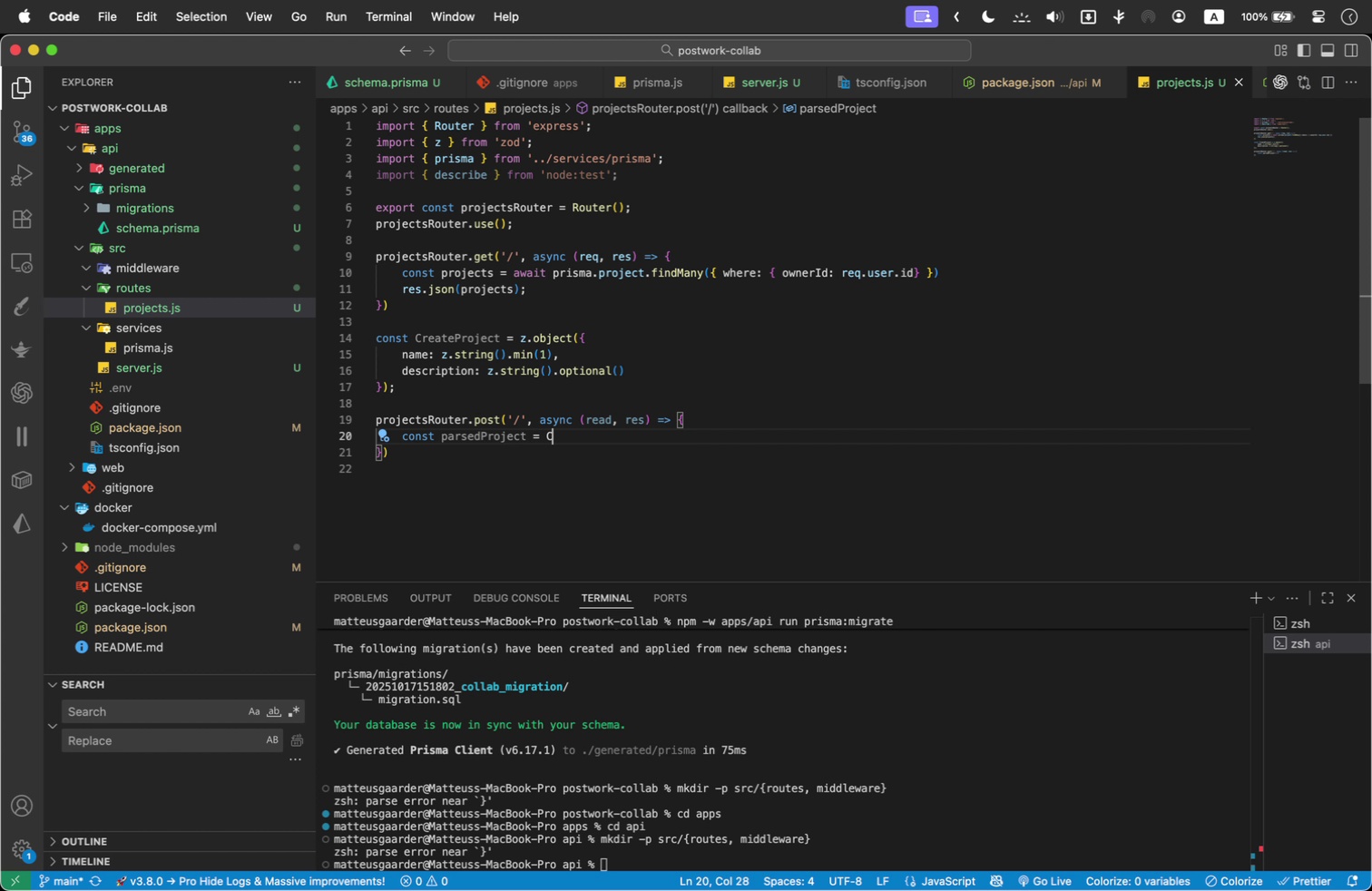 
key(ArrowRight)
 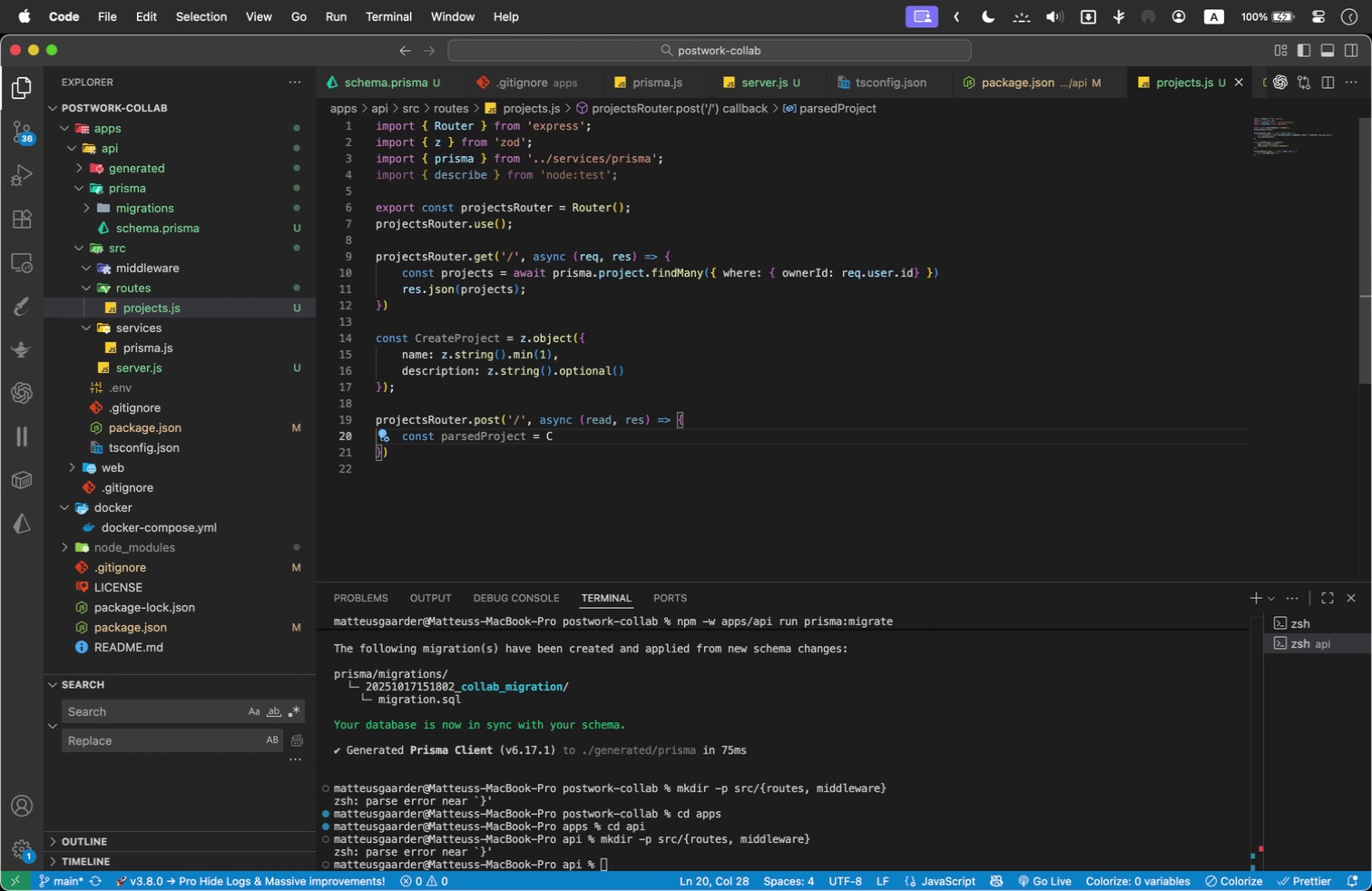 
type(reatePro)
 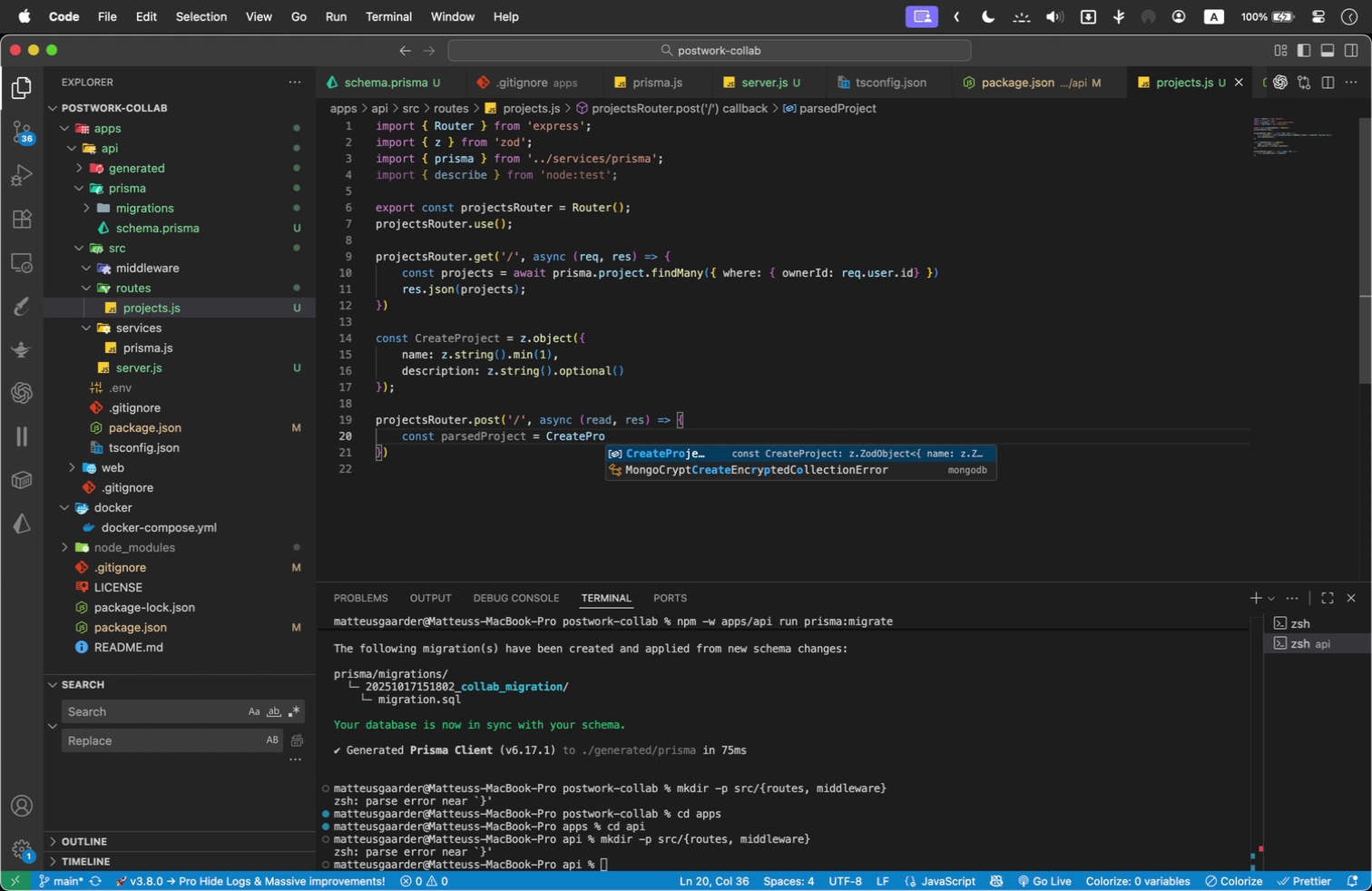 
key(Enter)
 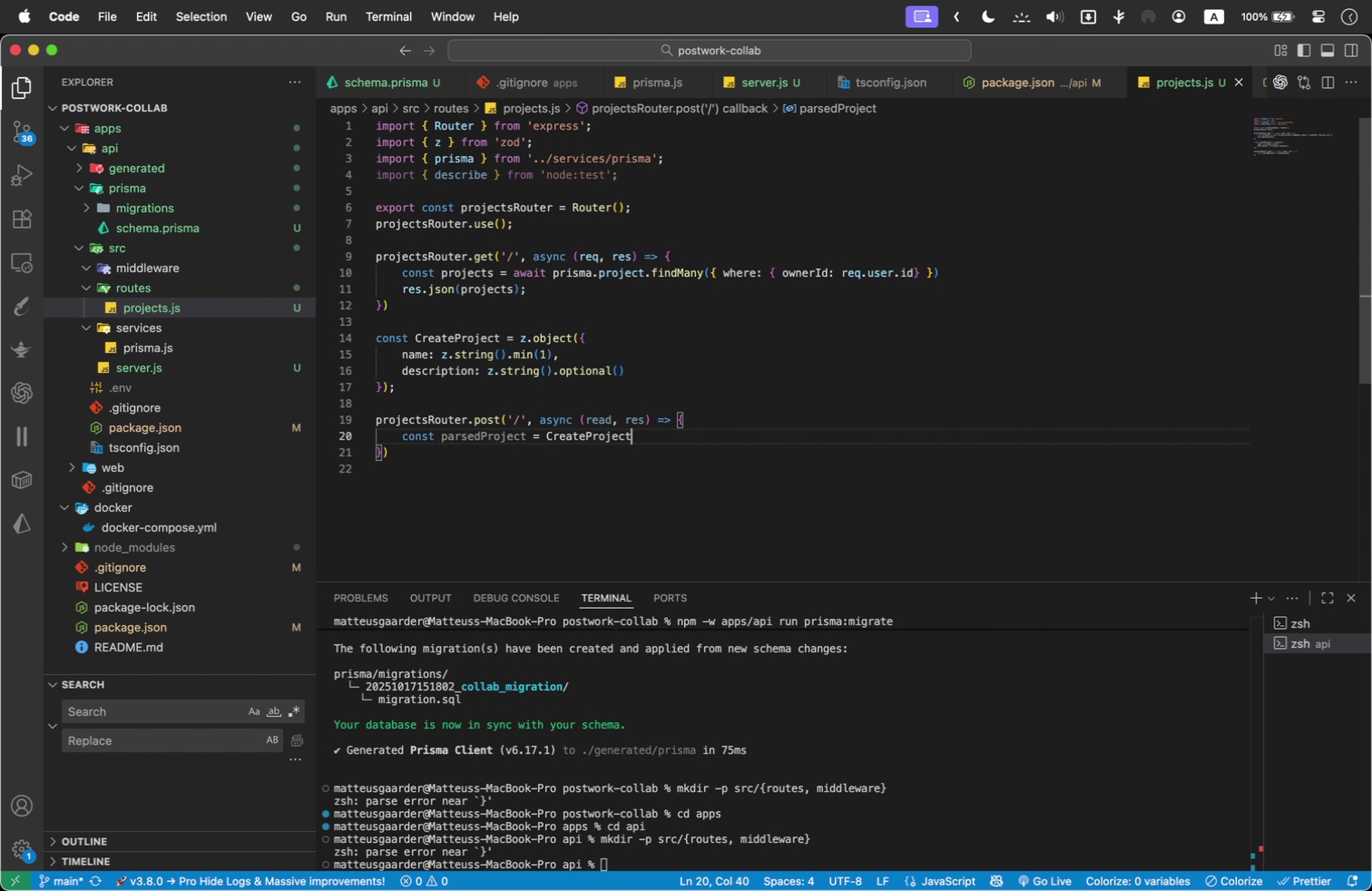 
type(.safePar)
 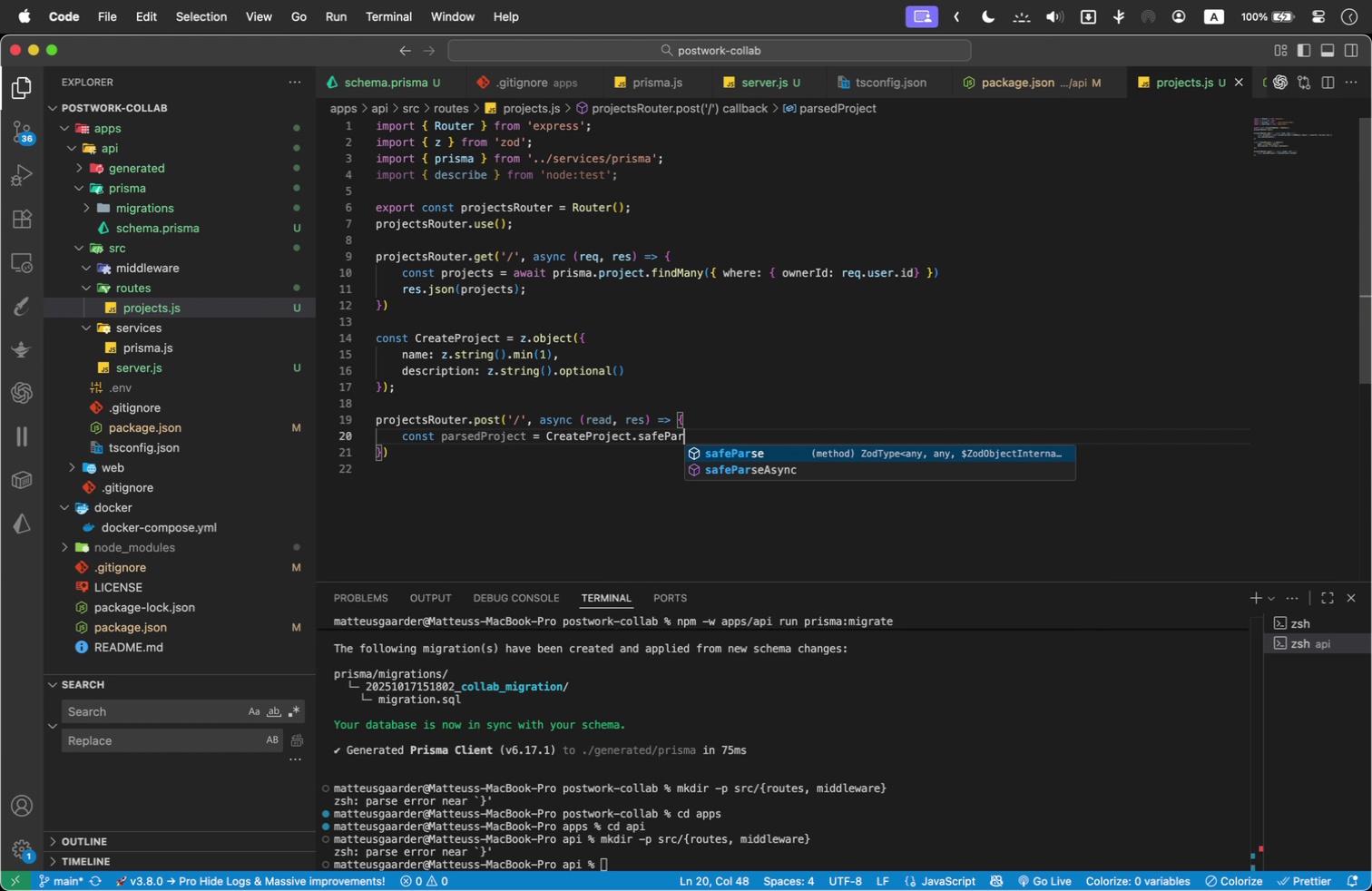 
key(Enter)
 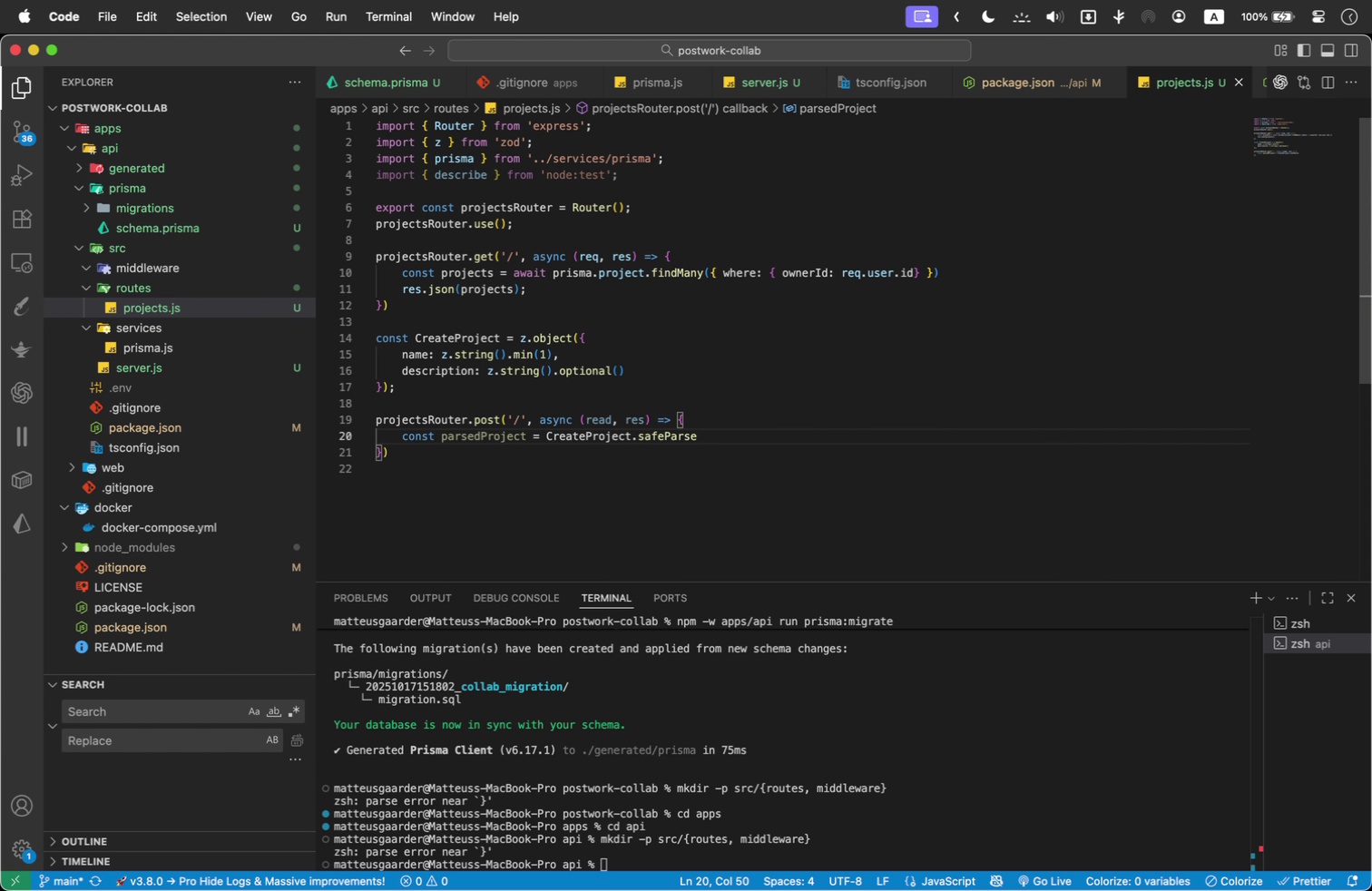 
type((req.body)
 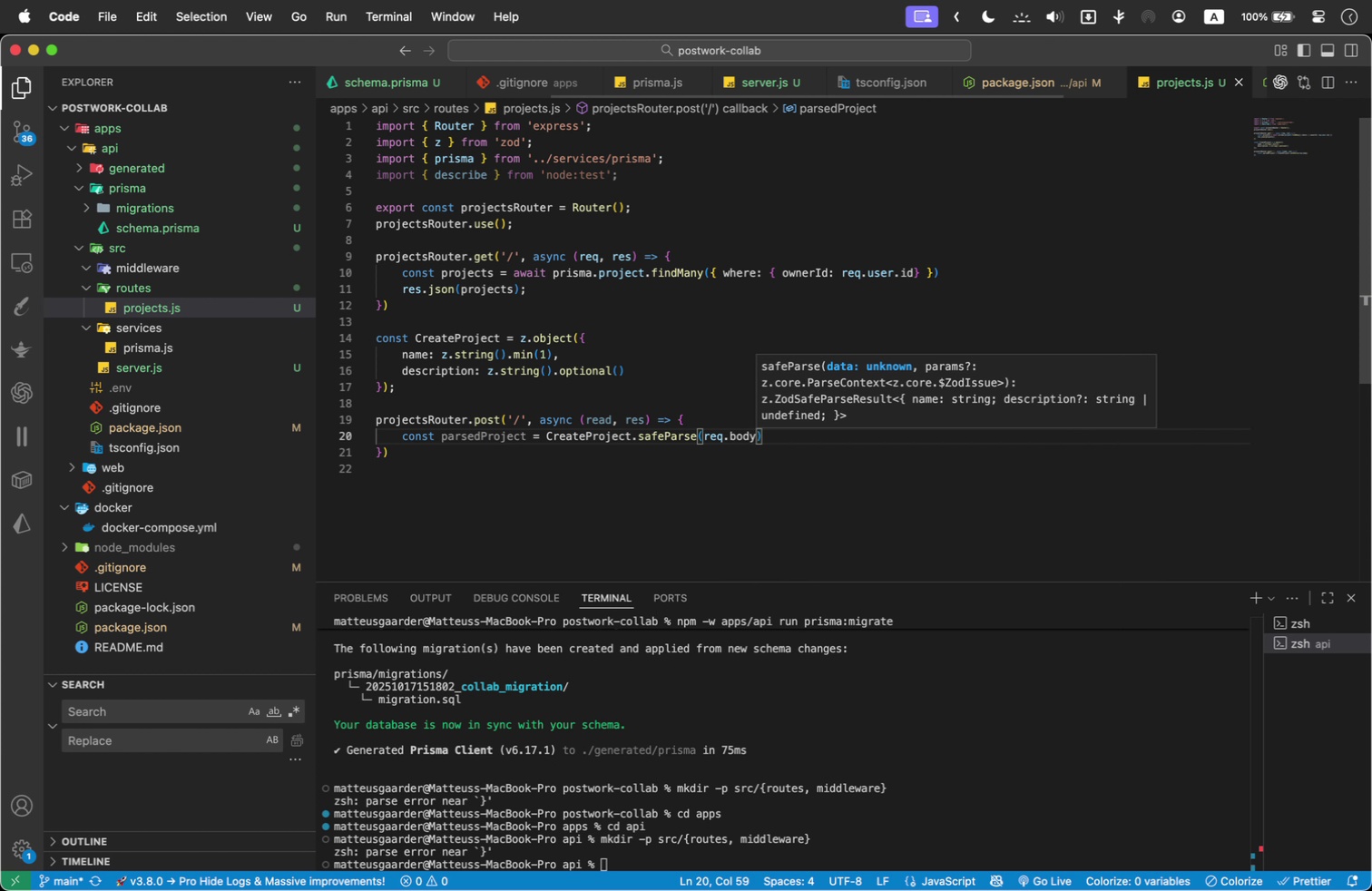 
key(ArrowRight)
 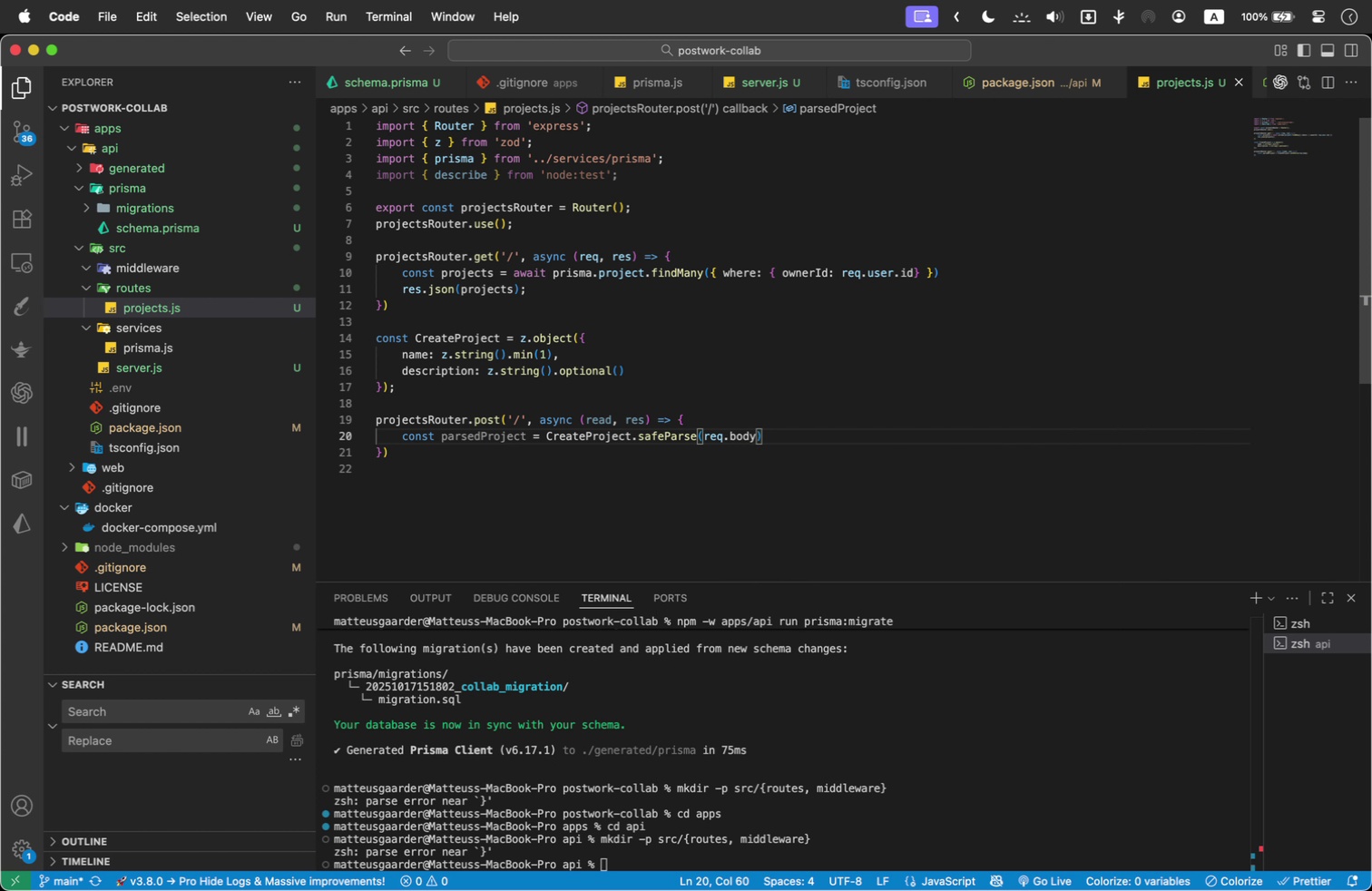 
key(Semicolon)
 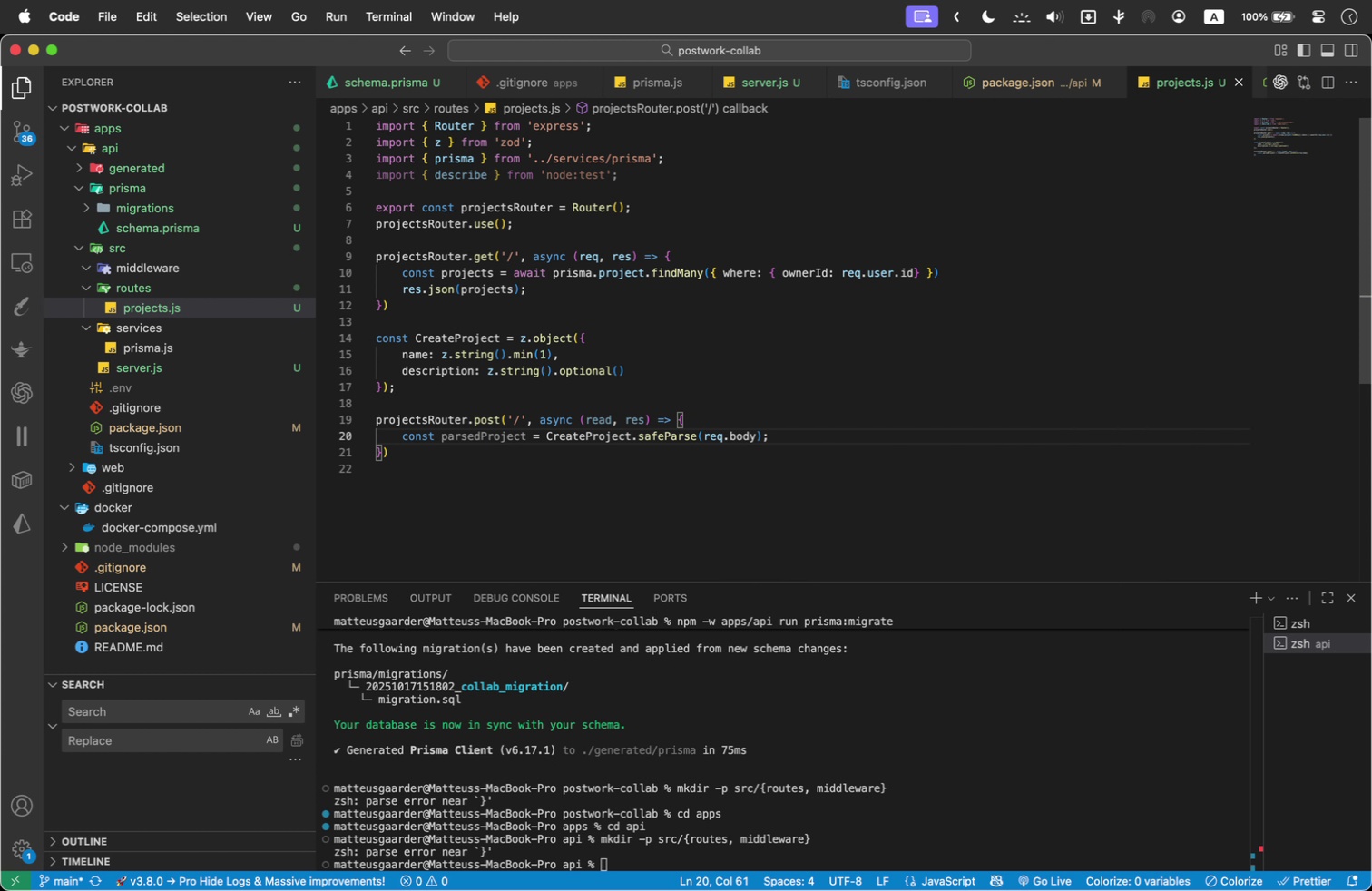 
key(Enter)
 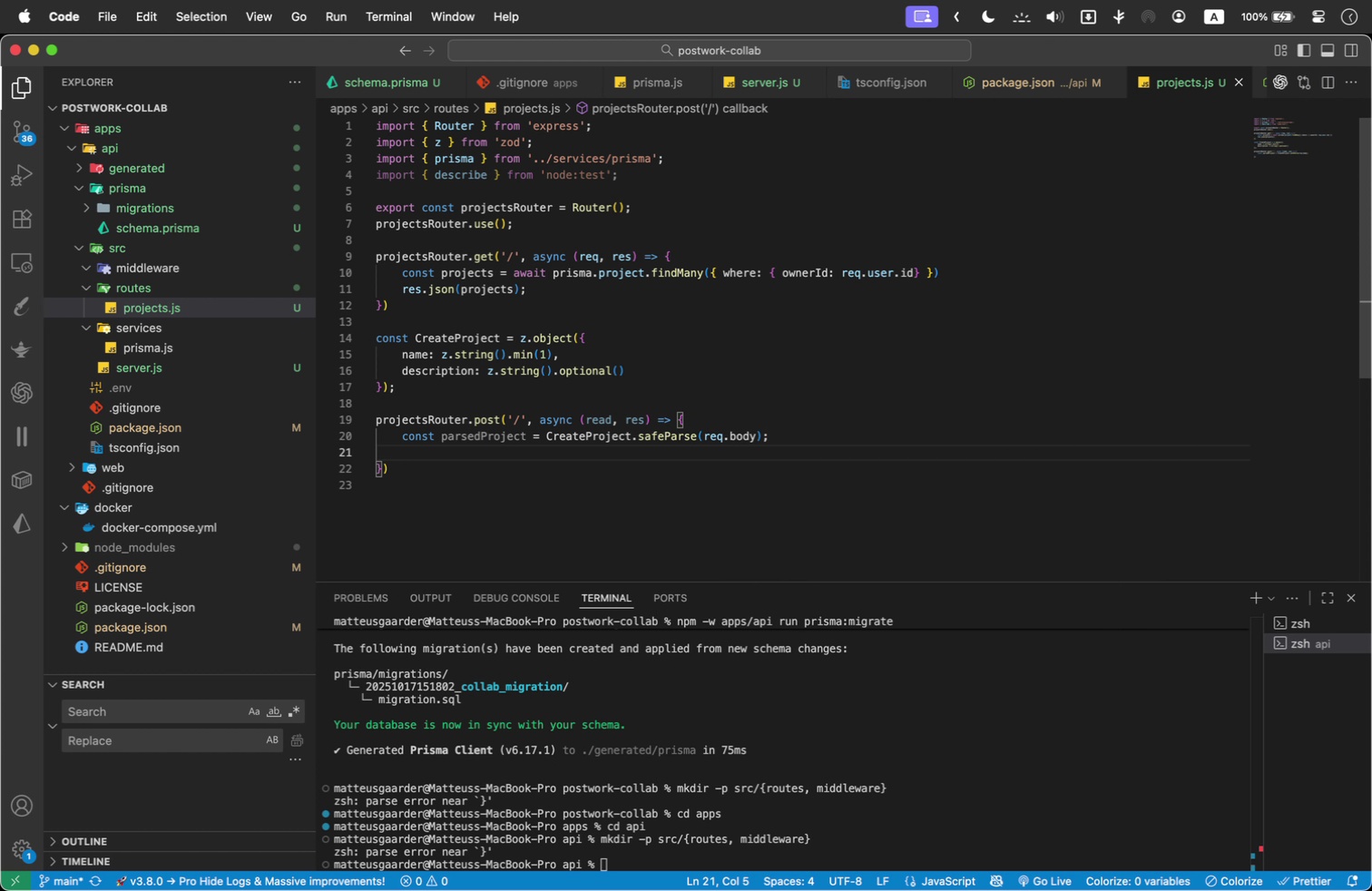 
type(if(!parsed.si)
key(Backspace)
type(ucce)
 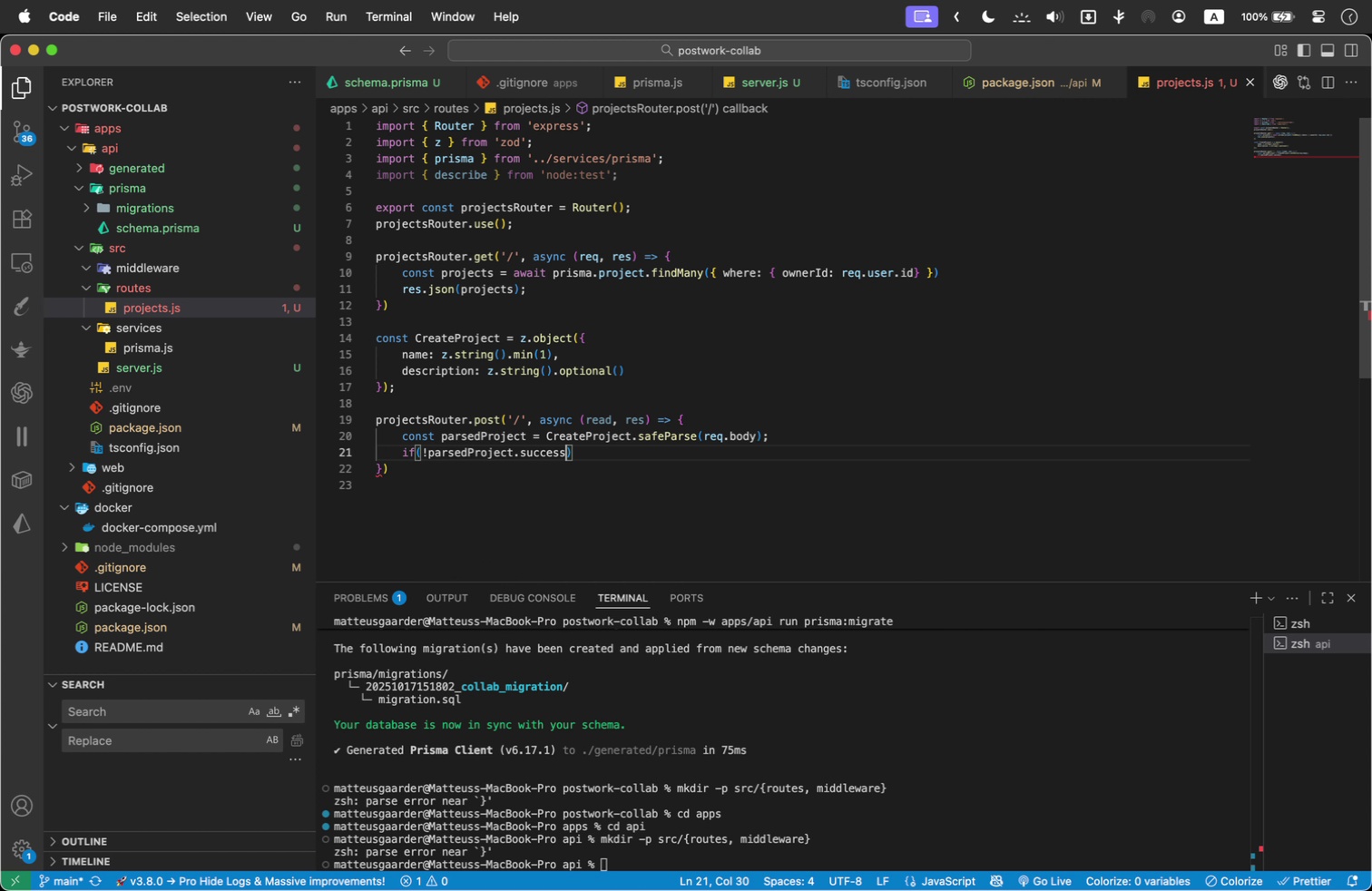 
 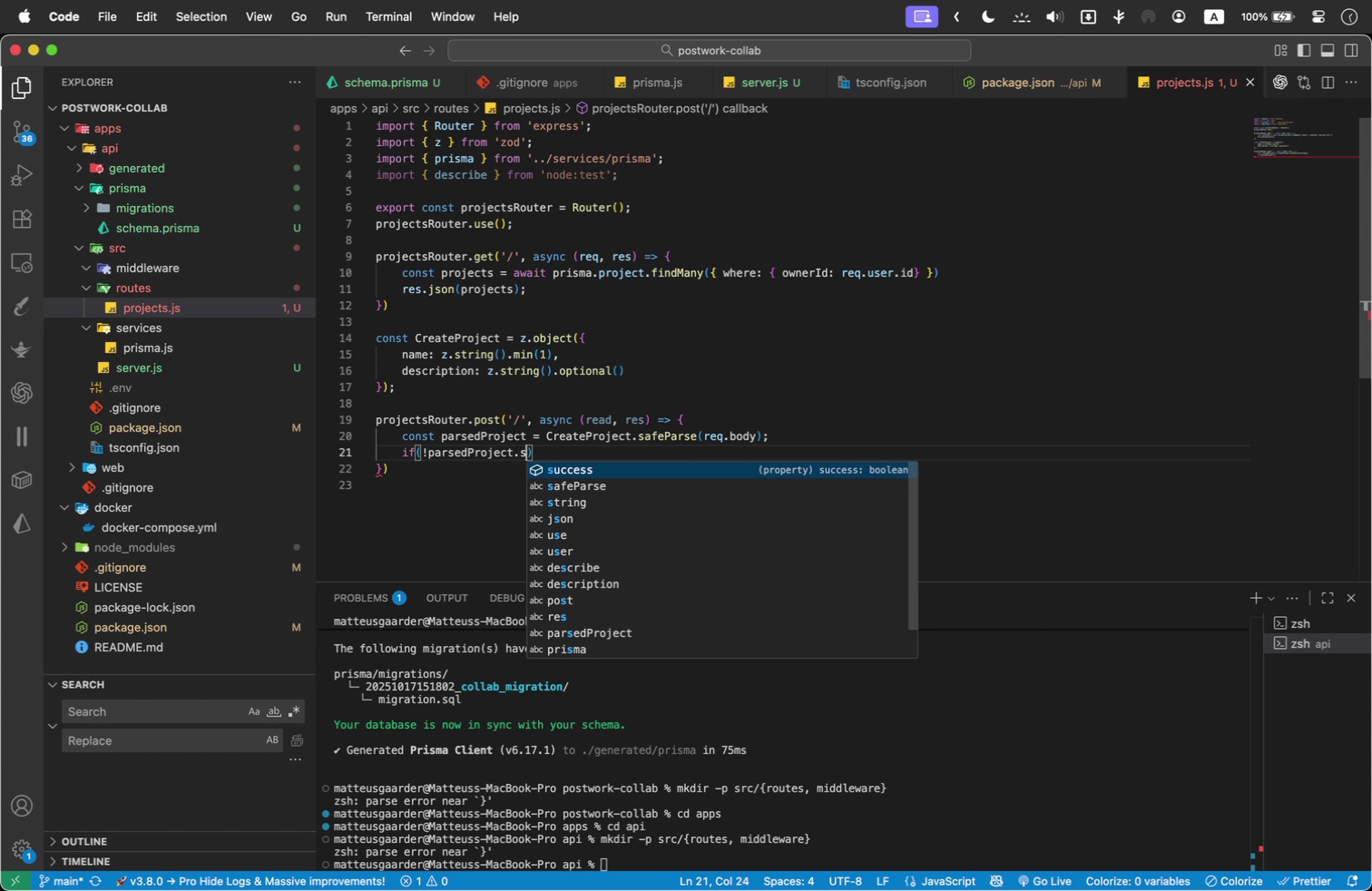 
key(Enter)
 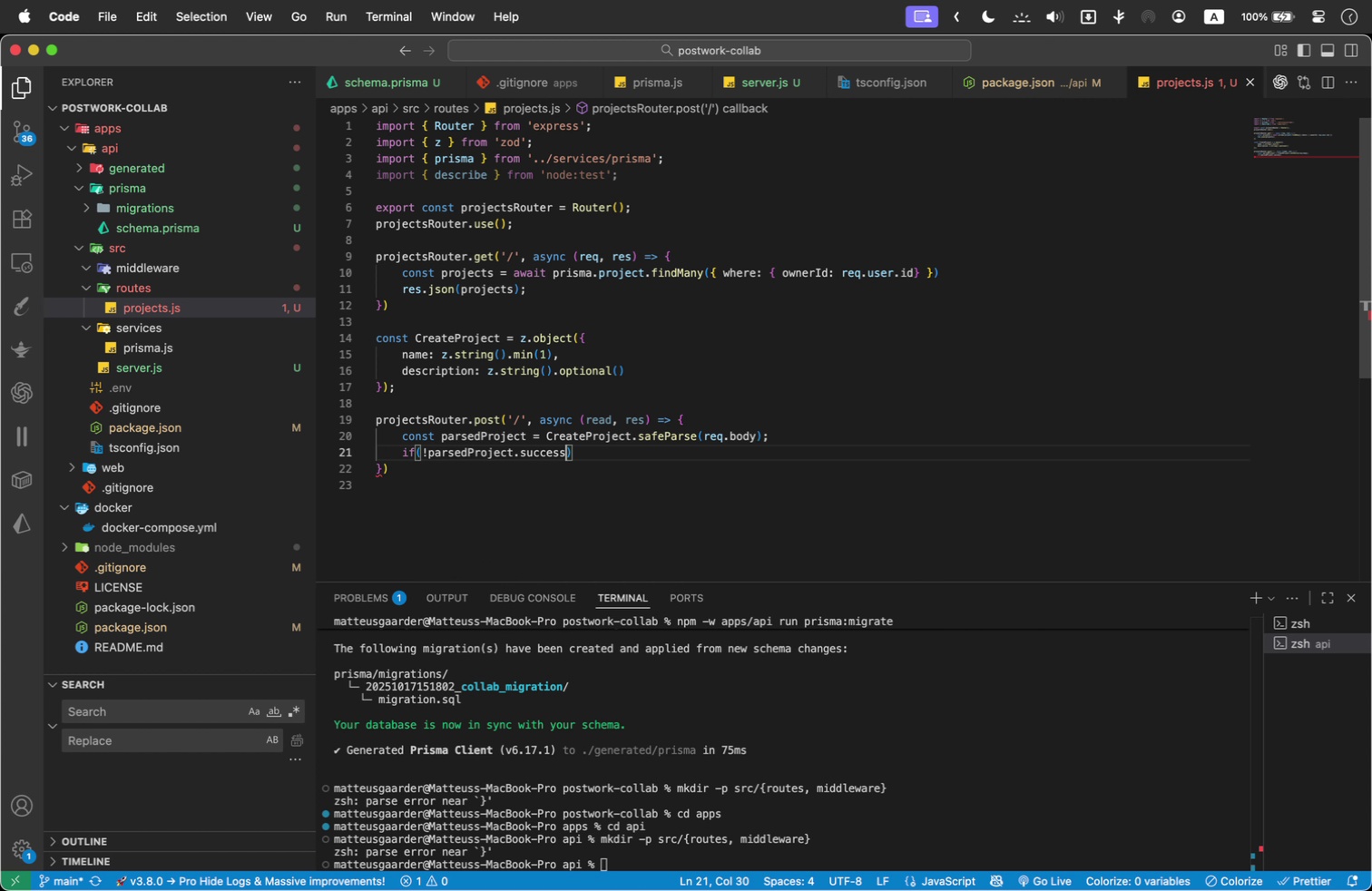 
key(ArrowRight)
 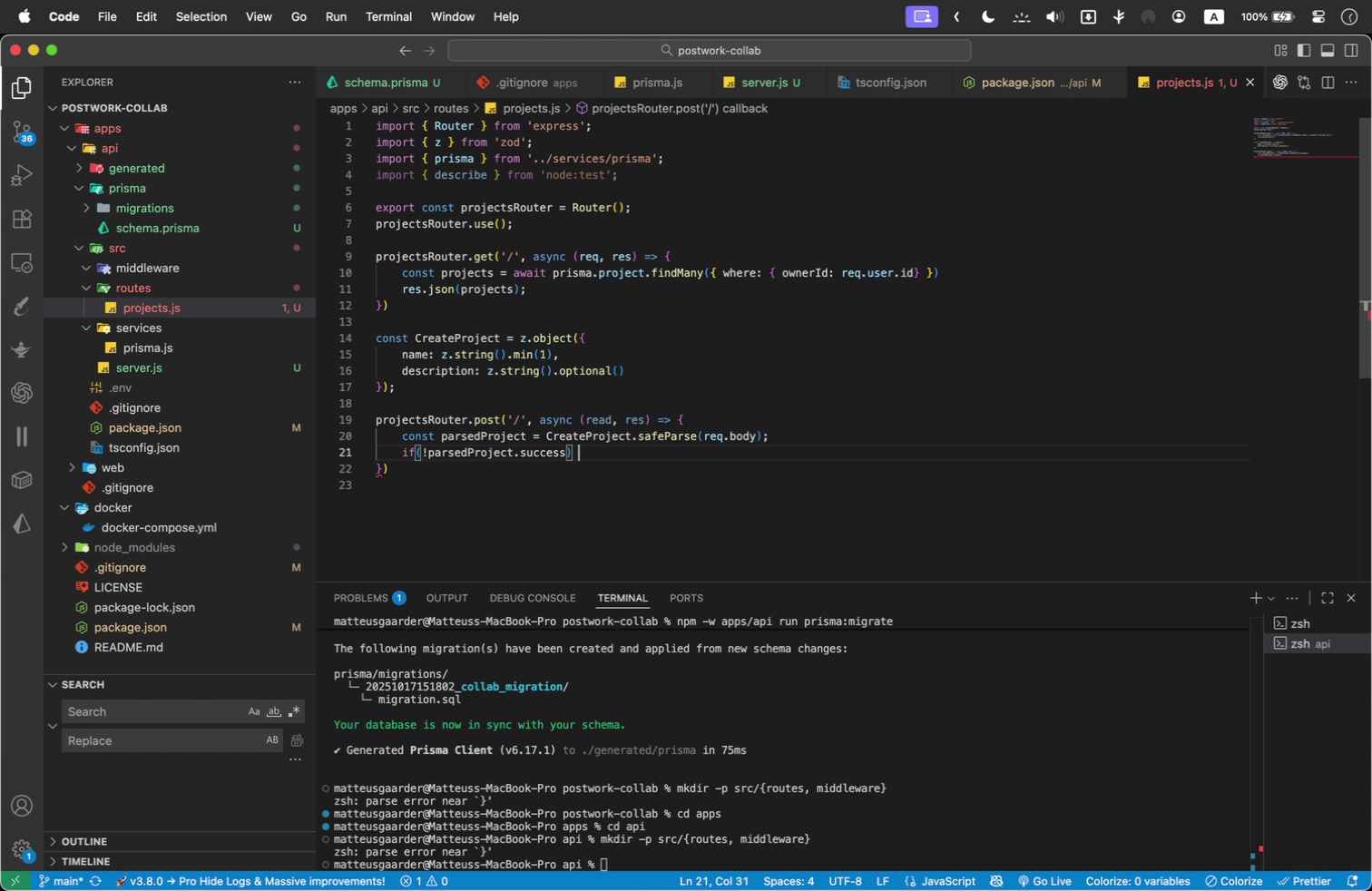 
type( return res.stat)
 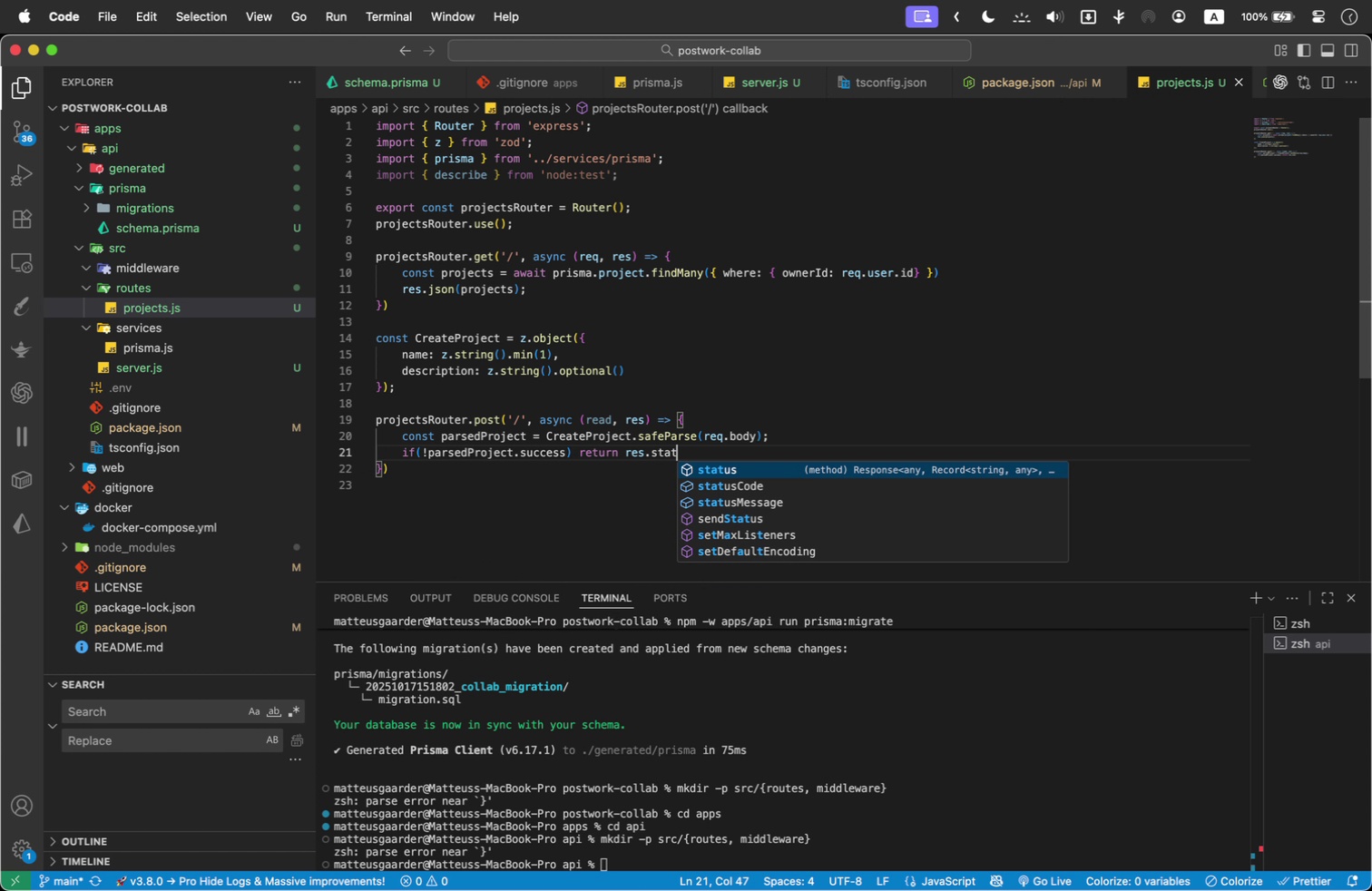 
key(Enter)
 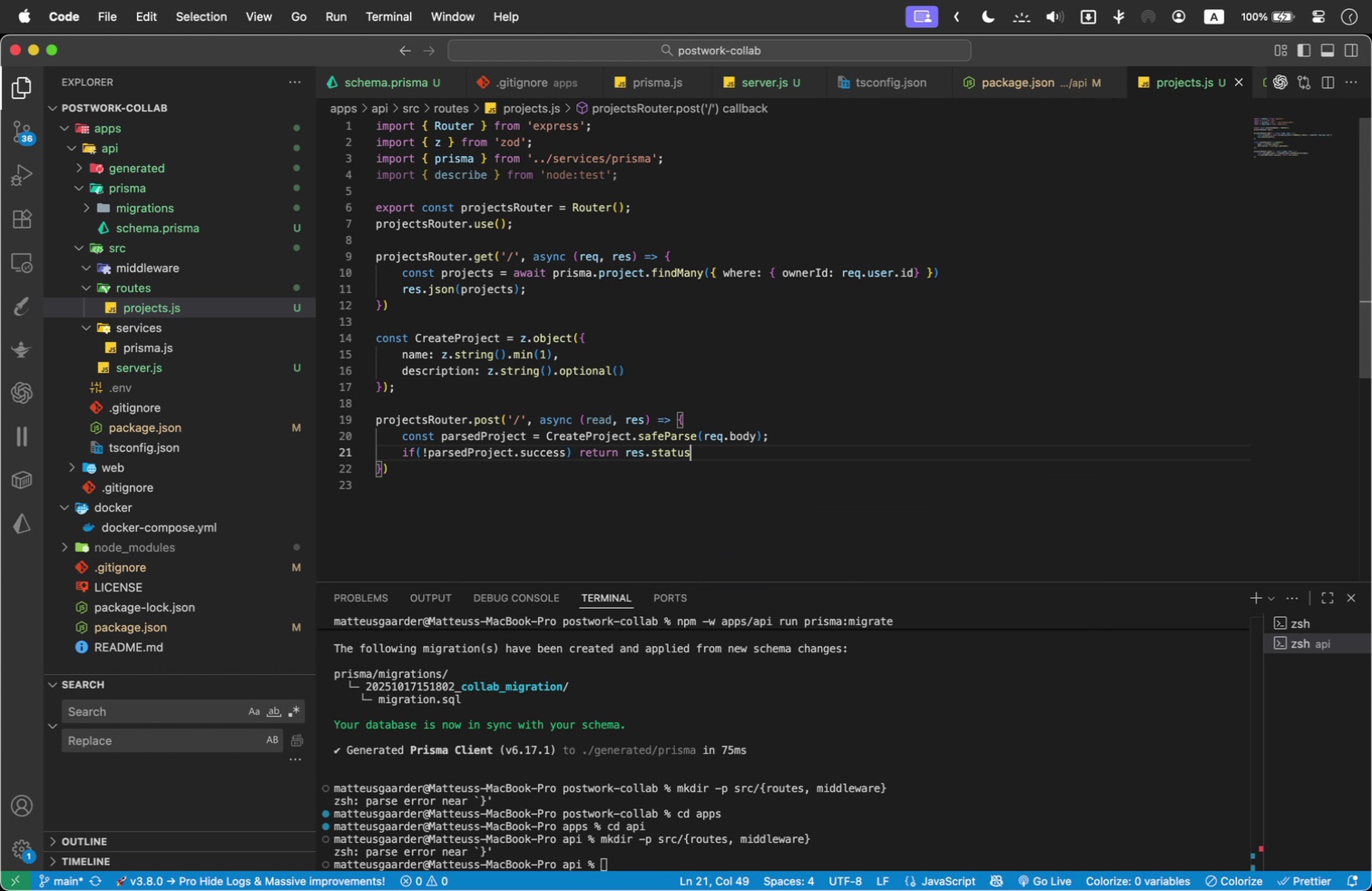 
type((400)
 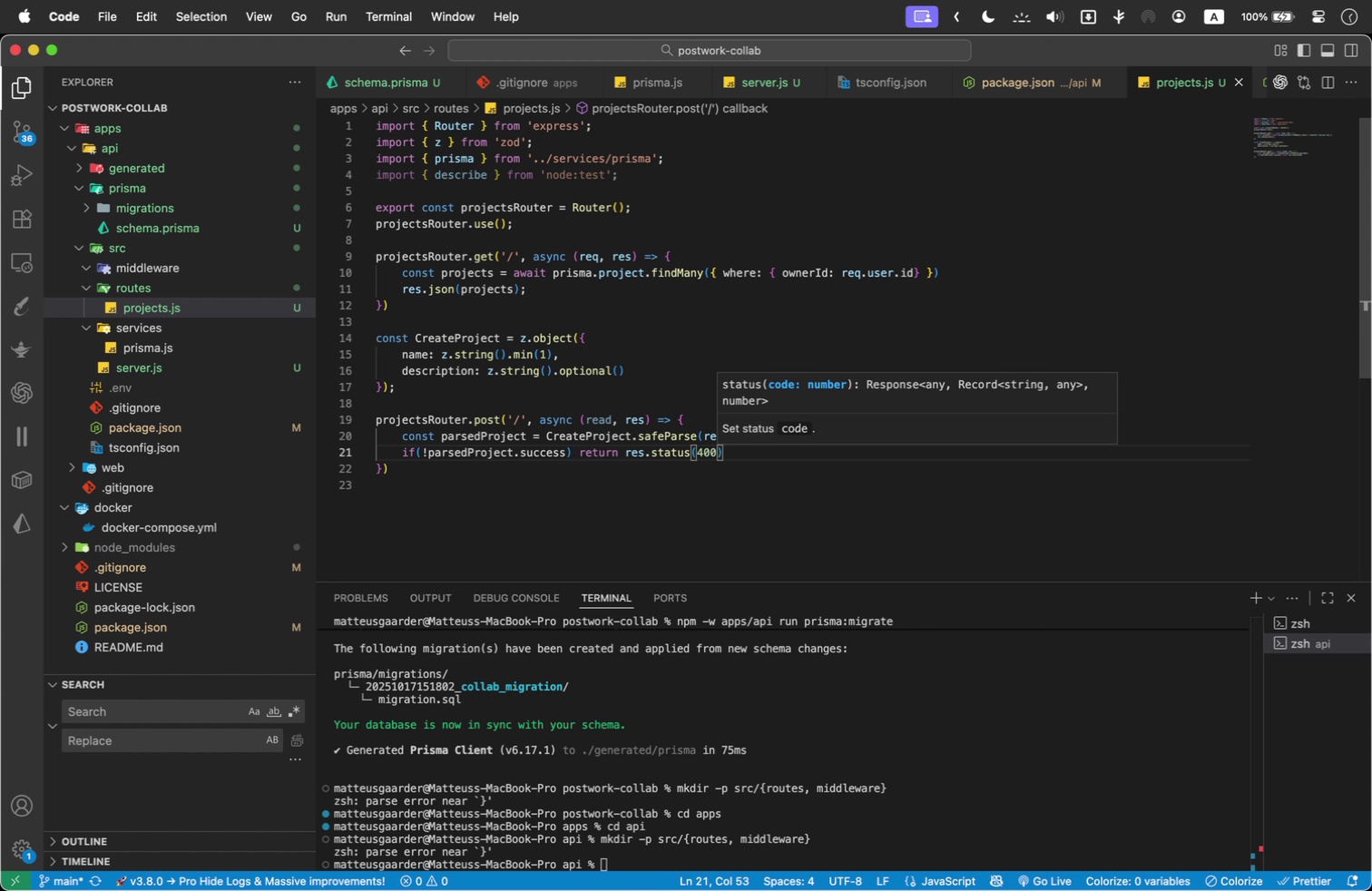 
key(ArrowRight)
 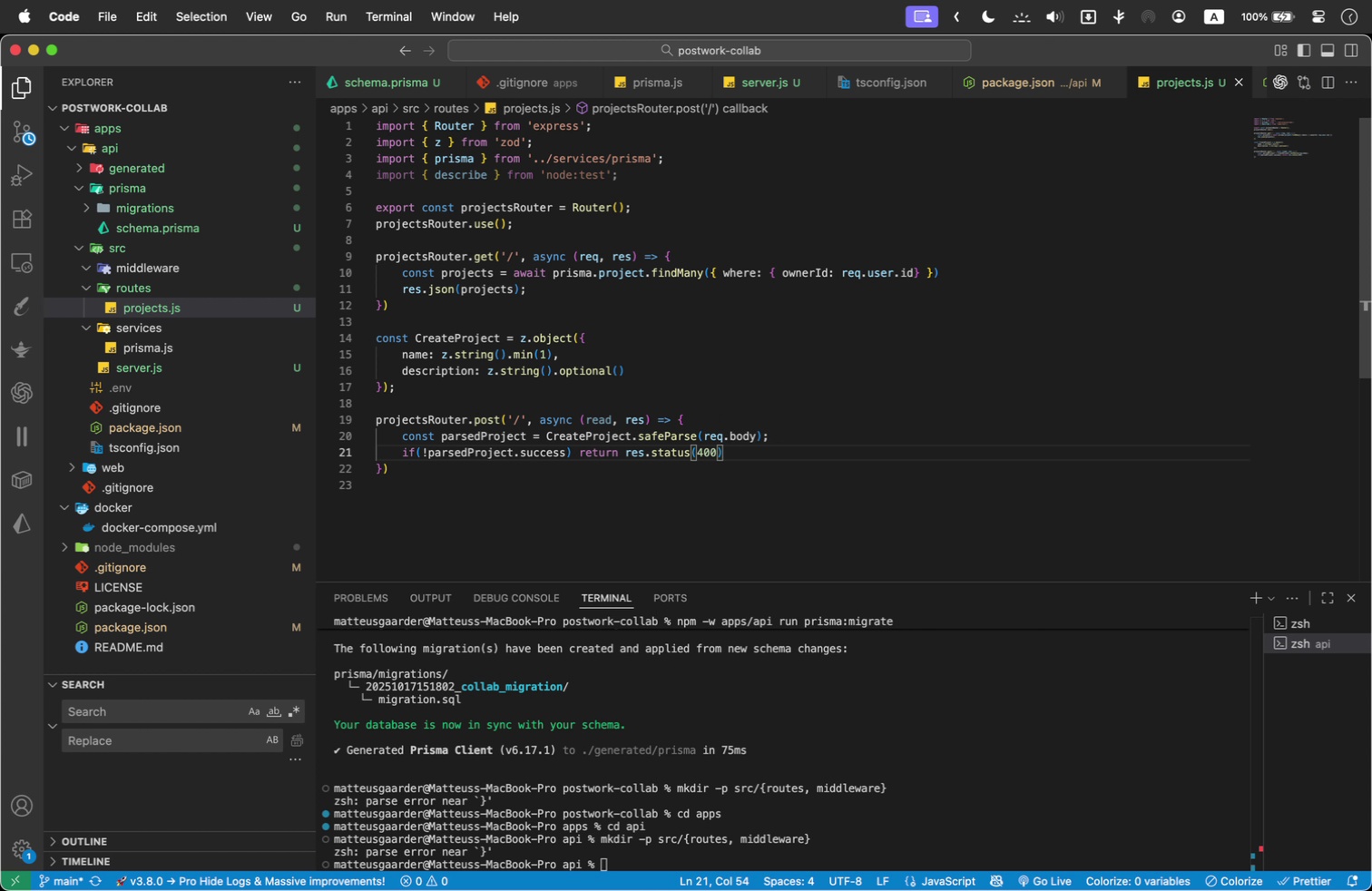 
type(.json(parsed.error.flatten())
 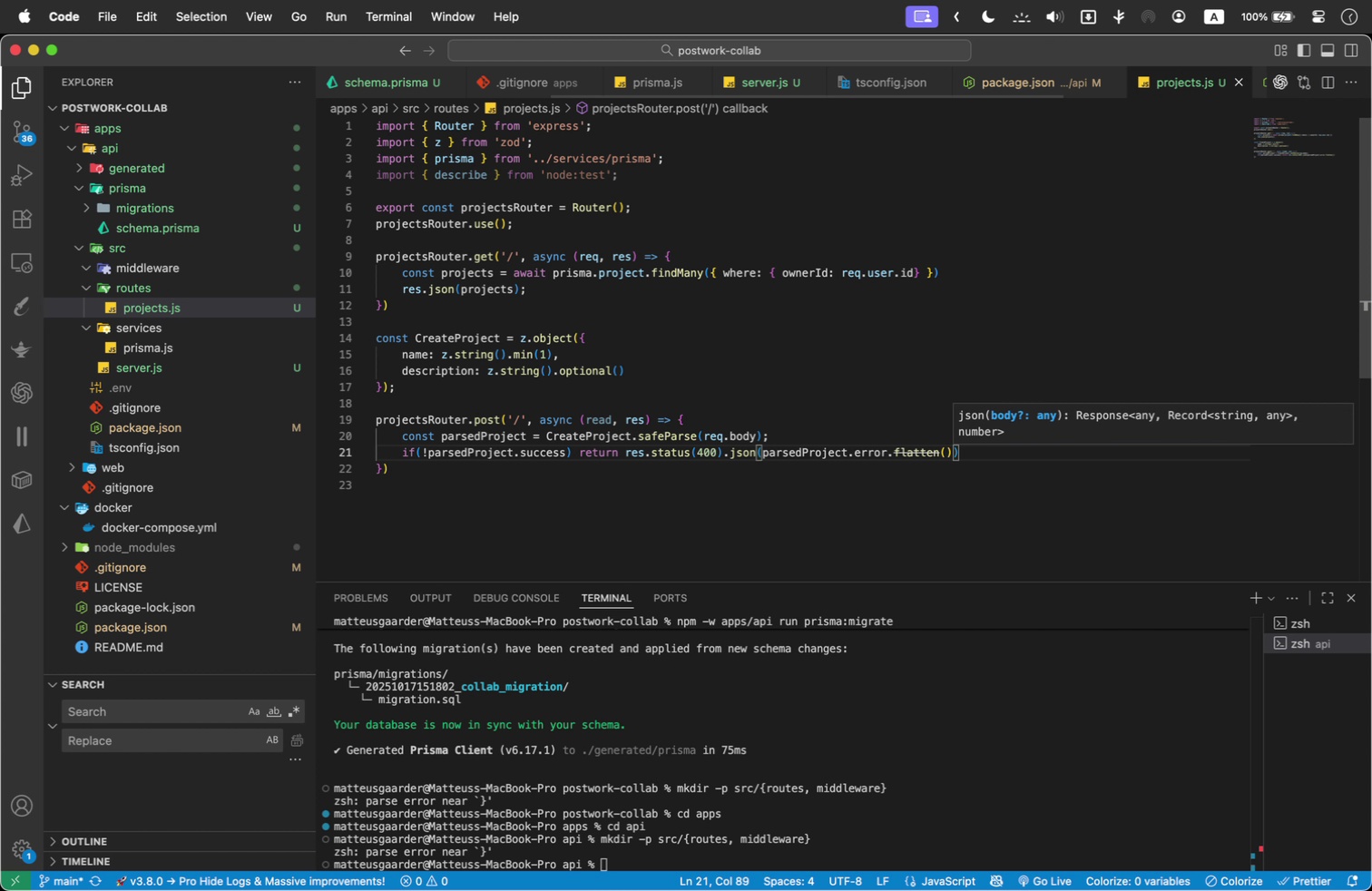 
key(ArrowRight)
 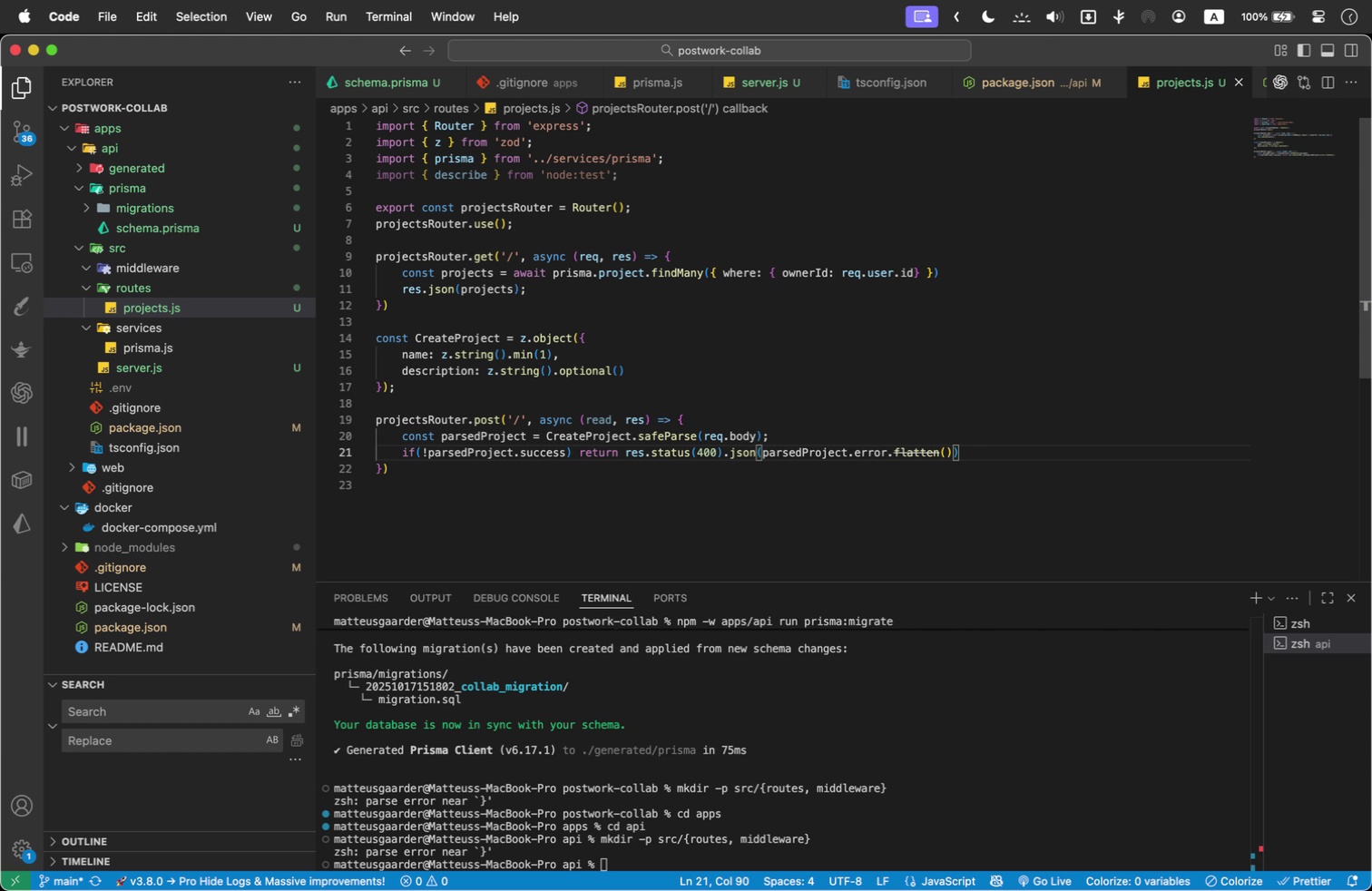 
key(Semicolon)
 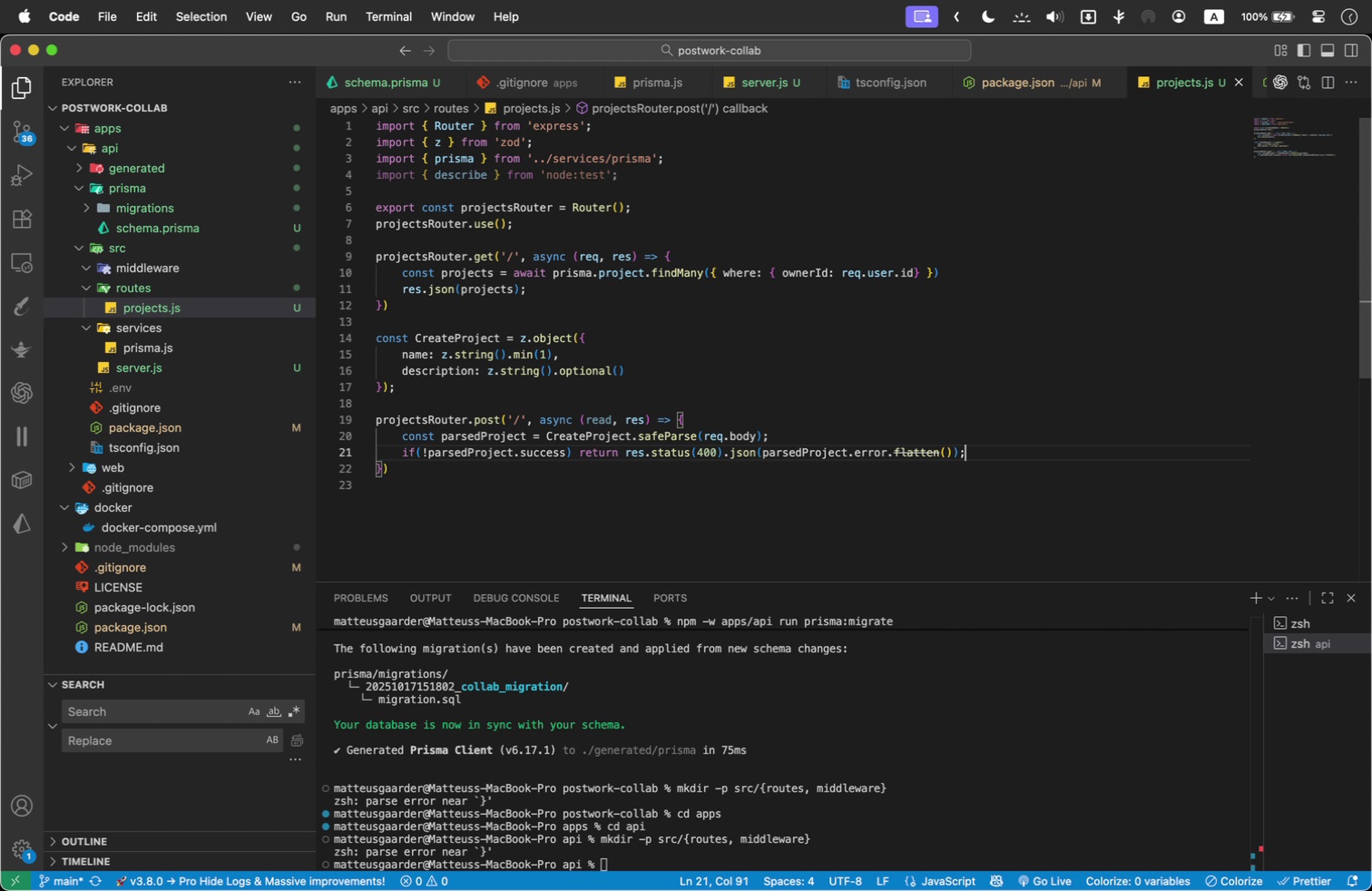 
key(Enter)
 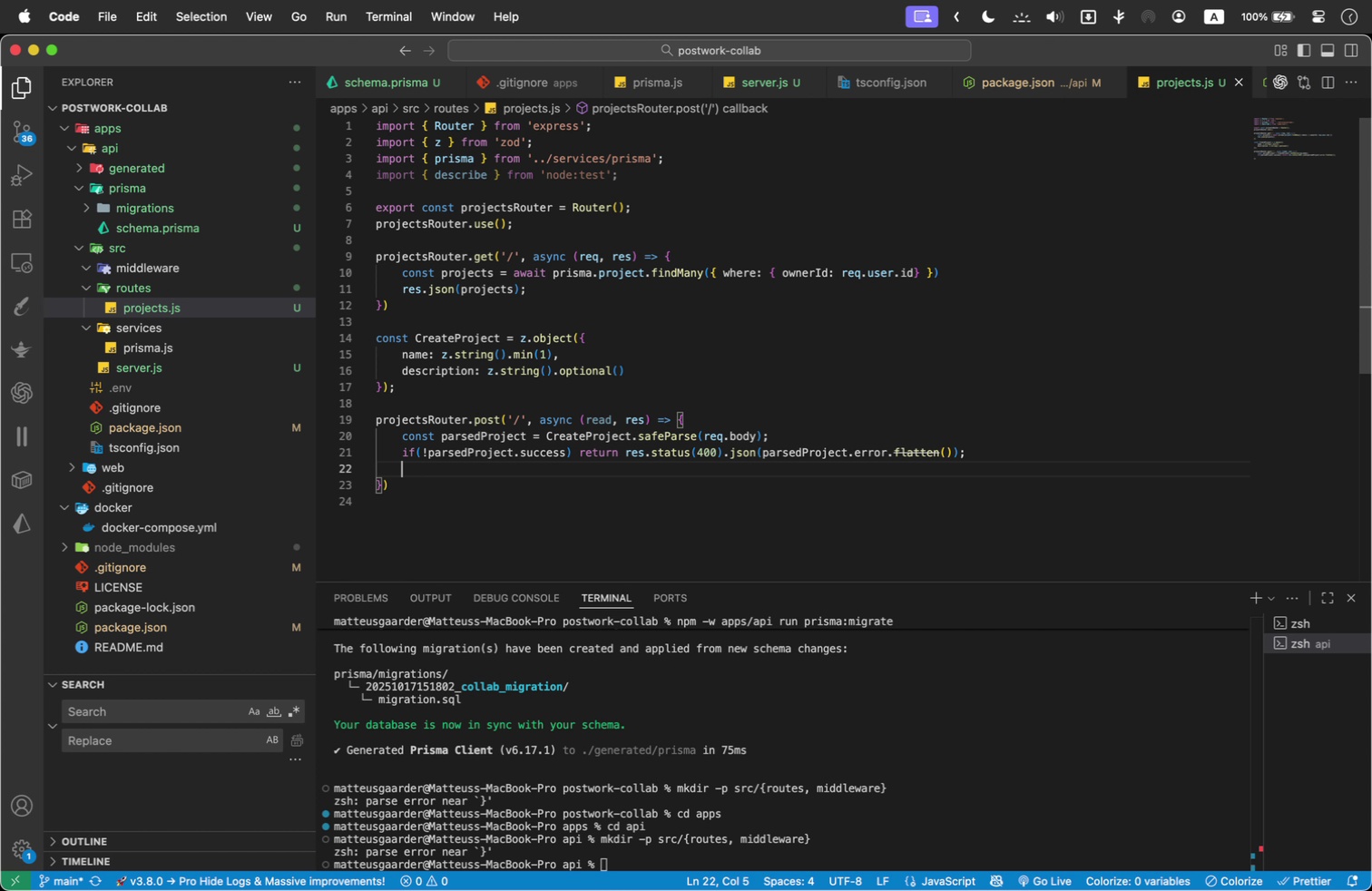 
type(const { name, description )
 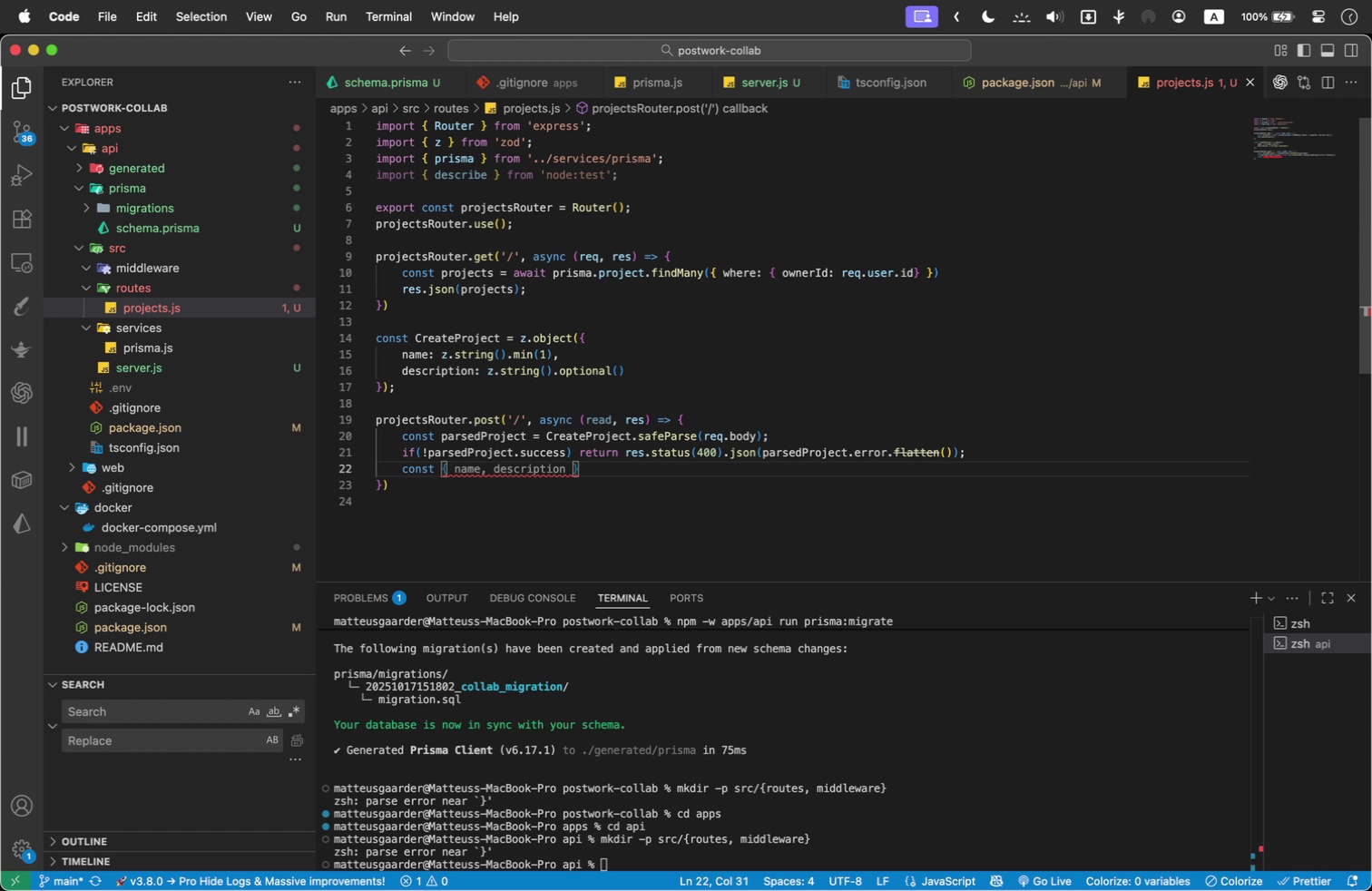 
 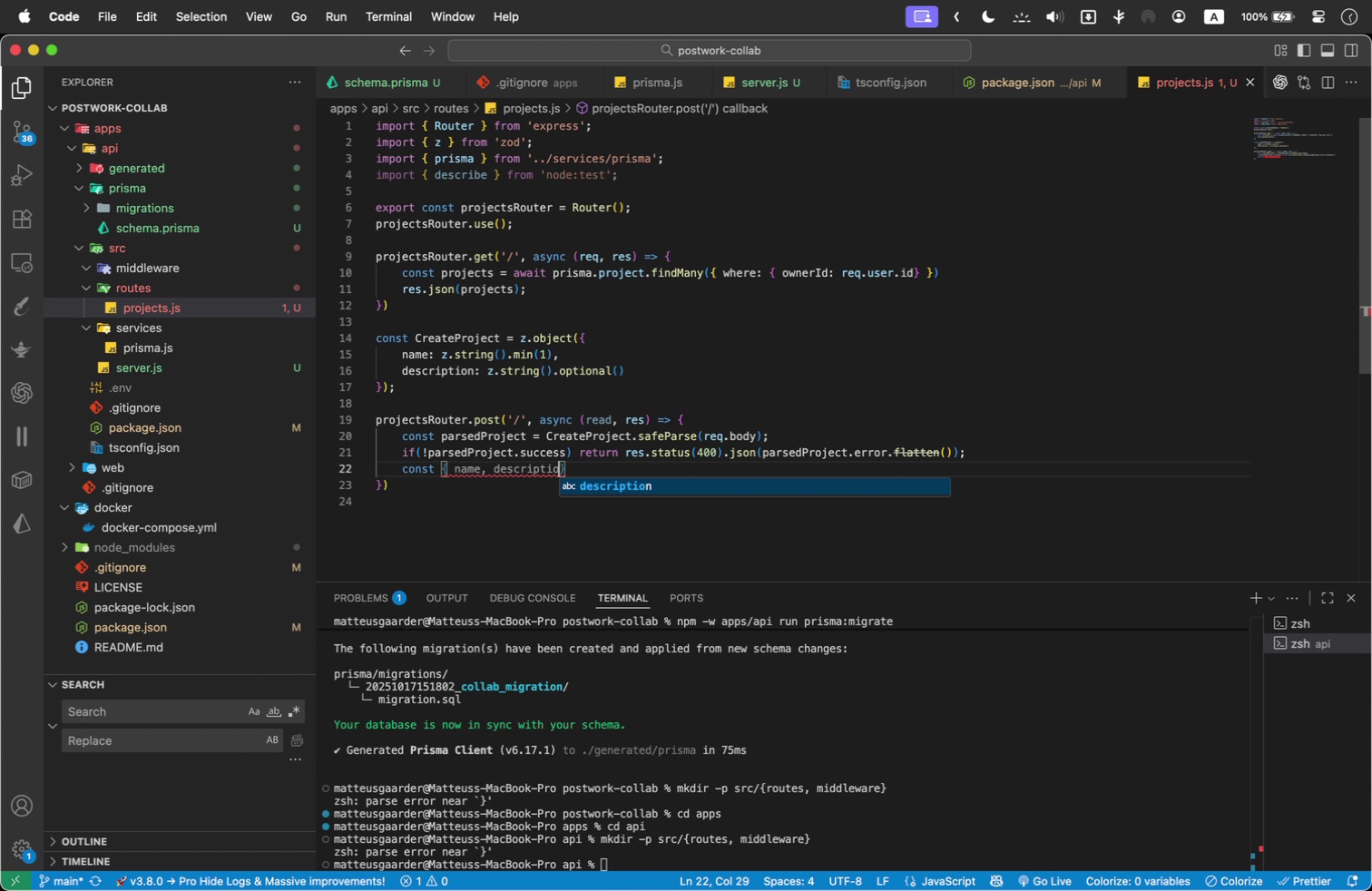 
key(ArrowRight)
 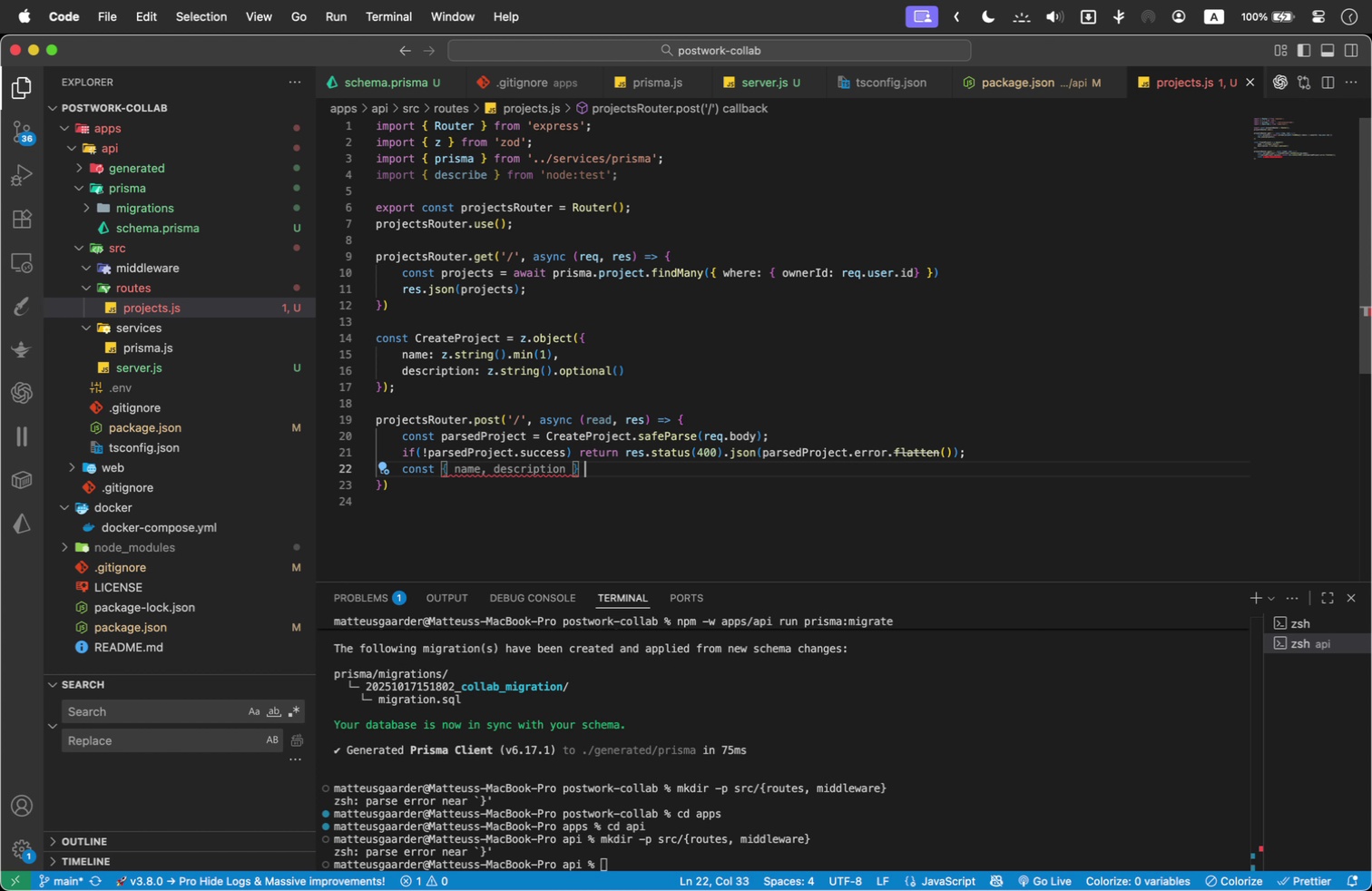 
type( =parse)
key(Backspace)
key(Backspace)
key(Backspace)
key(Backspace)
key(Backspace)
type( pardef)
key(Backspace)
type(d)
key(Backspace)
key(Backspace)
key(Backspace)
type(sed.data;)
 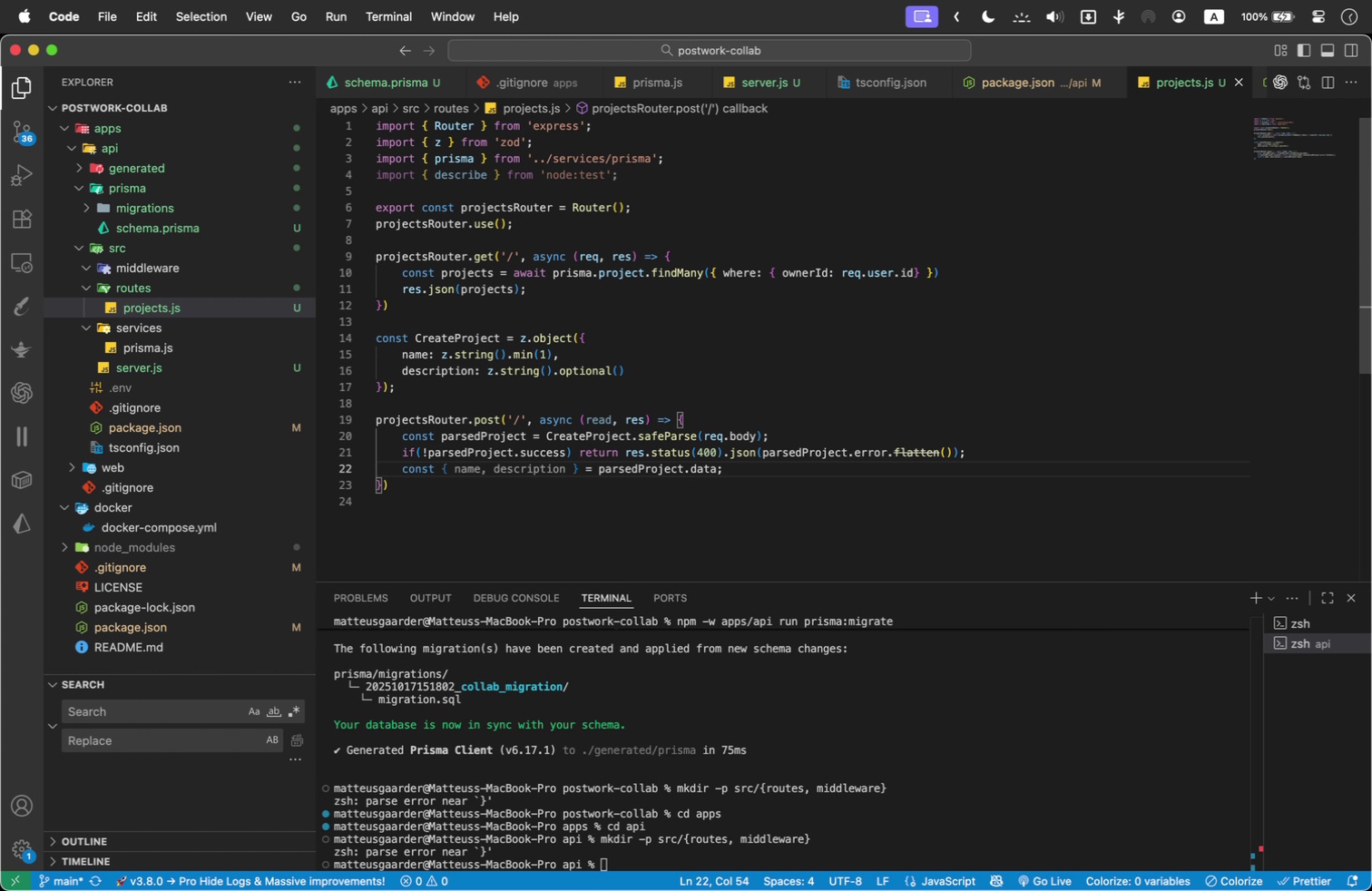 
key(Enter)
 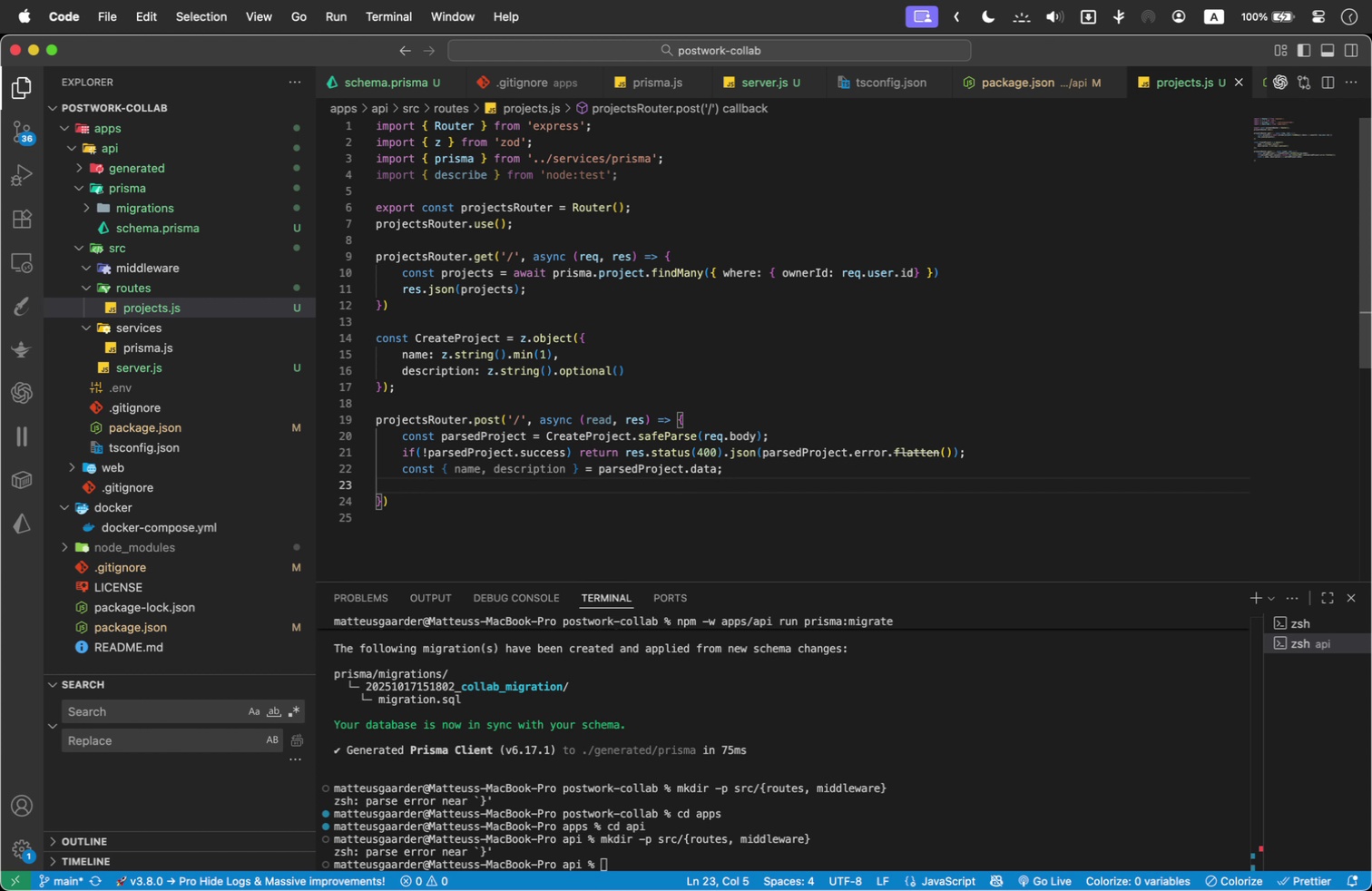 
type(const project)
key(Backspace)
key(Backspace)
key(Backspace)
key(Backspace)
key(Backspace)
key(Backspace)
key(Backspace)
type(pars)
 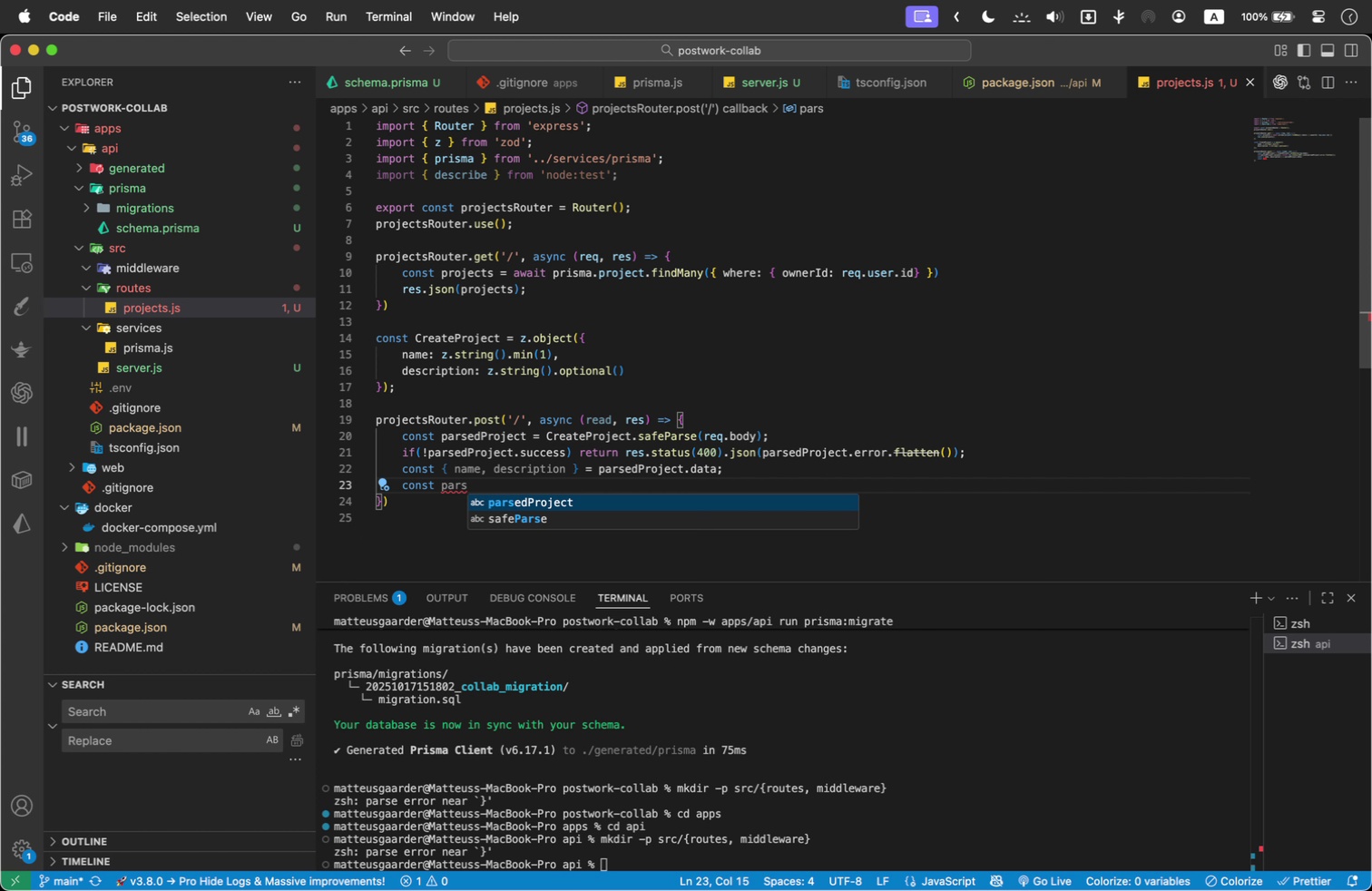 
key(Enter)
 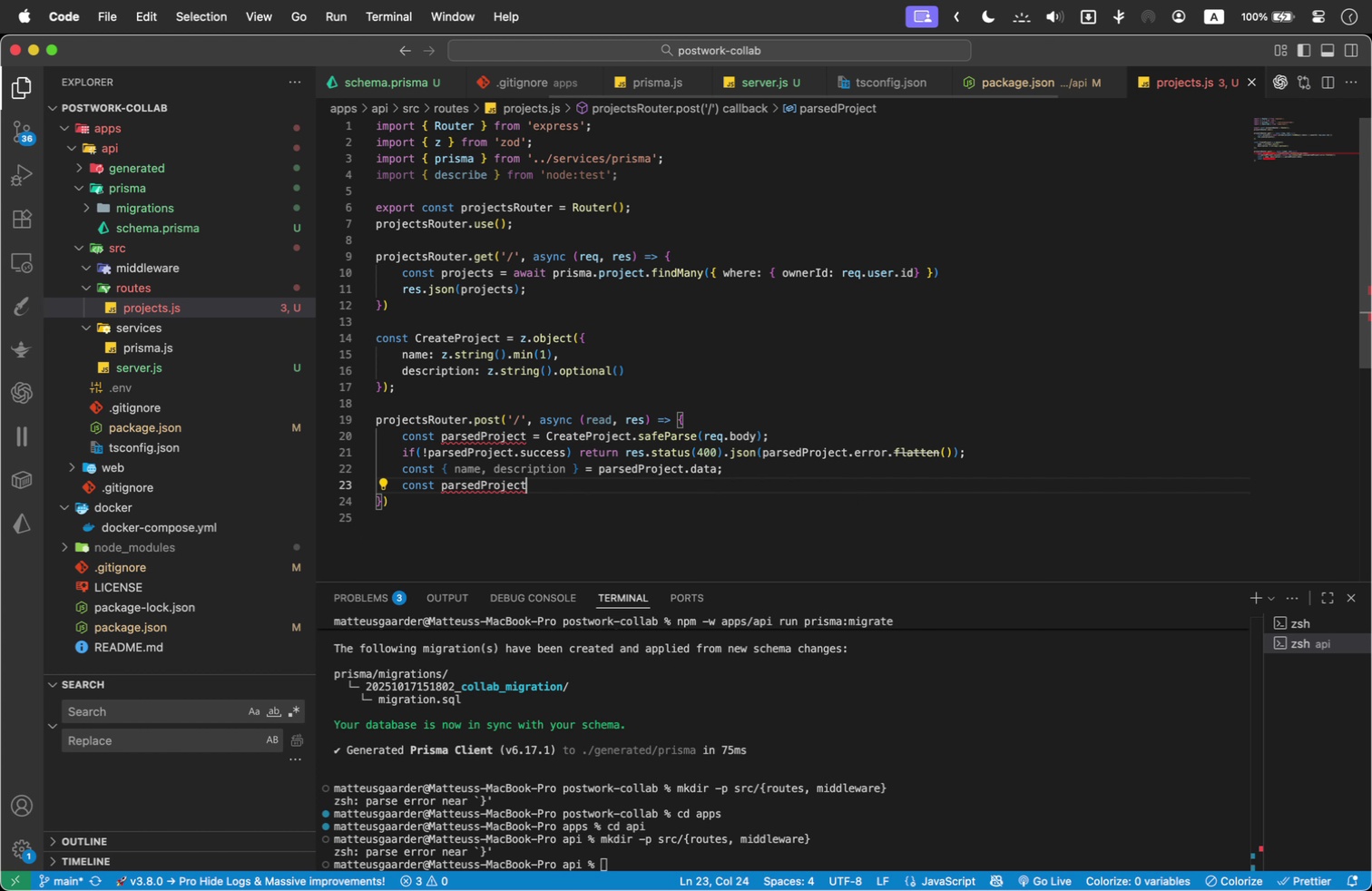 
type( = await )
 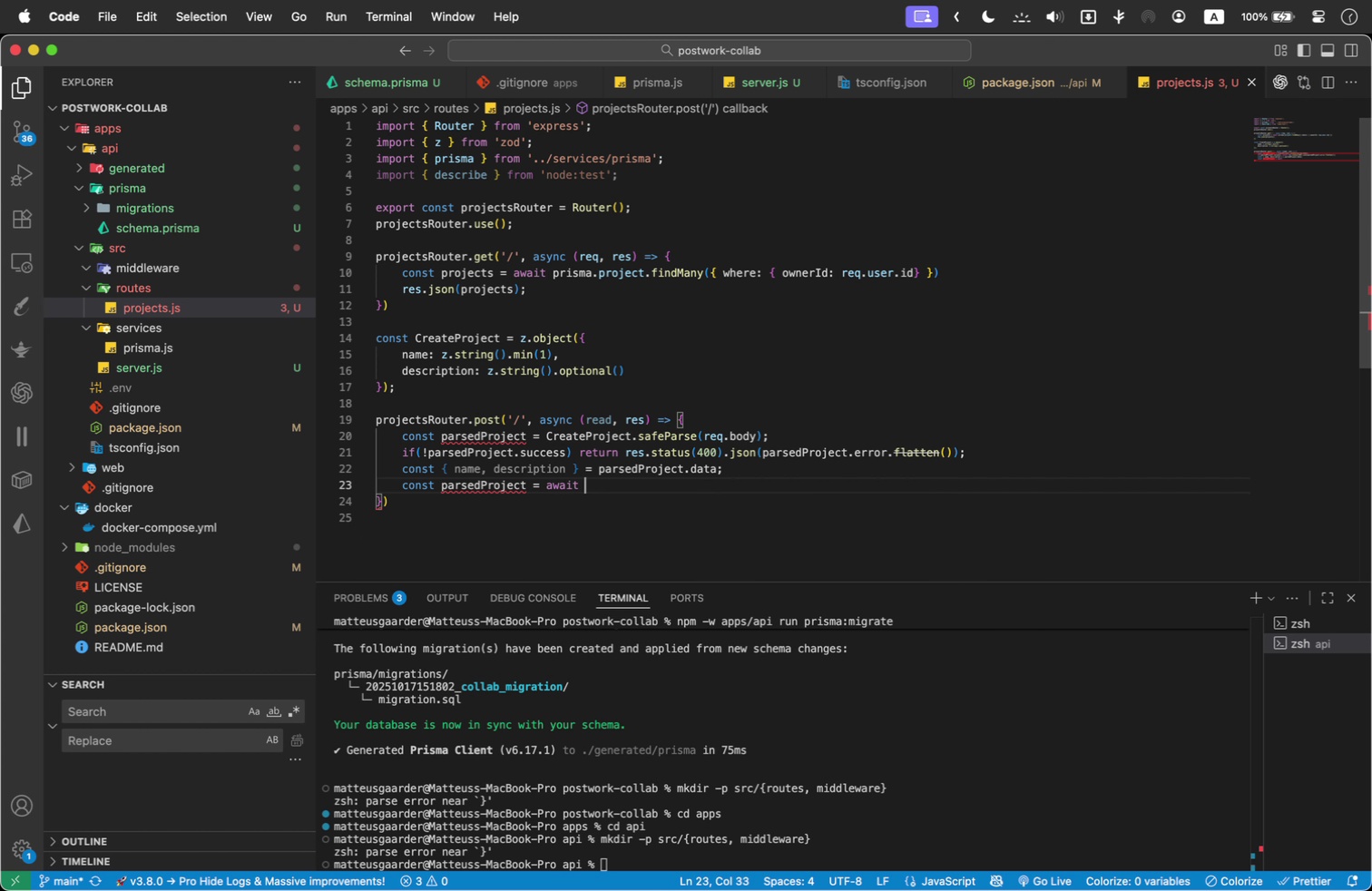 
wait(5.32)
 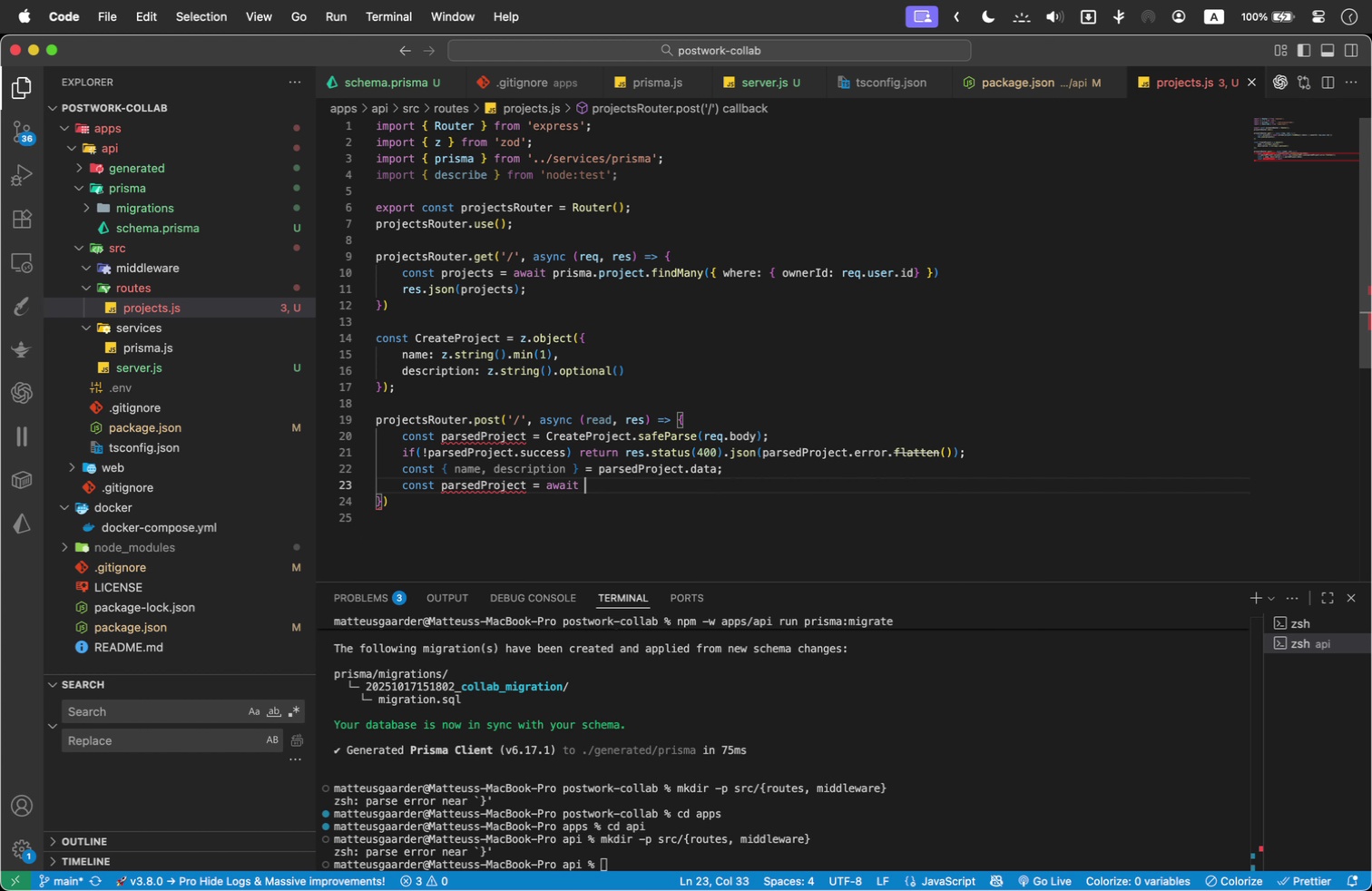 
type(prisma.project.create({)
 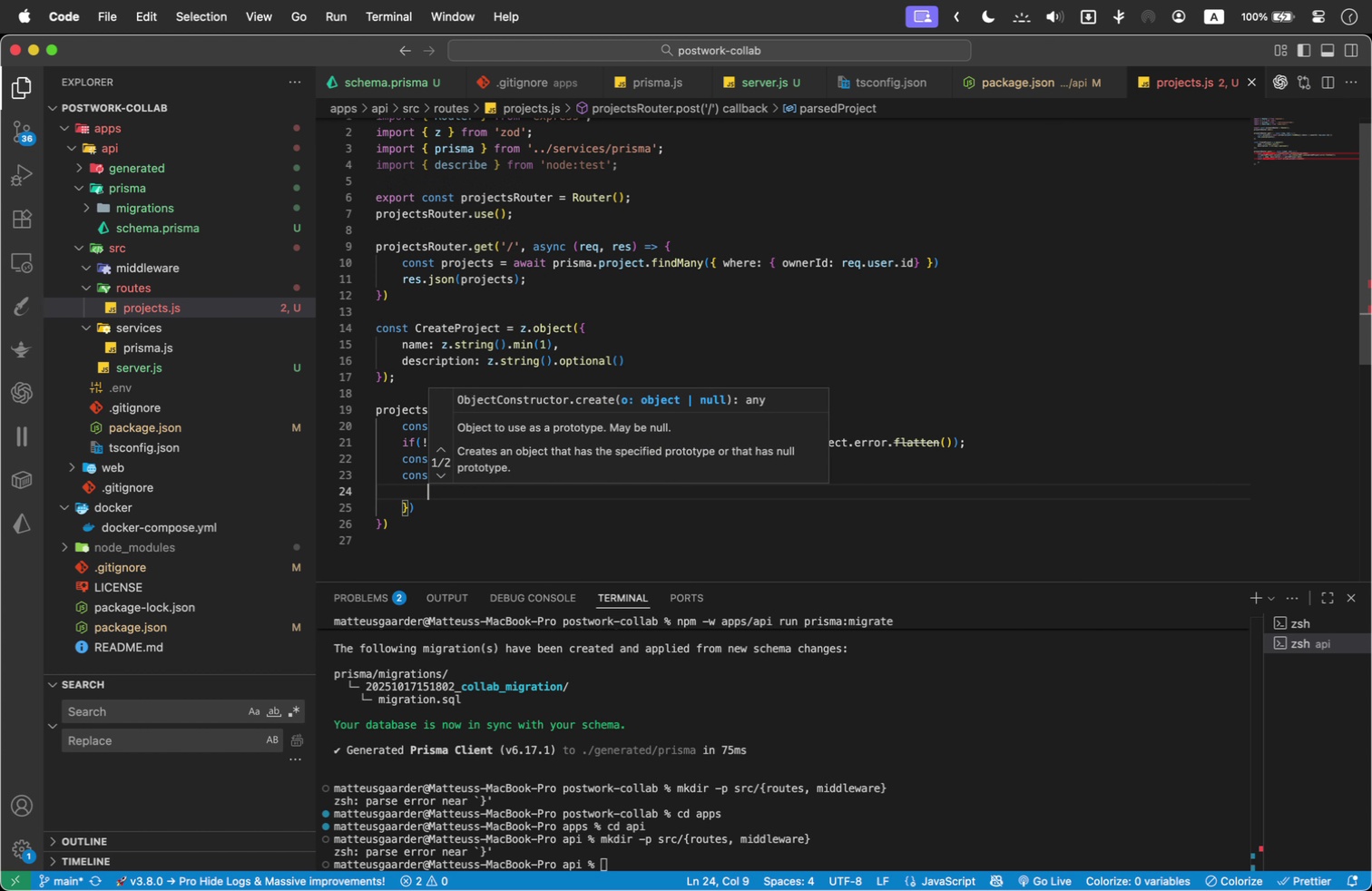 
 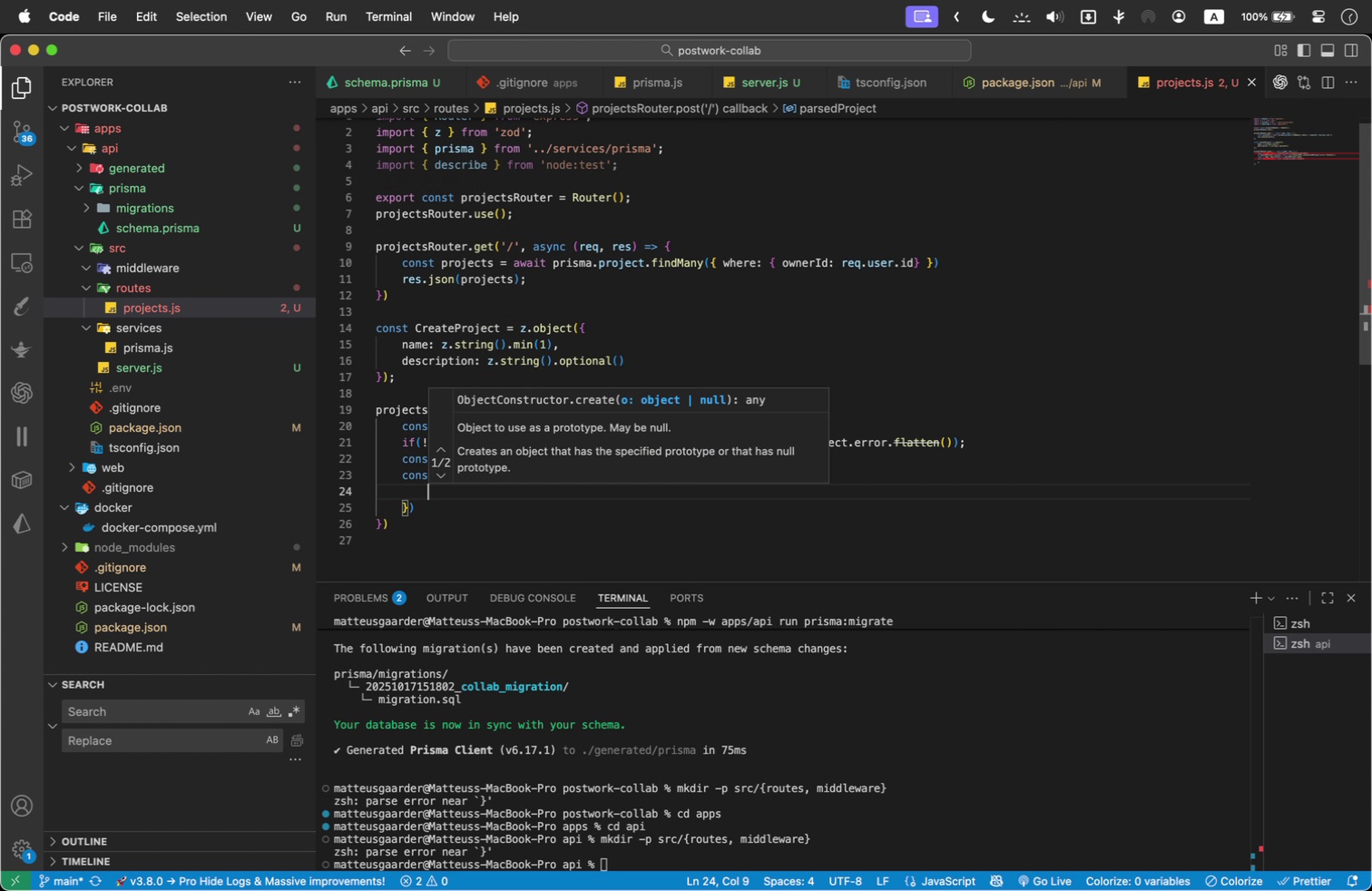 
key(Enter)
 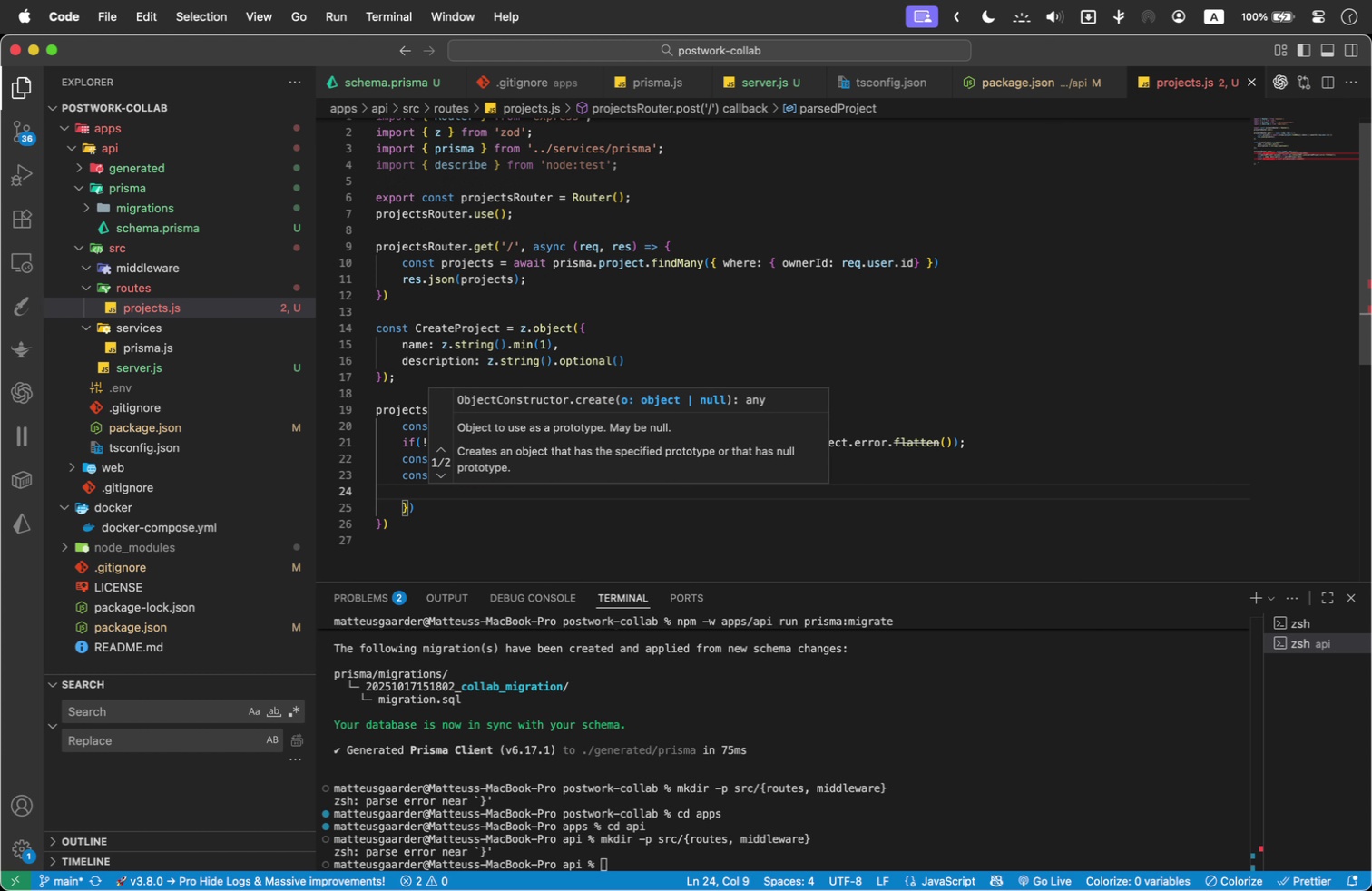 
type(data: )
key(Backspace)
type( {)
 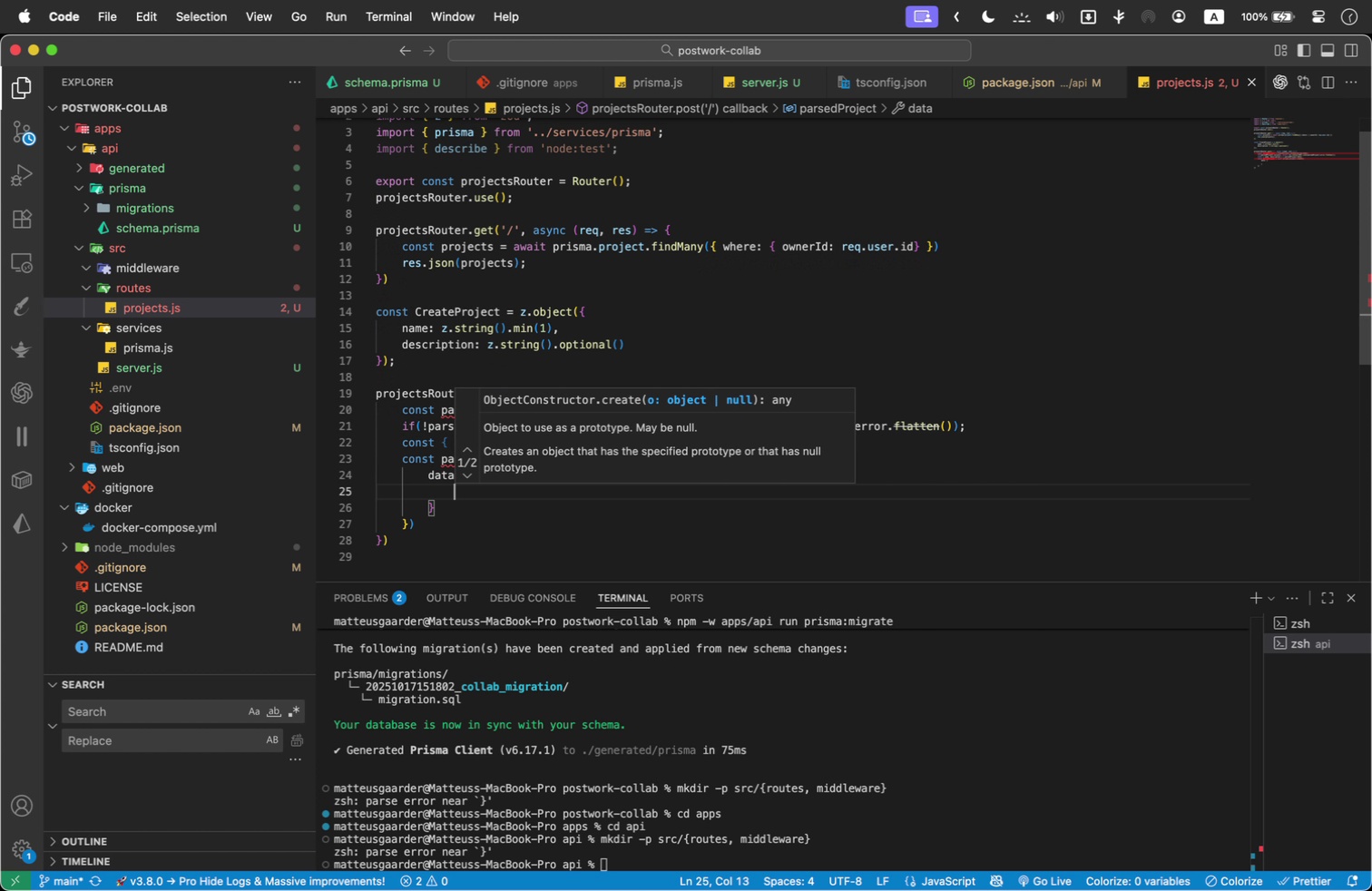 
 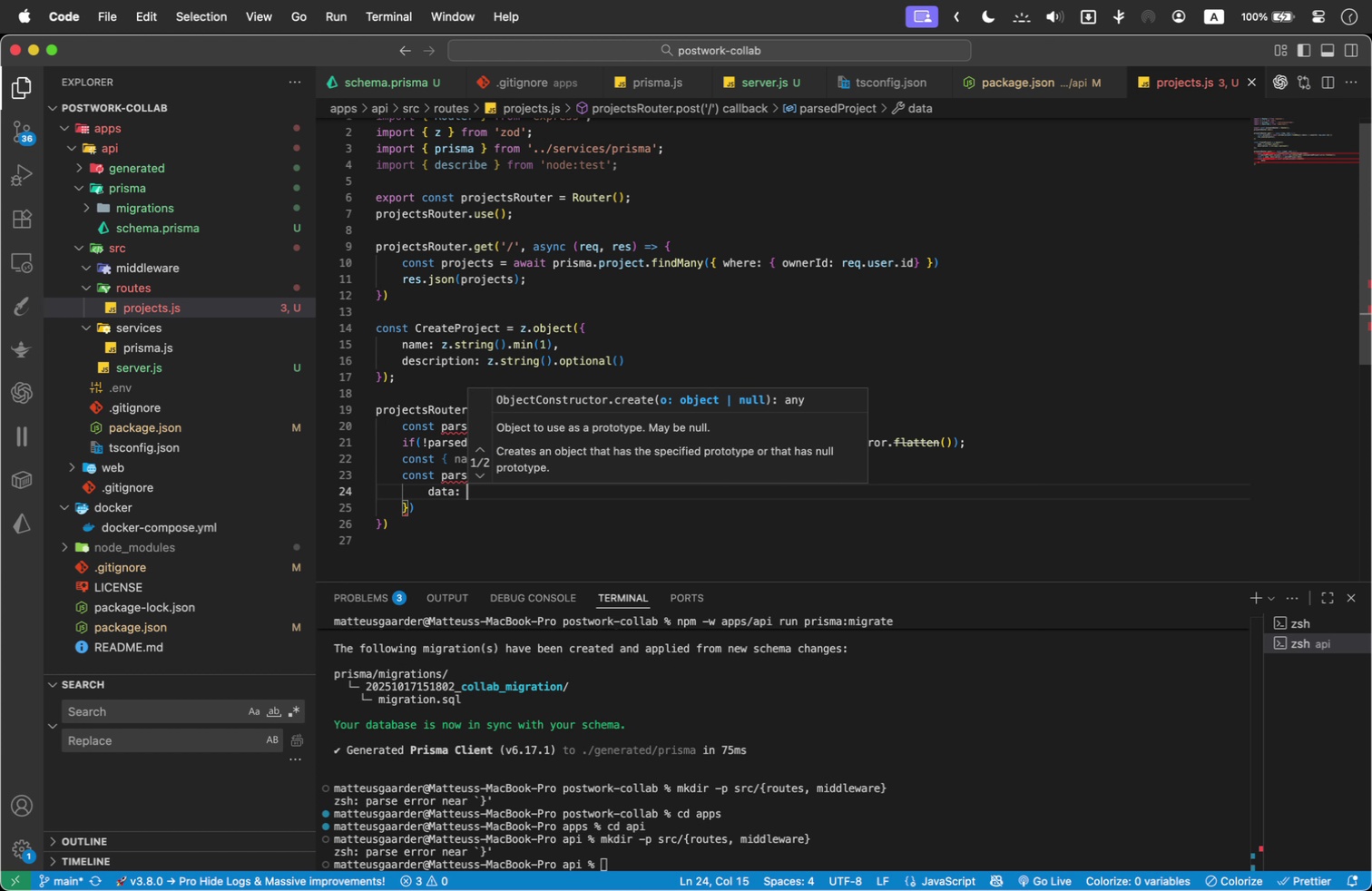 
key(Enter)
 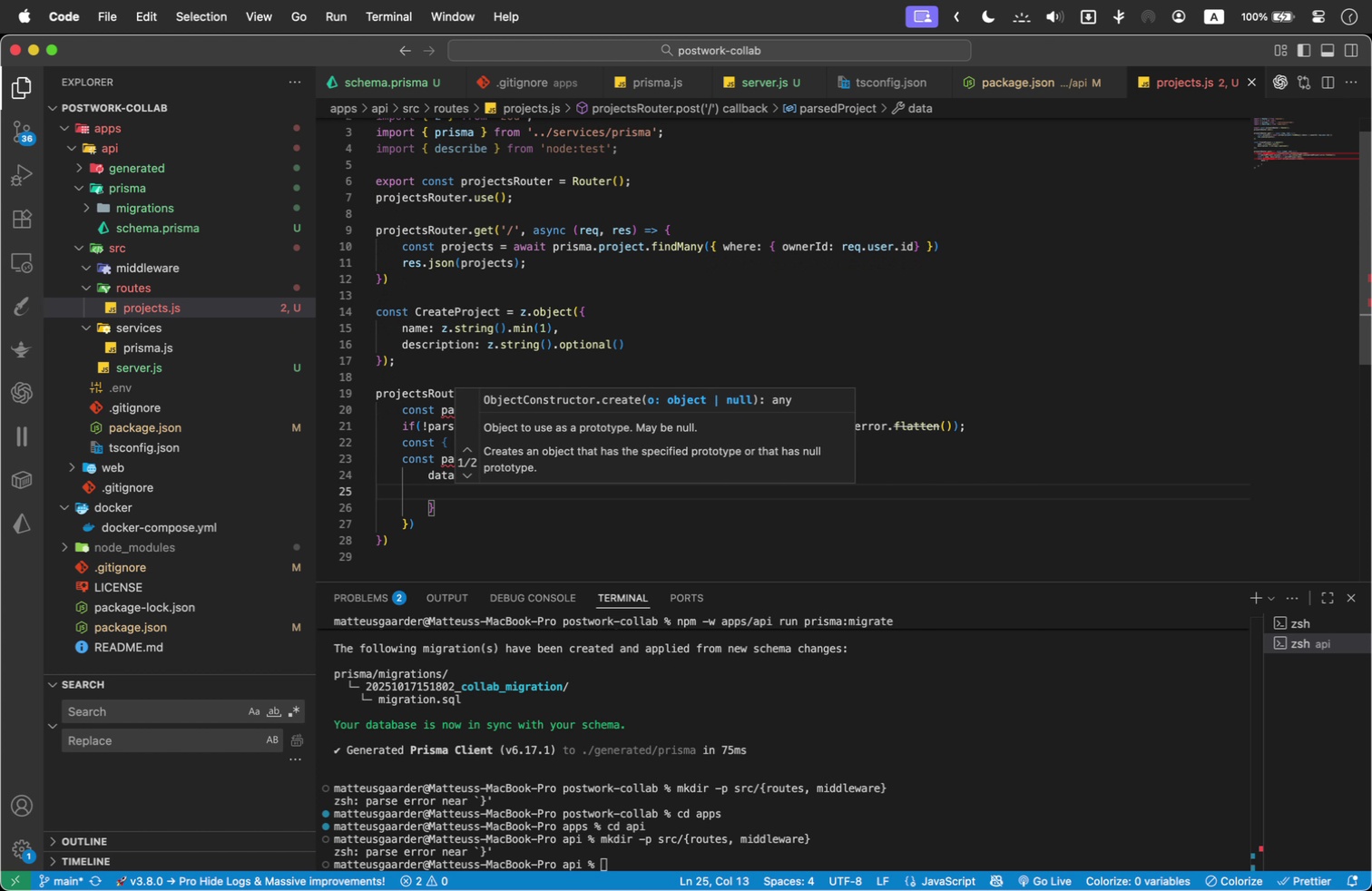 
type(ownde)
key(Backspace)
key(Backspace)
type(erId )
key(Backspace)
type(: req.user.id)
 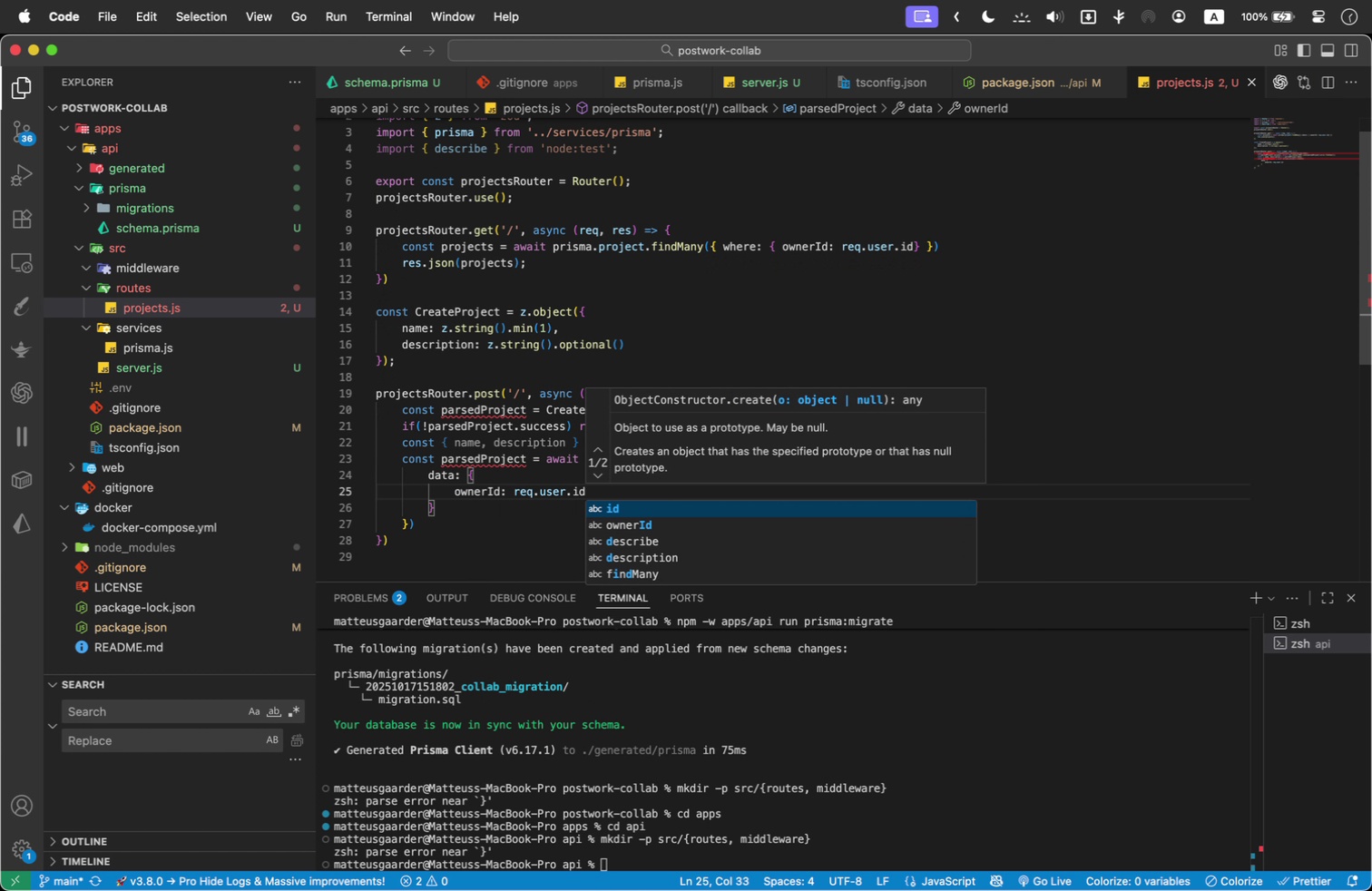 
key(ArrowRight)
 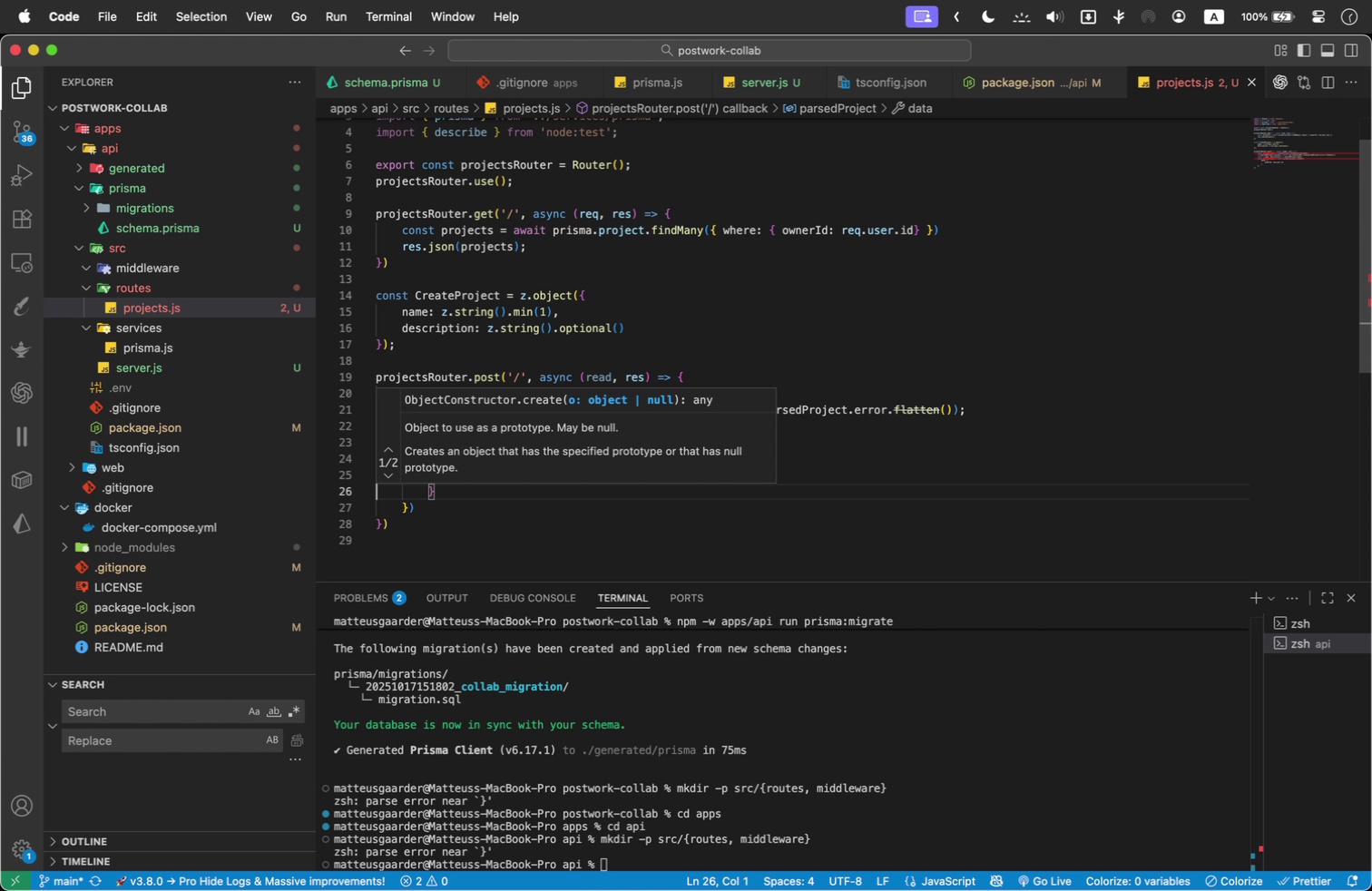 
key(ArrowLeft)
 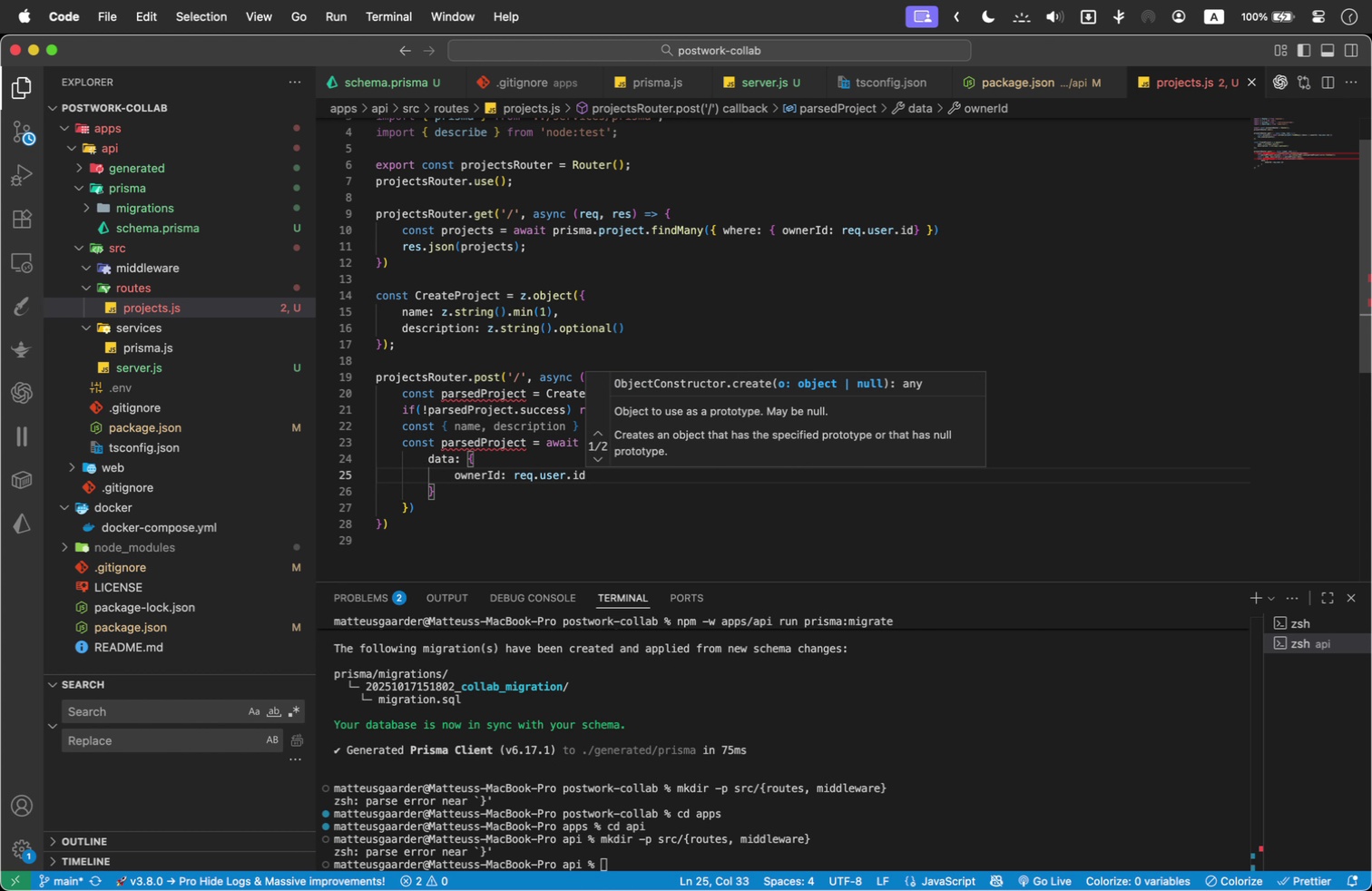 
key(Comma)
 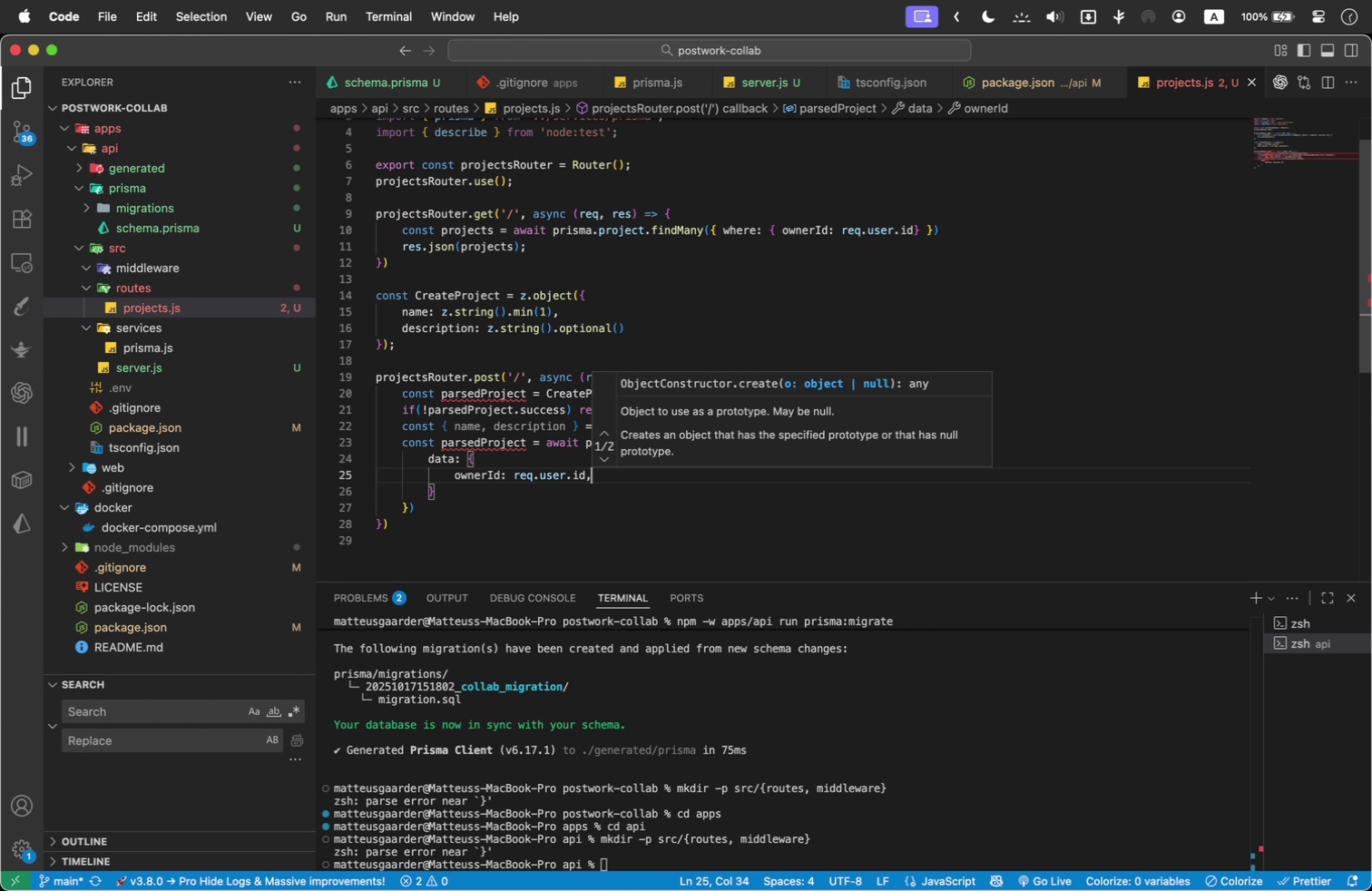 
key(Enter)
 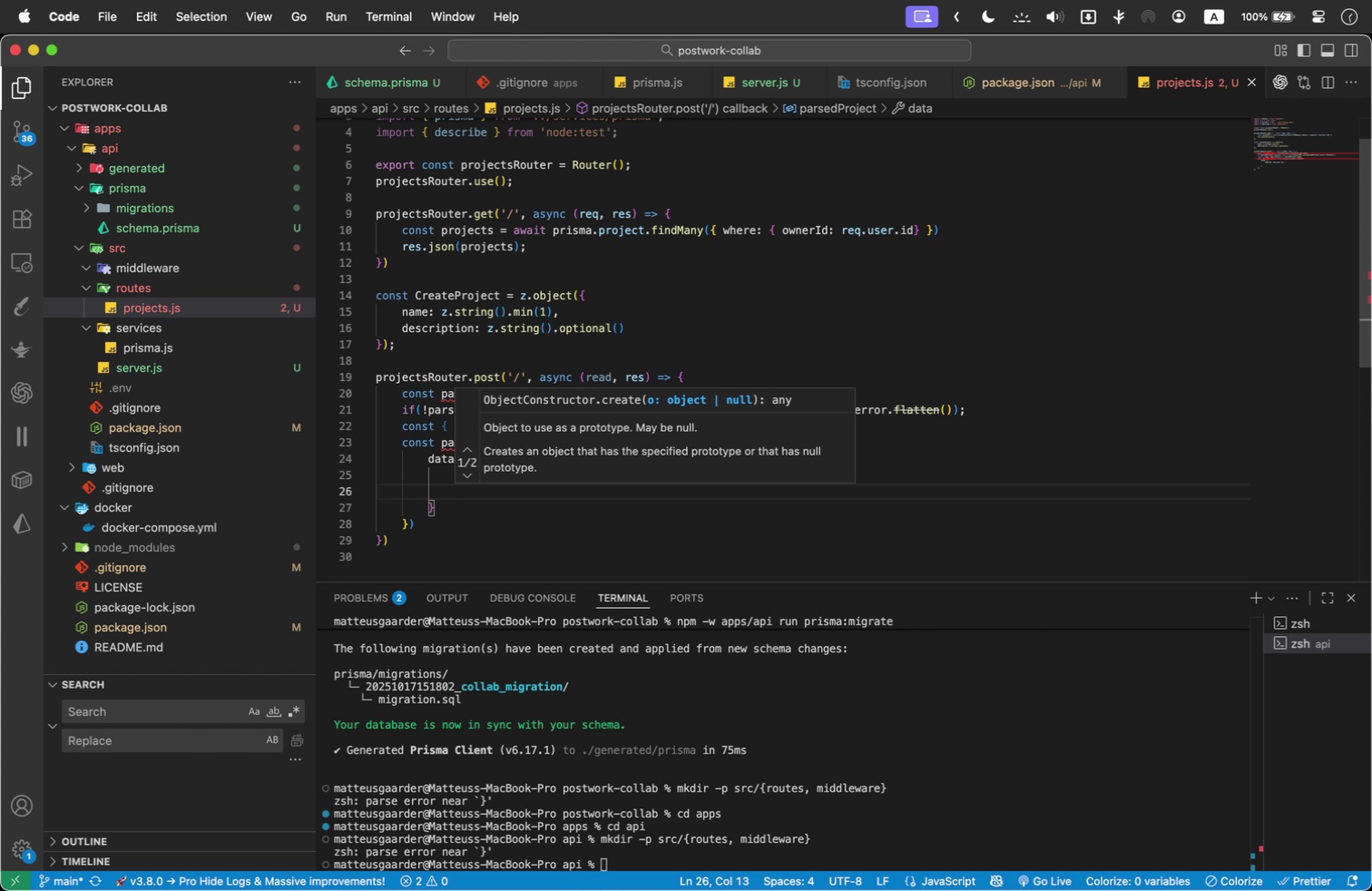 
type(name,)
 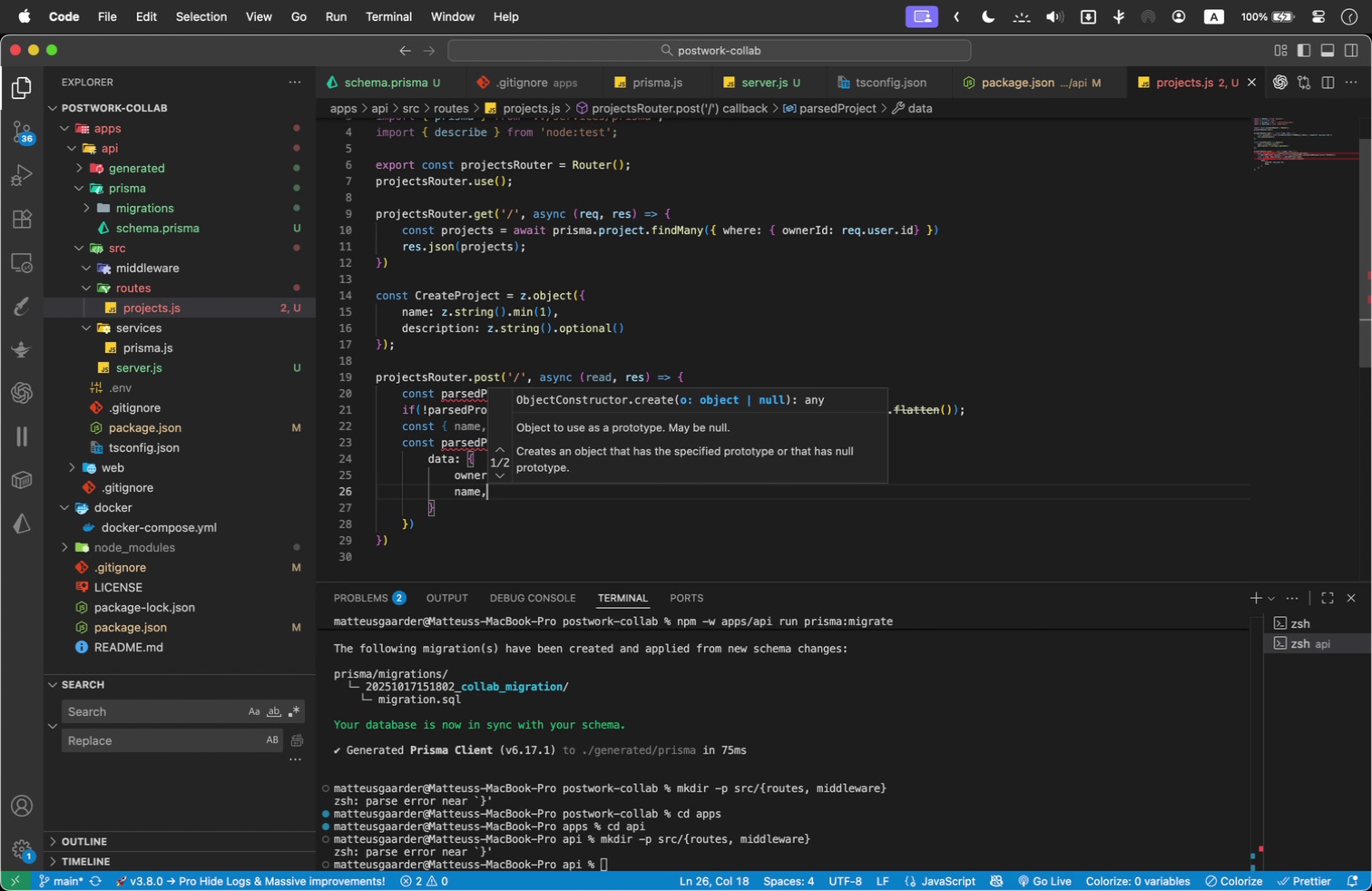 
key(Enter)
 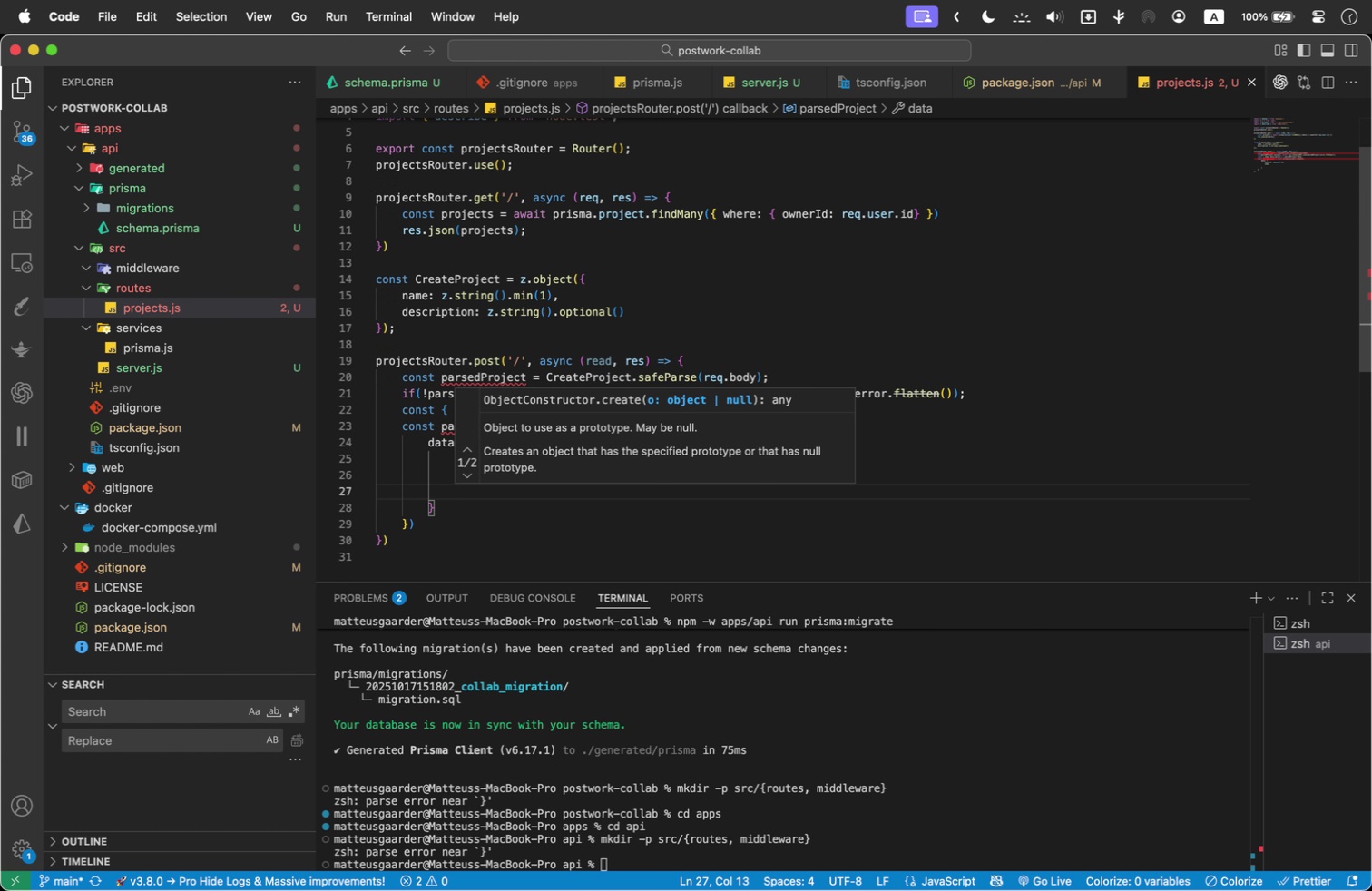 
type(description: description ?? b)
key(Backspace)
key(Backspace)
type( null)
 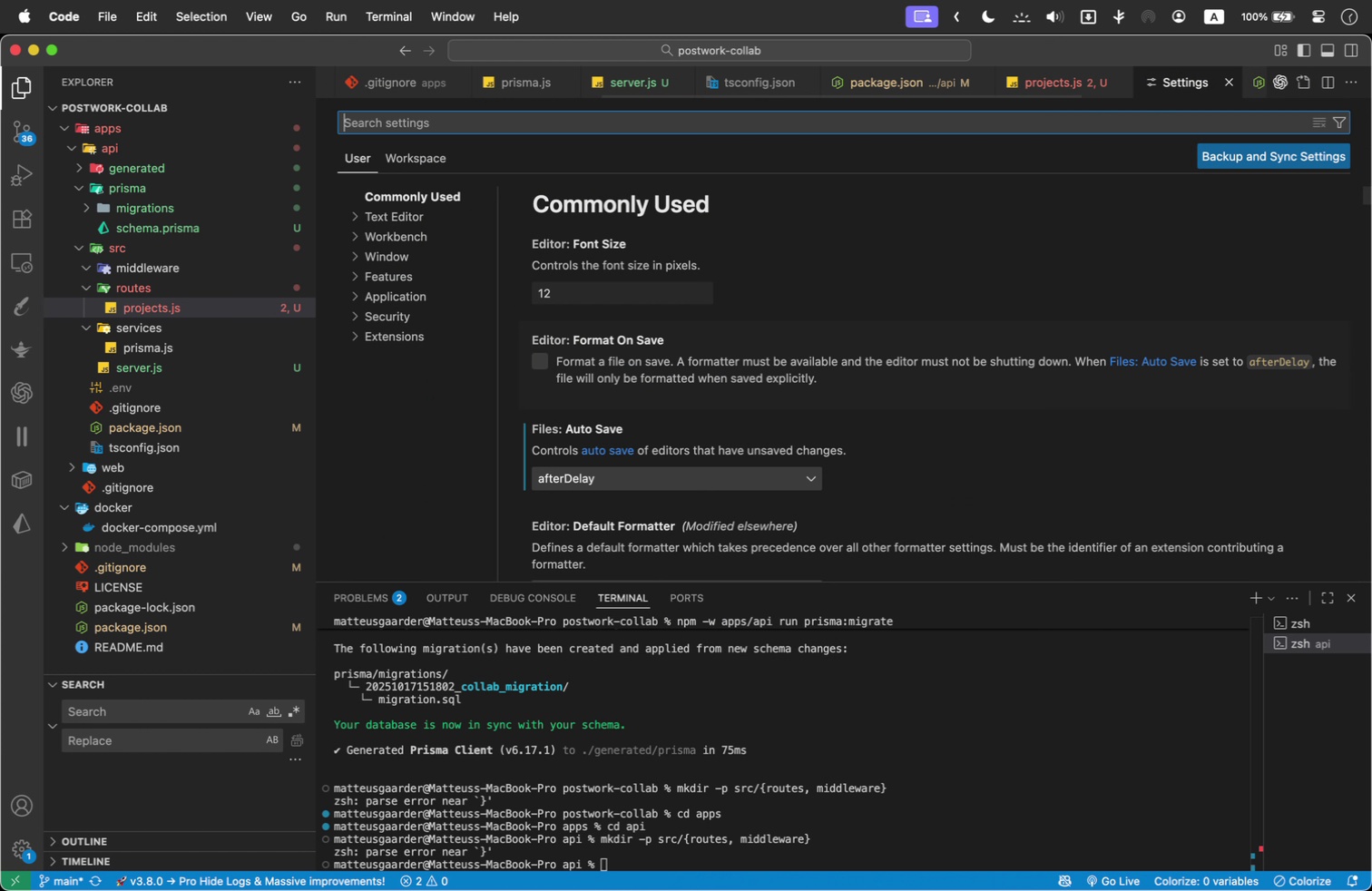 
 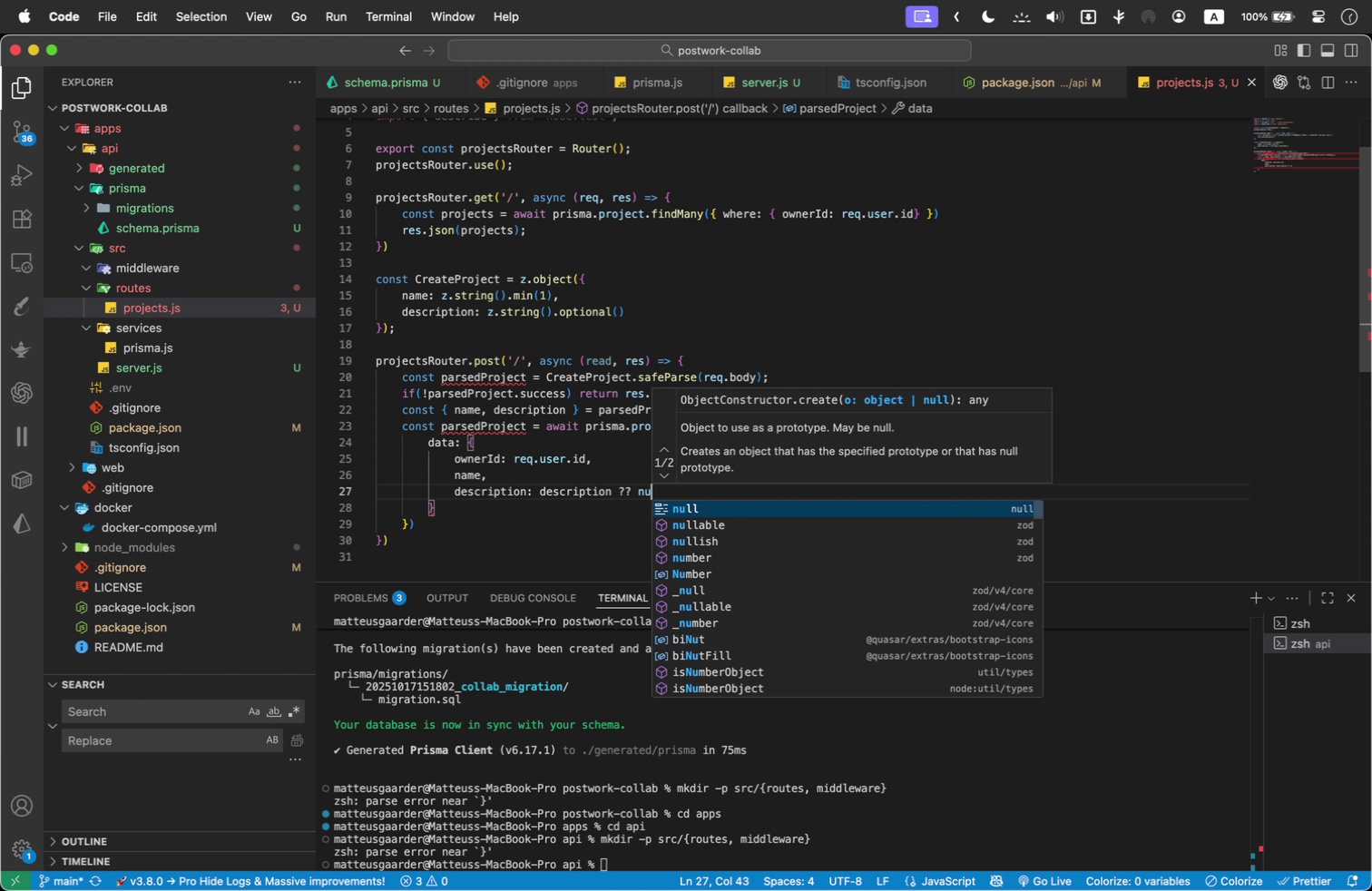 
key(Meta+MetaRight)
 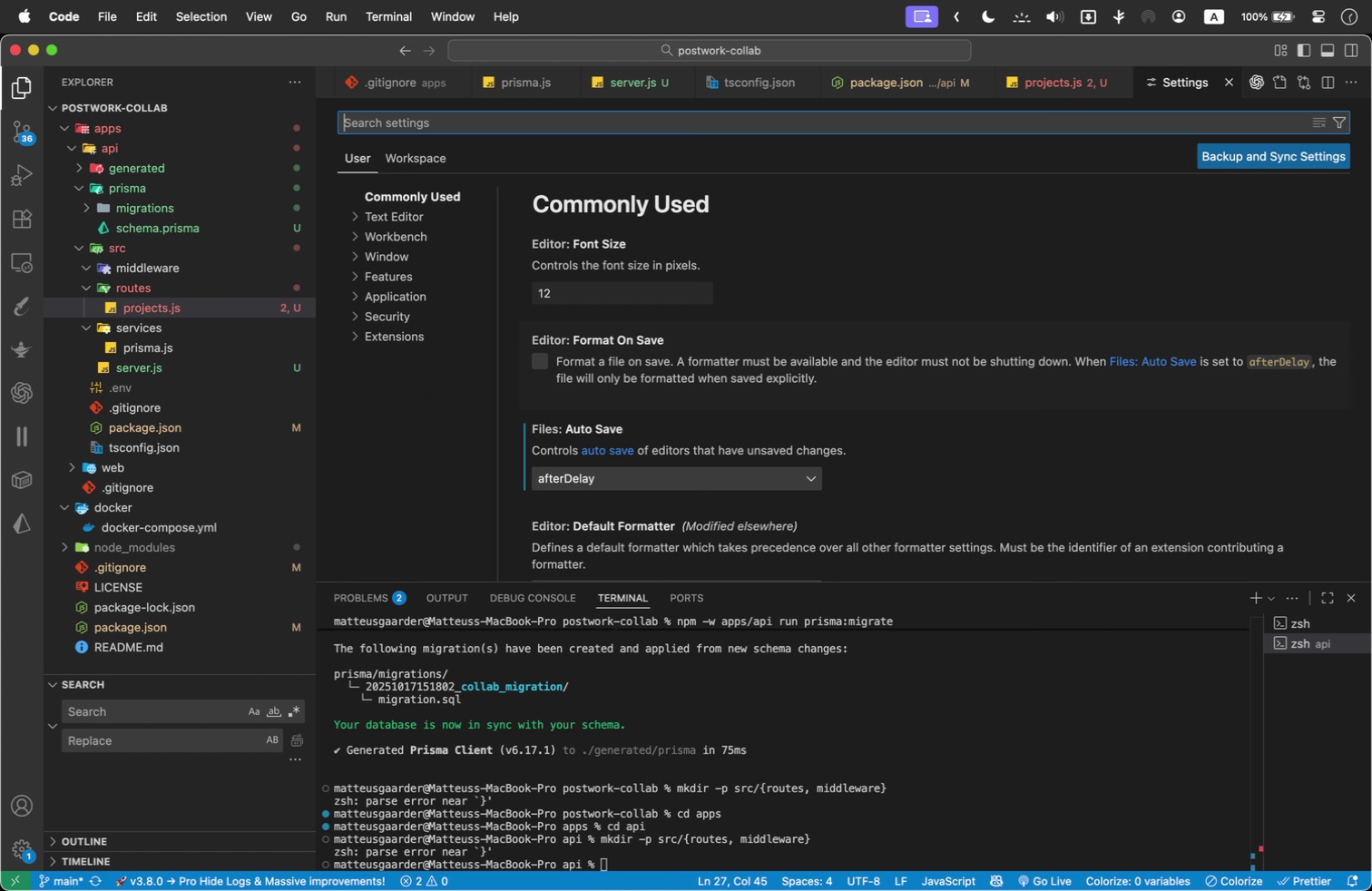 
key(Meta+Comma)
 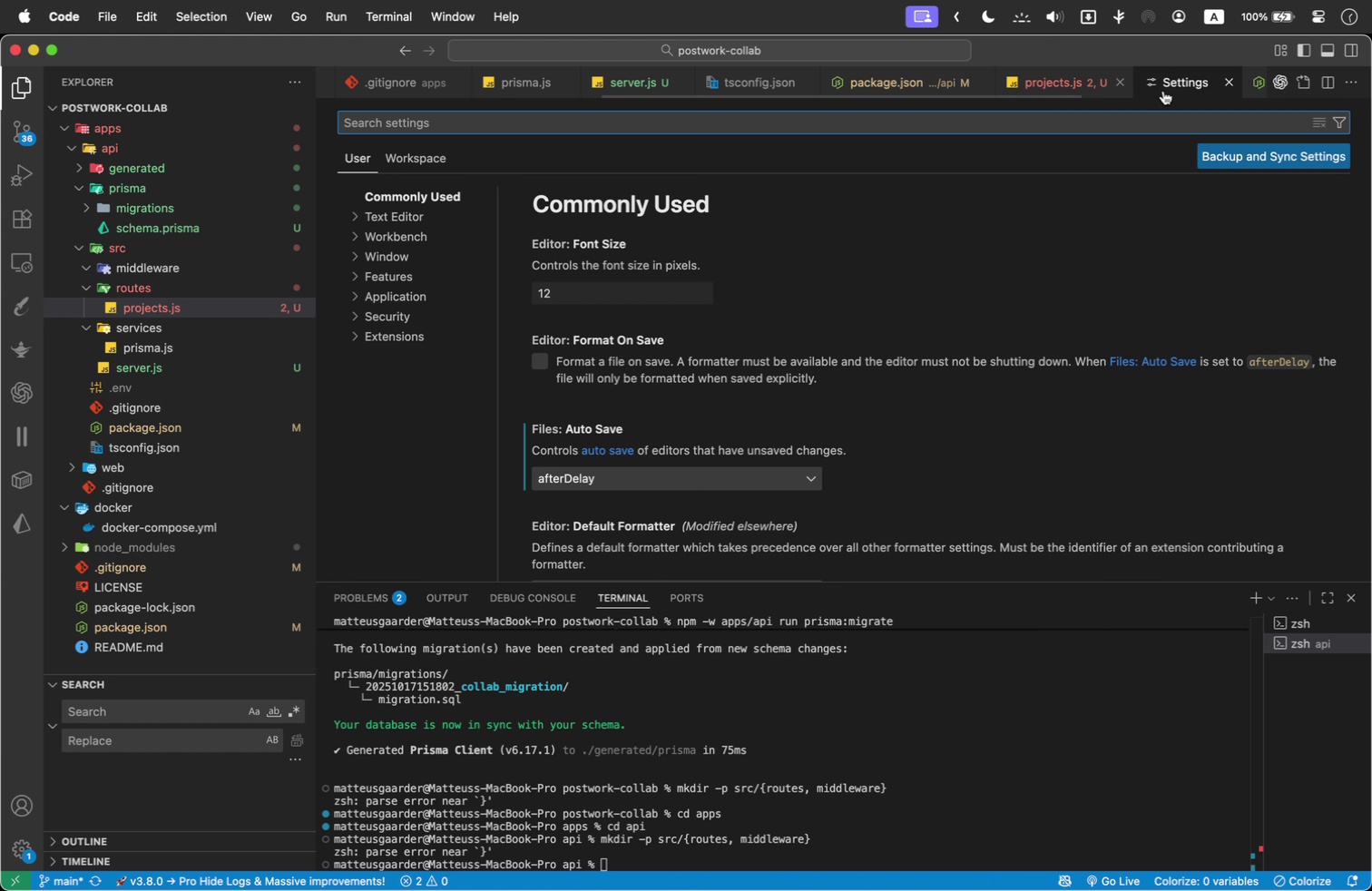 
left_click([1048, 76])
 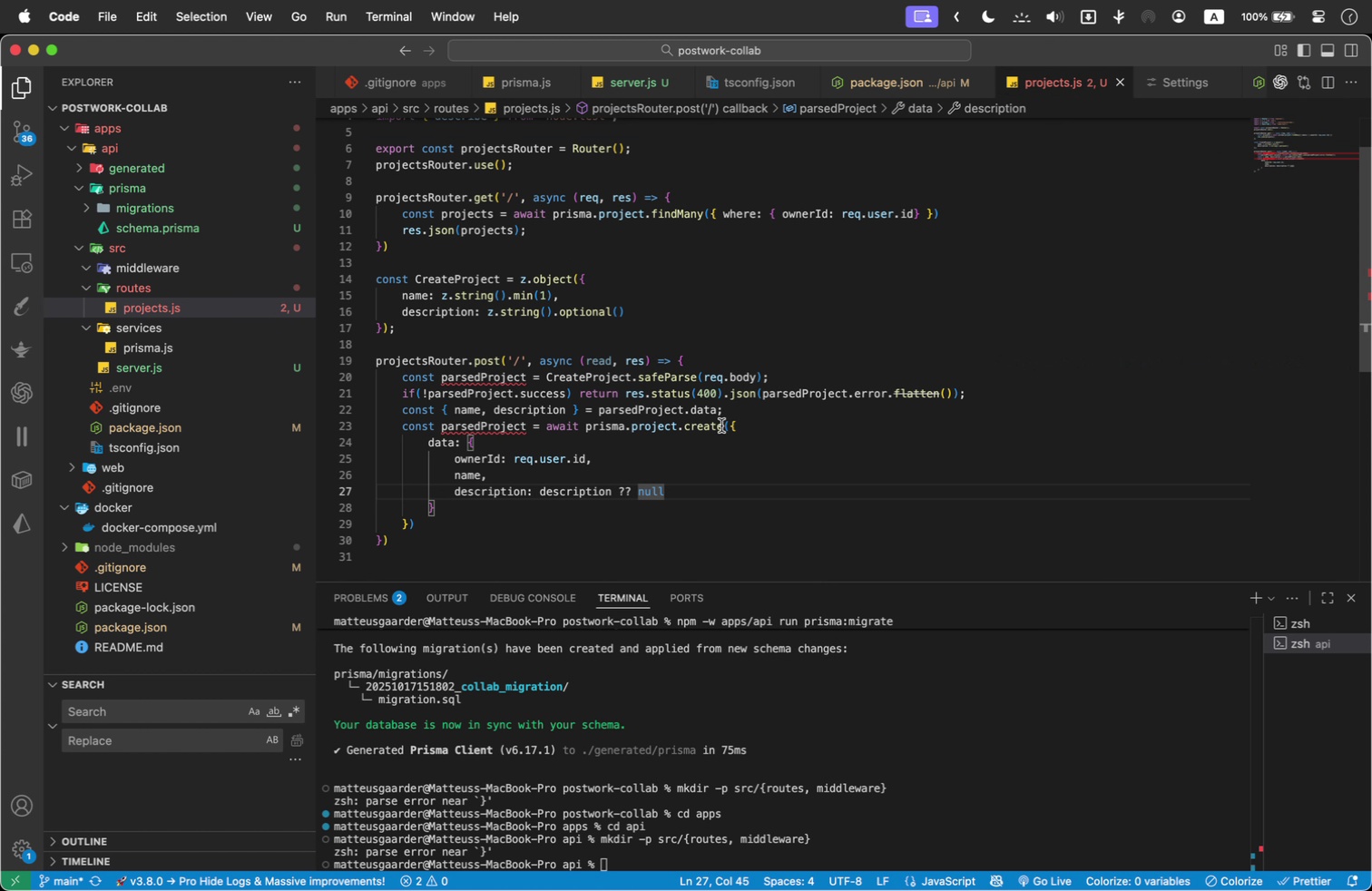 
key(Period)
 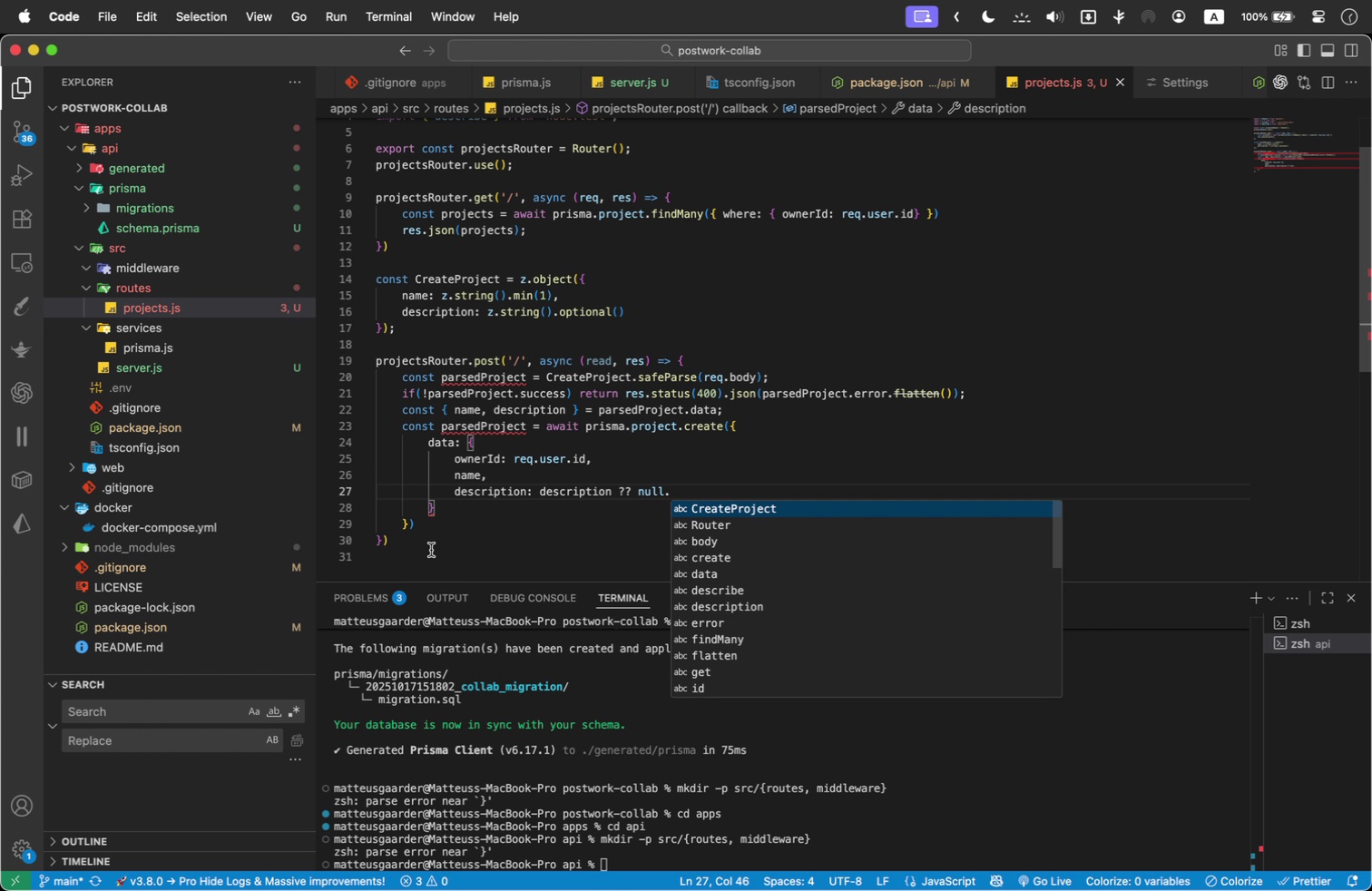 
left_click([431, 550])
 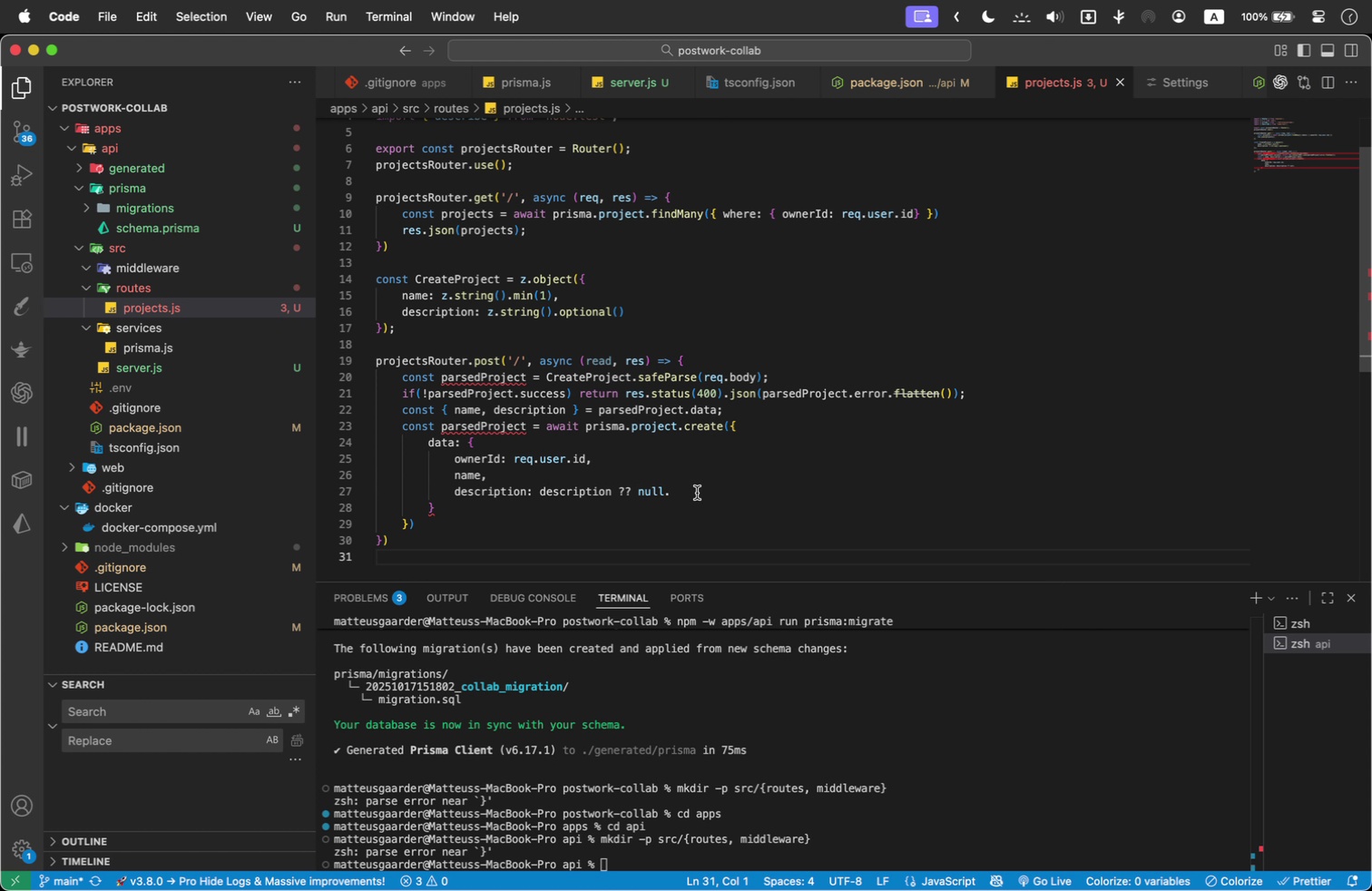 
left_click([697, 493])
 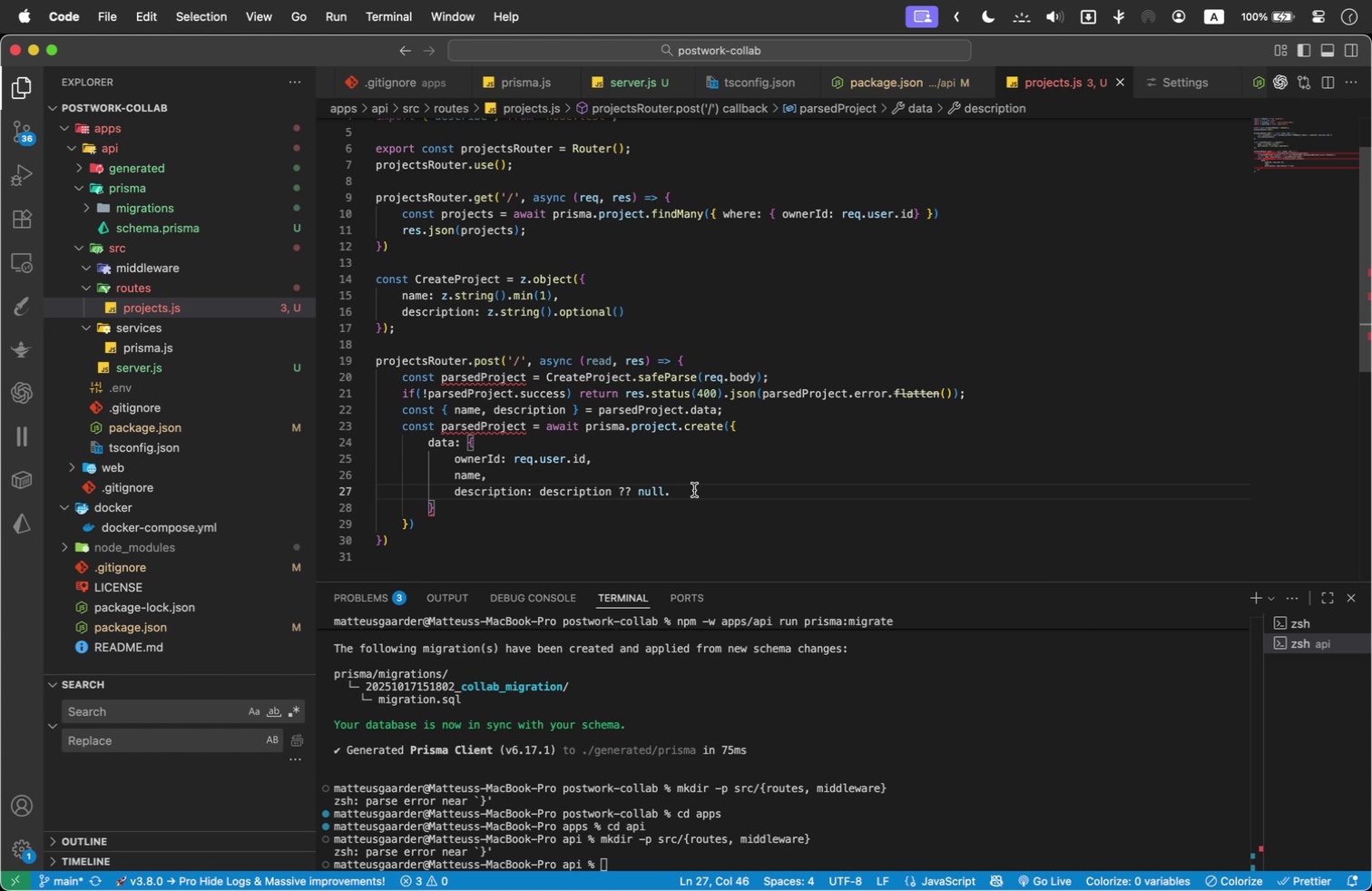 
key(Backspace)
 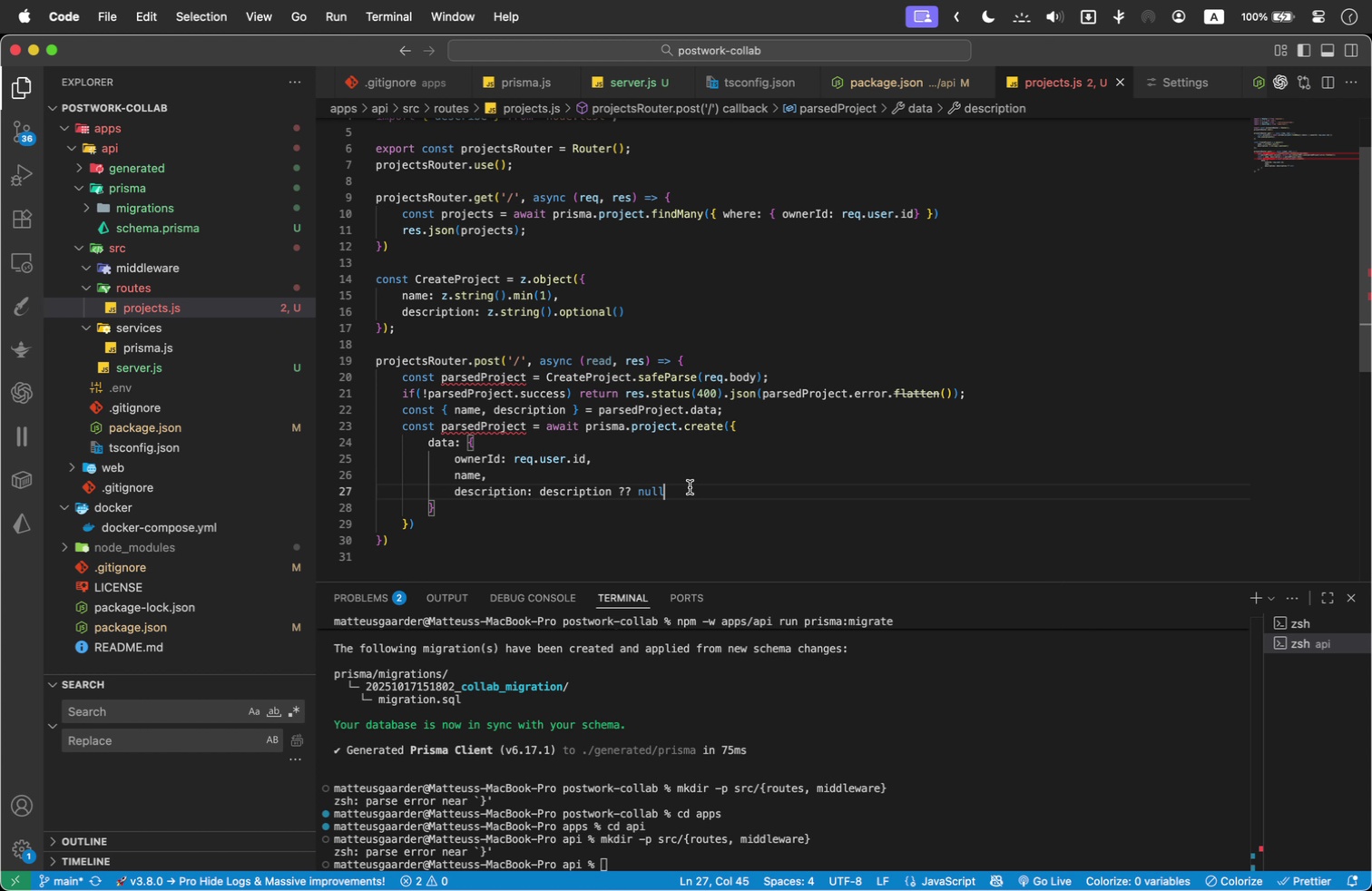 
key(Comma)
 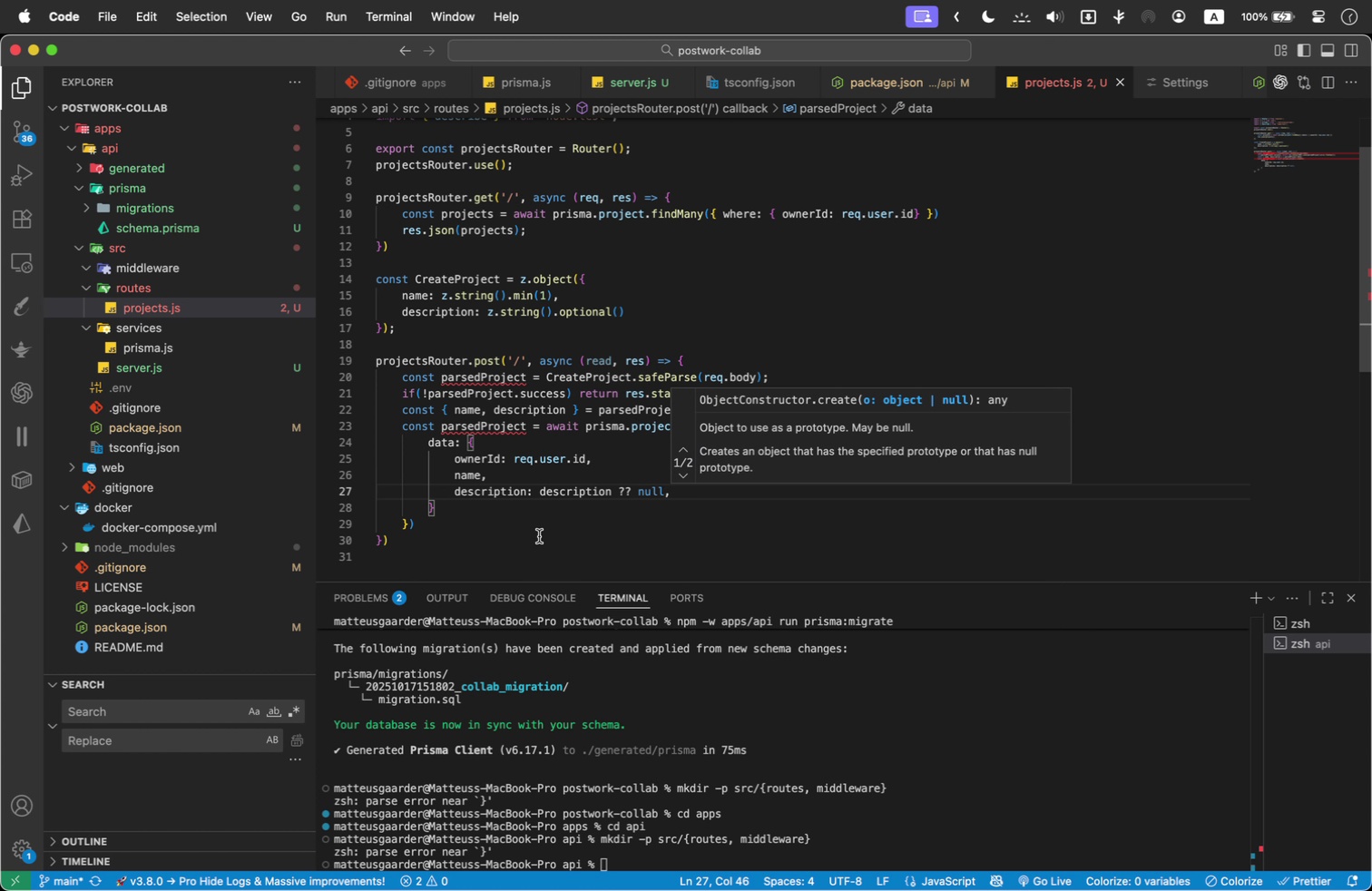 
left_click([539, 536])
 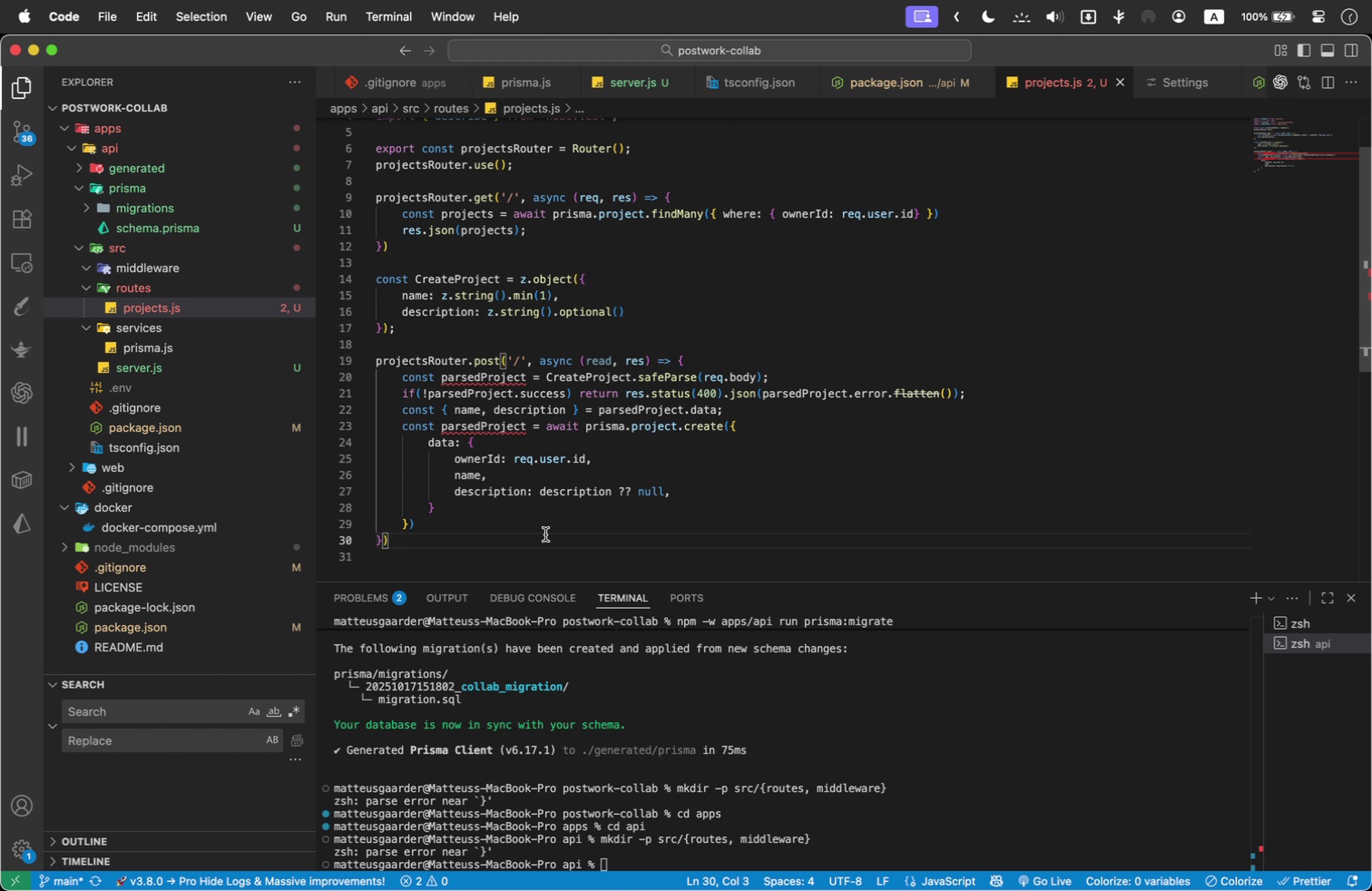 
key(Semicolon)
 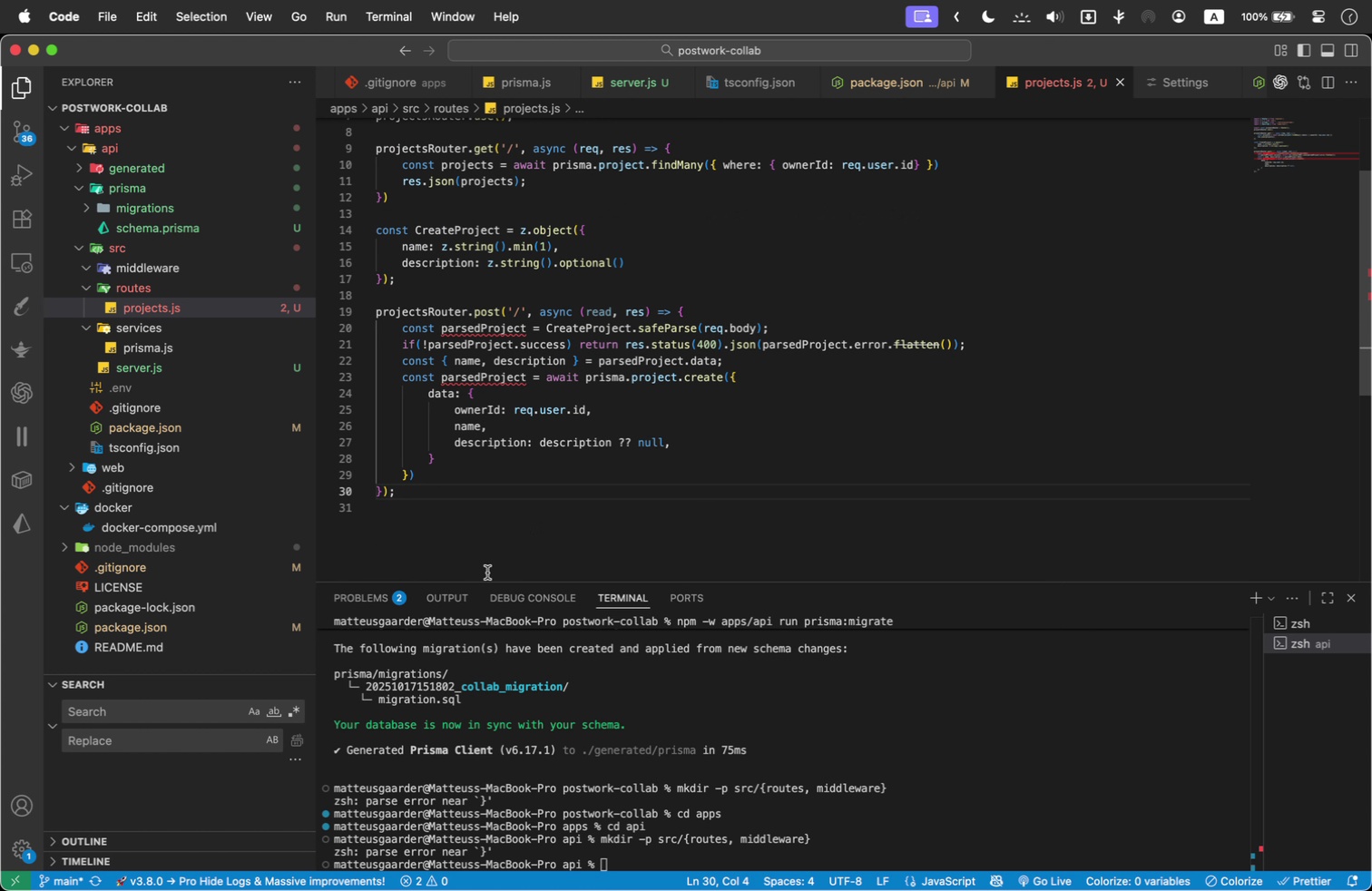 
left_click([428, 477])
 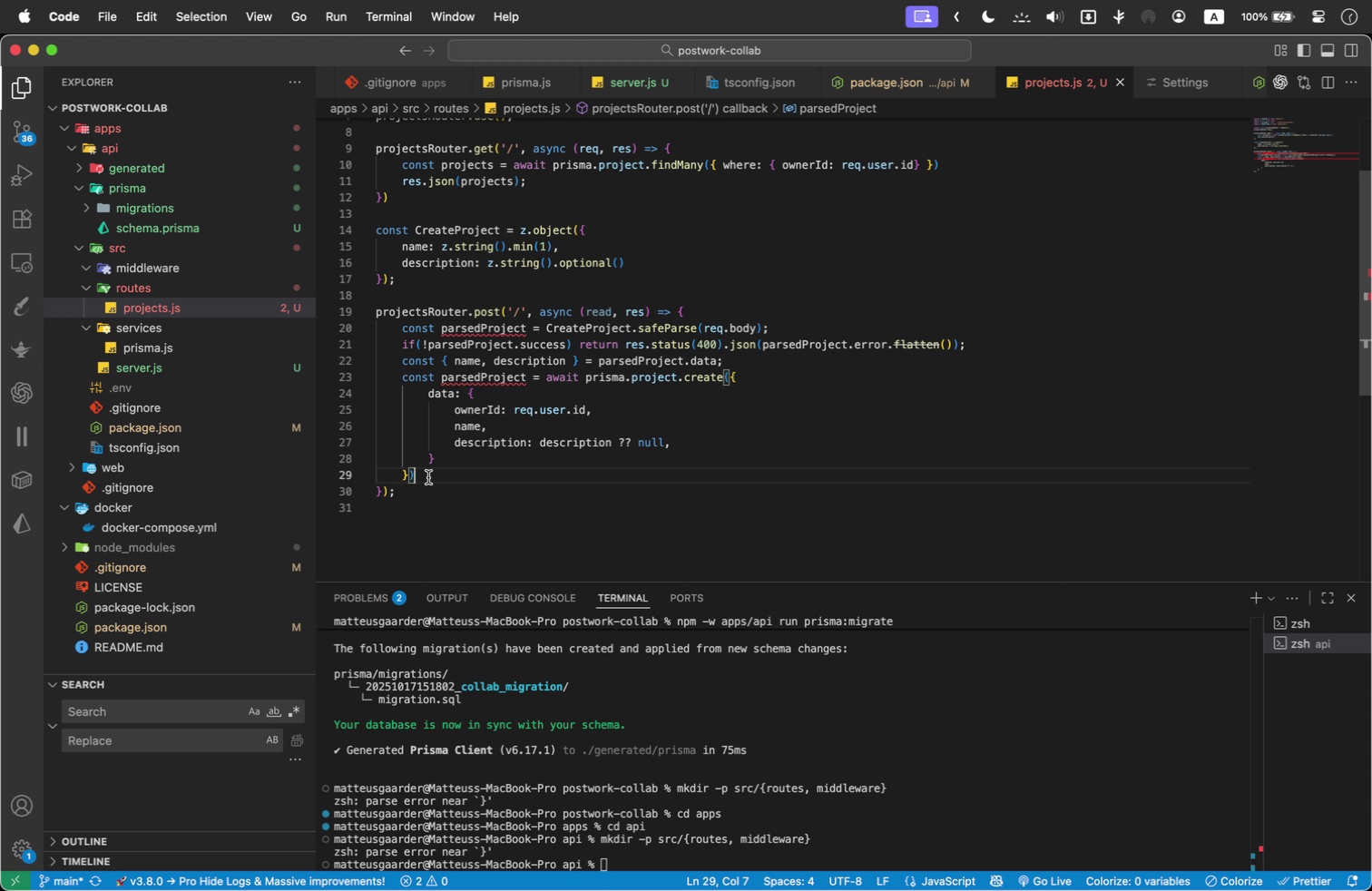 
key(Semicolon)
 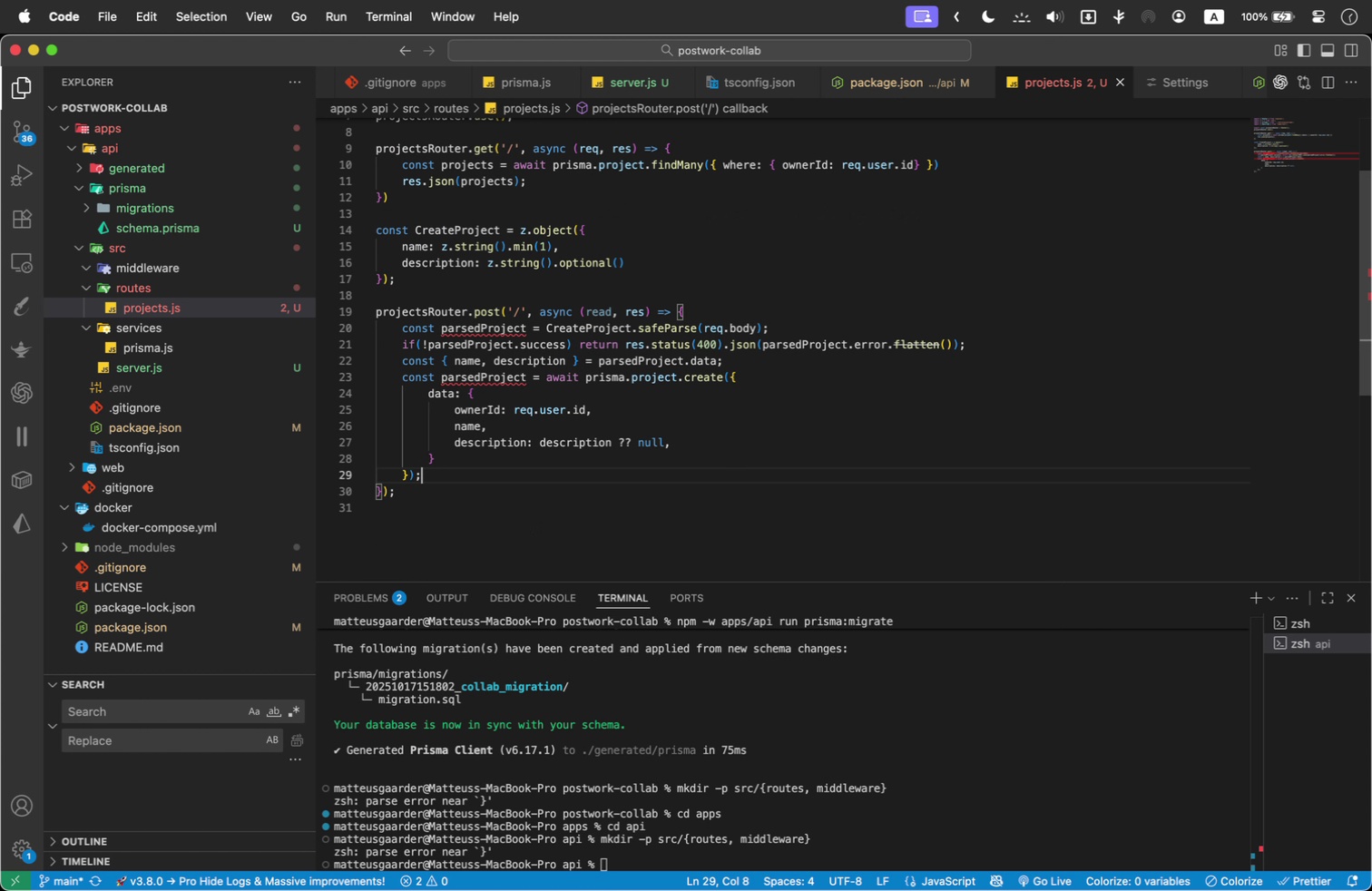 
key(Enter)
 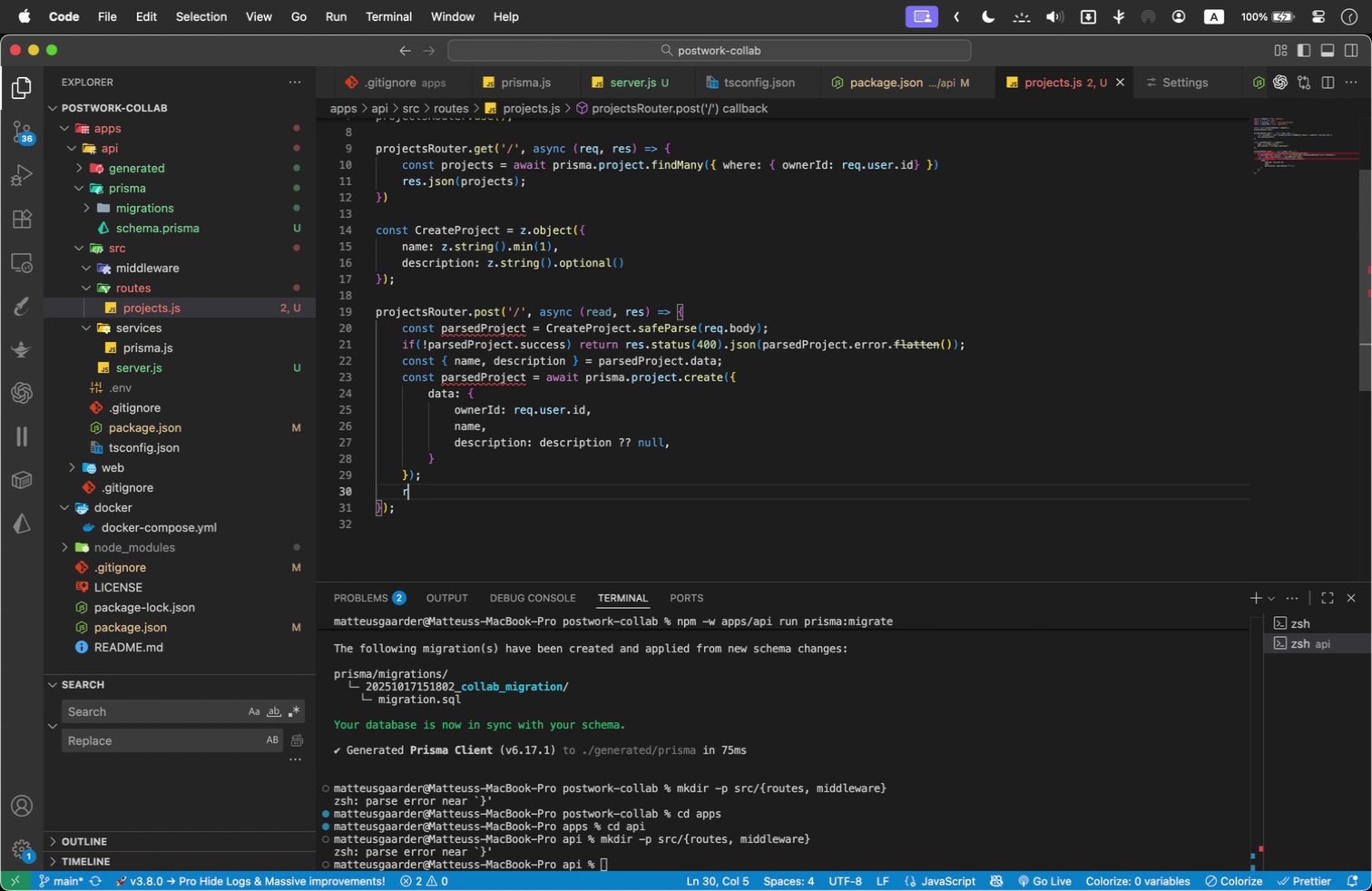 
type(res.status(201.json(projec)
key(Backspace)
key(Backspace)
key(Backspace)
key(Backspace)
key(Backspace)
type(arsedPri)
key(Backspace)
type(o)
 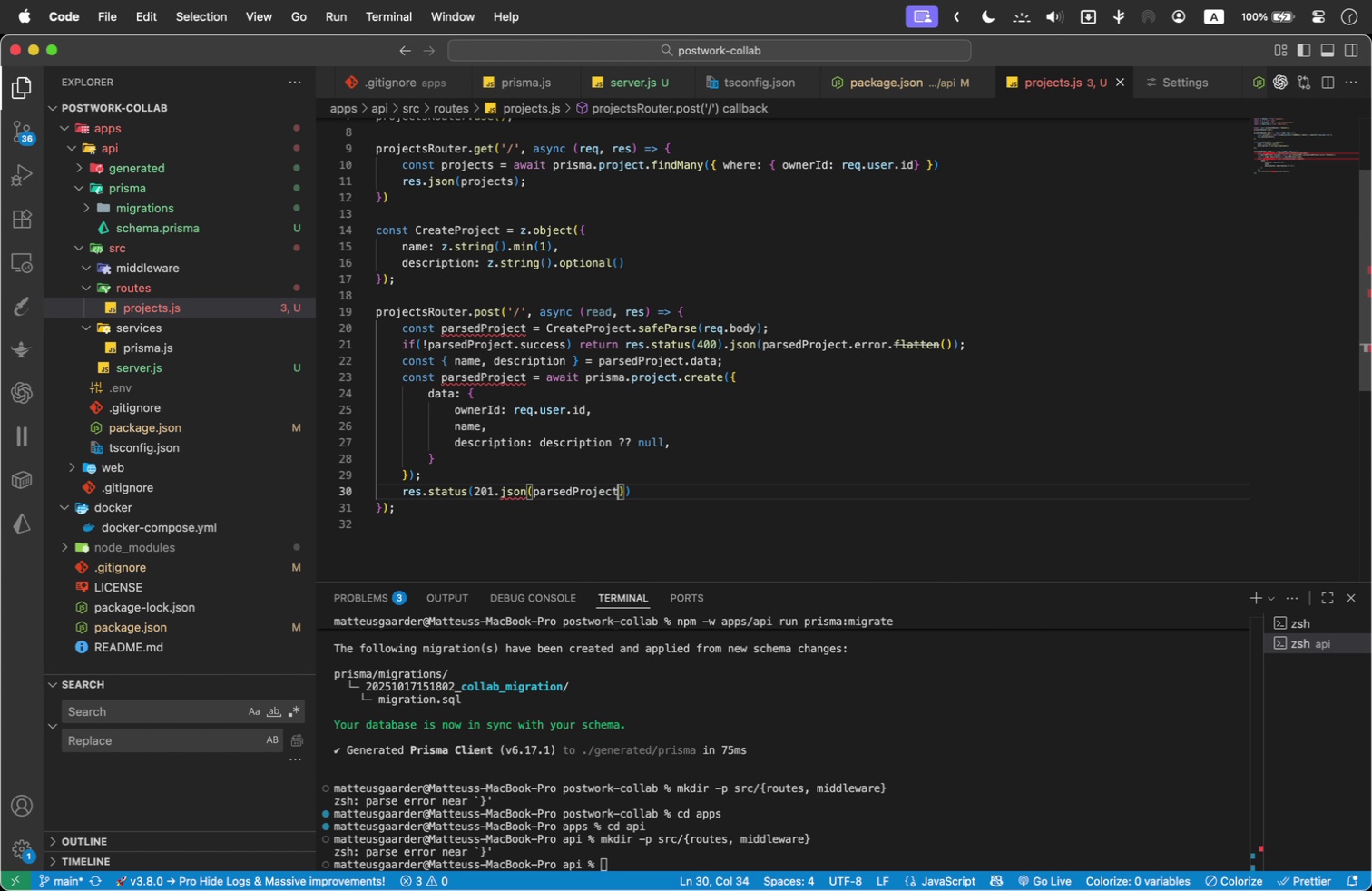 
key(Enter)
 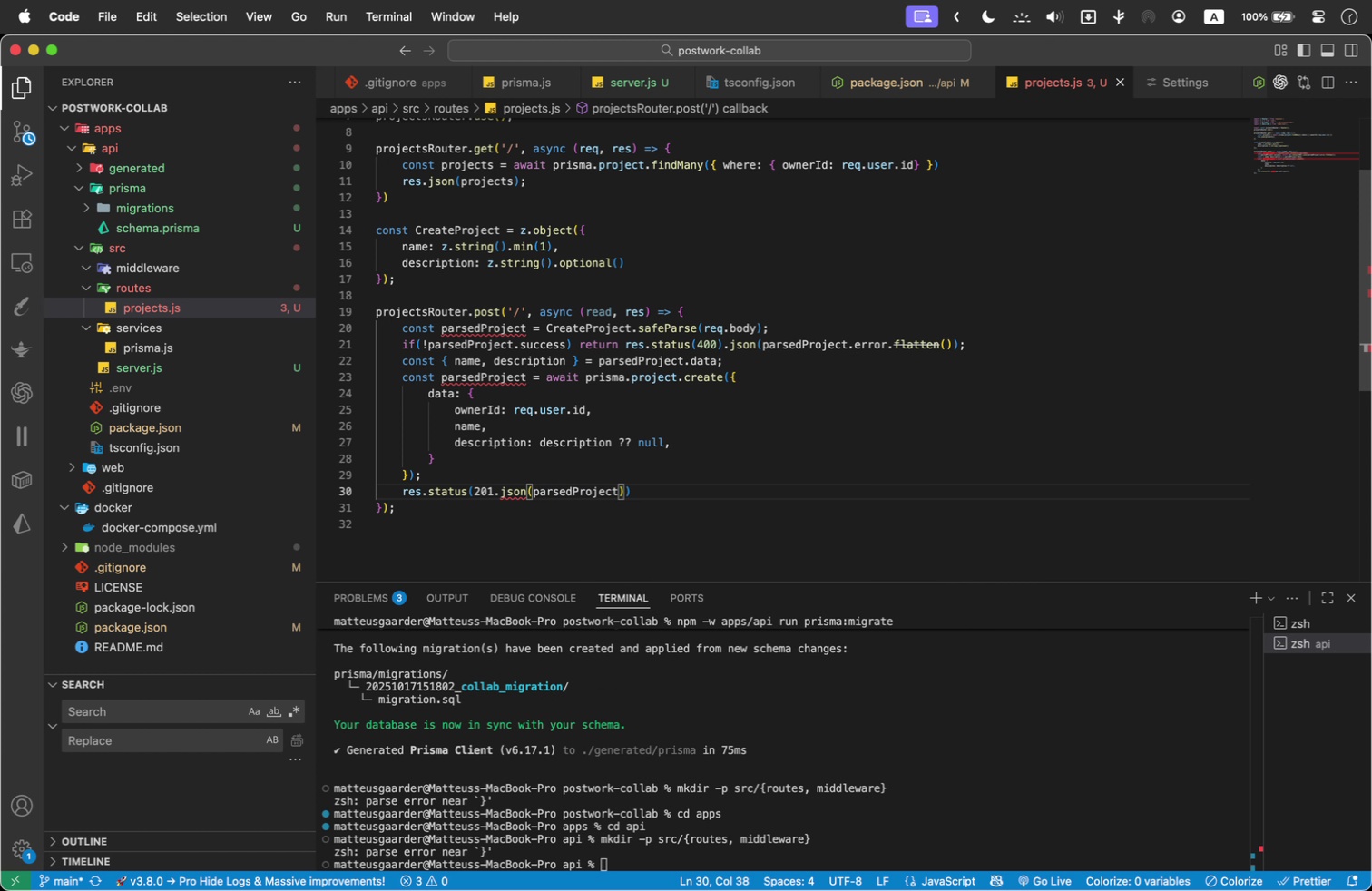 
key(ArrowRight)
 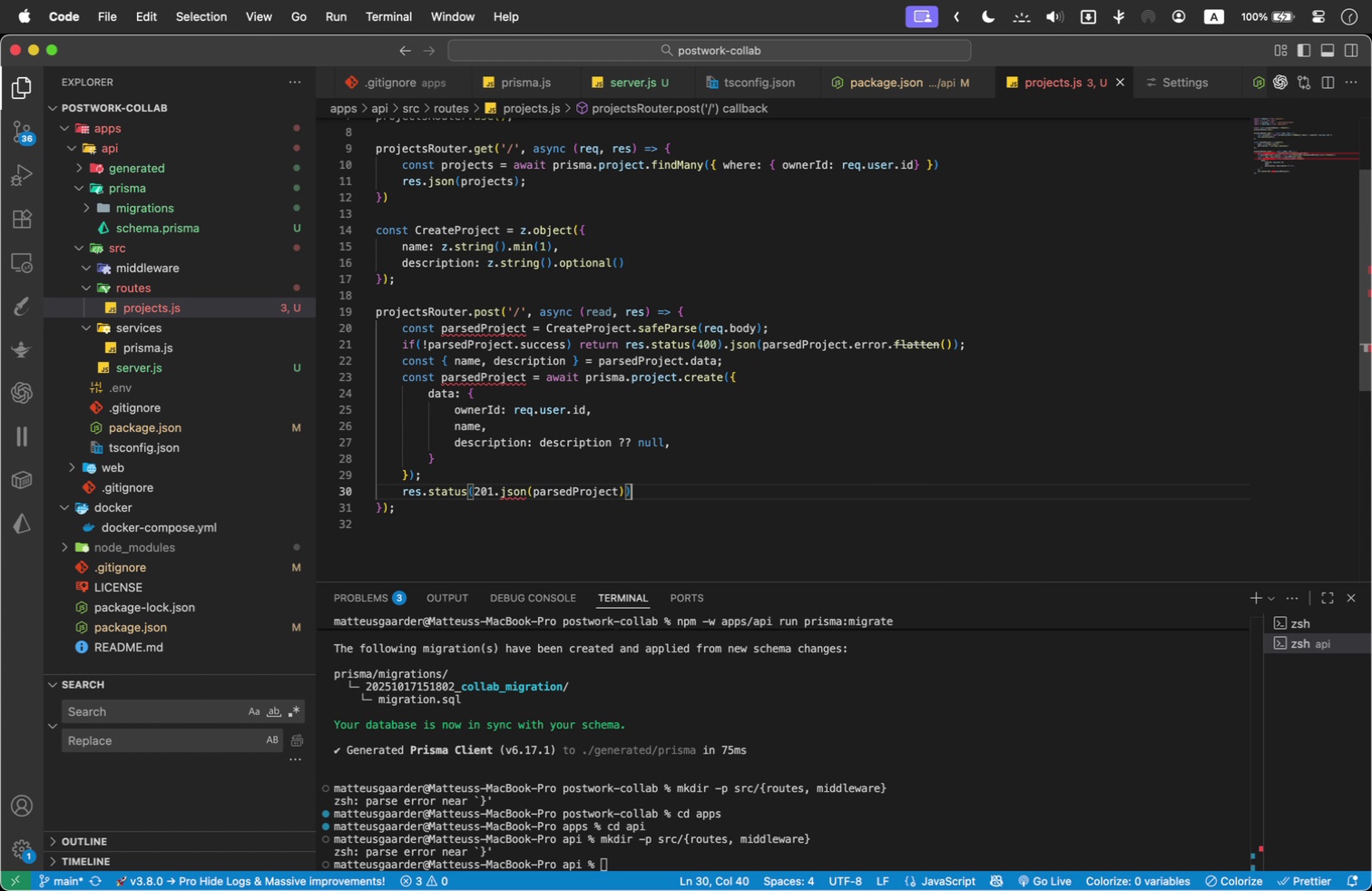 
key(ArrowRight)
 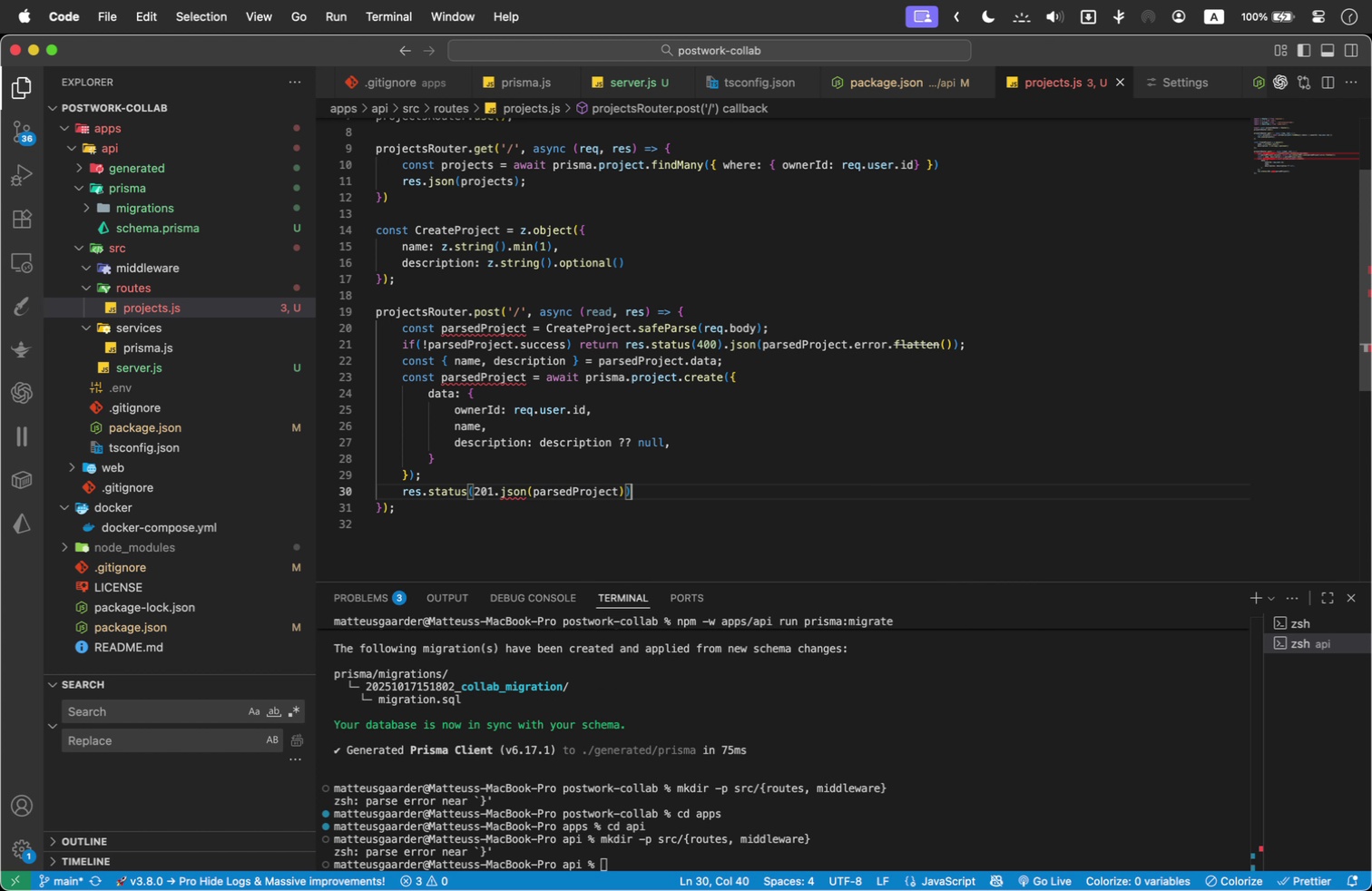 
key(Semicolon)
 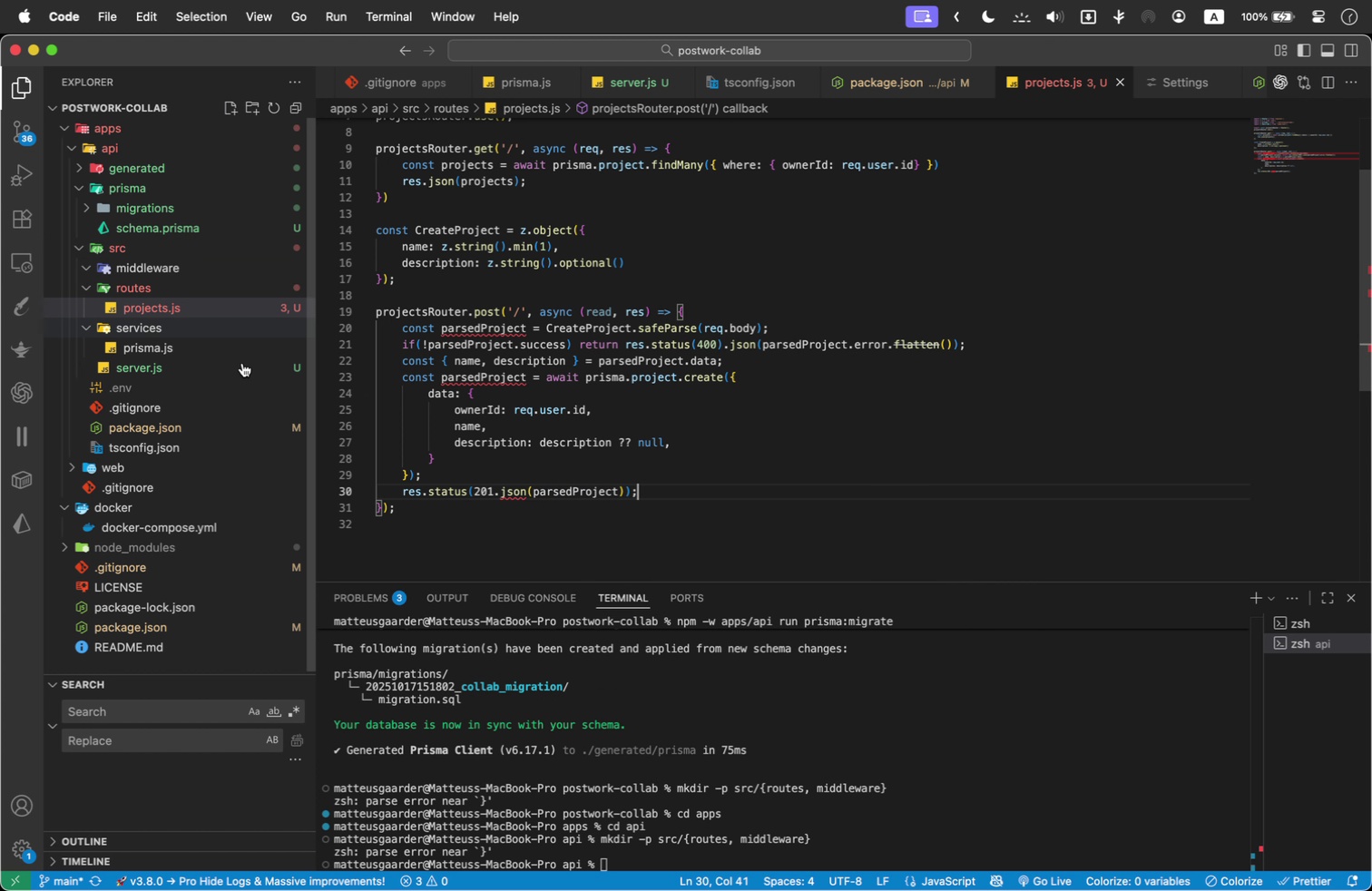 
scroll: coordinate [689, 396], scroll_direction: down, amount: 1.0
 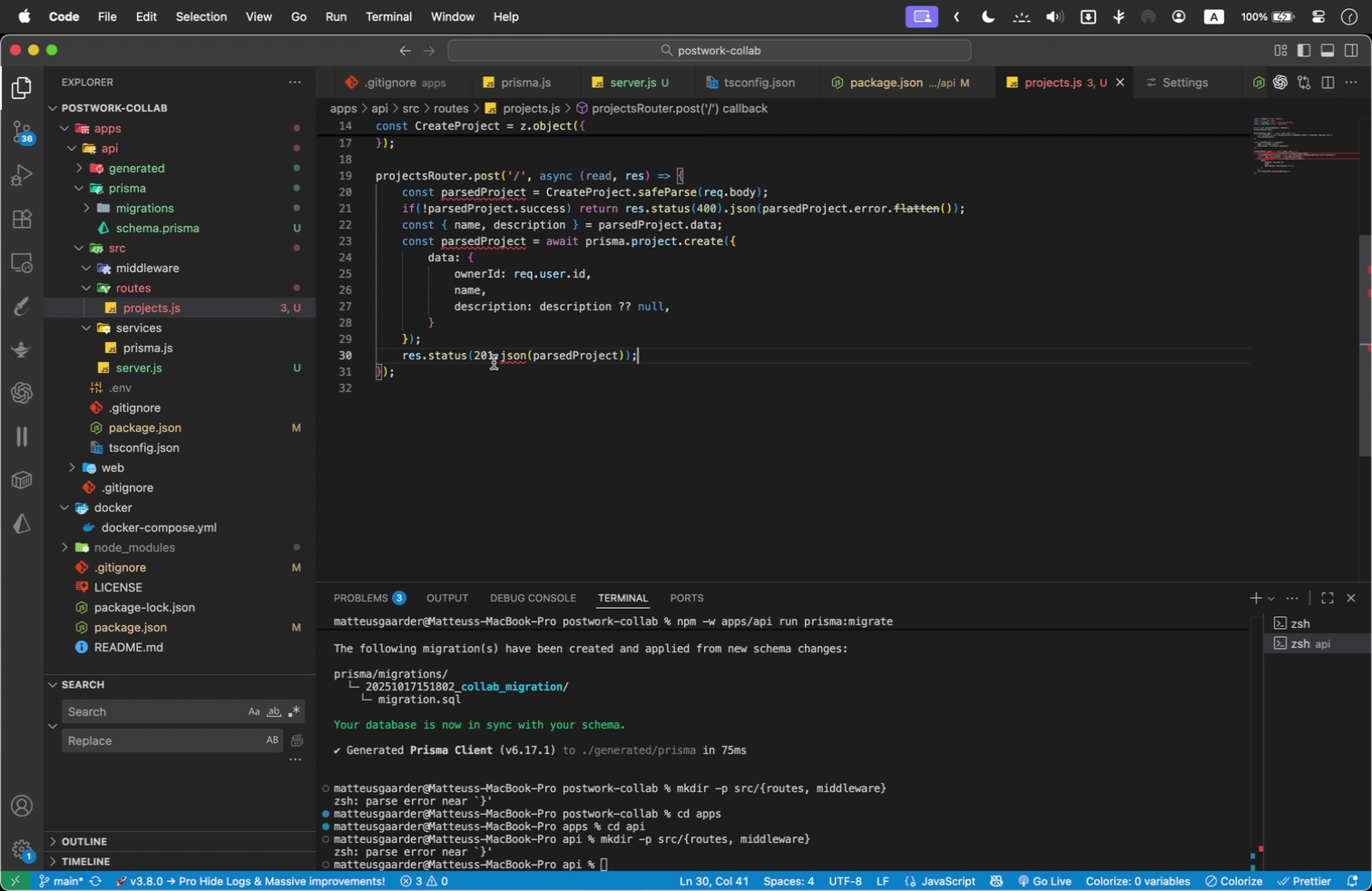 
mouse_move([480, 362])
 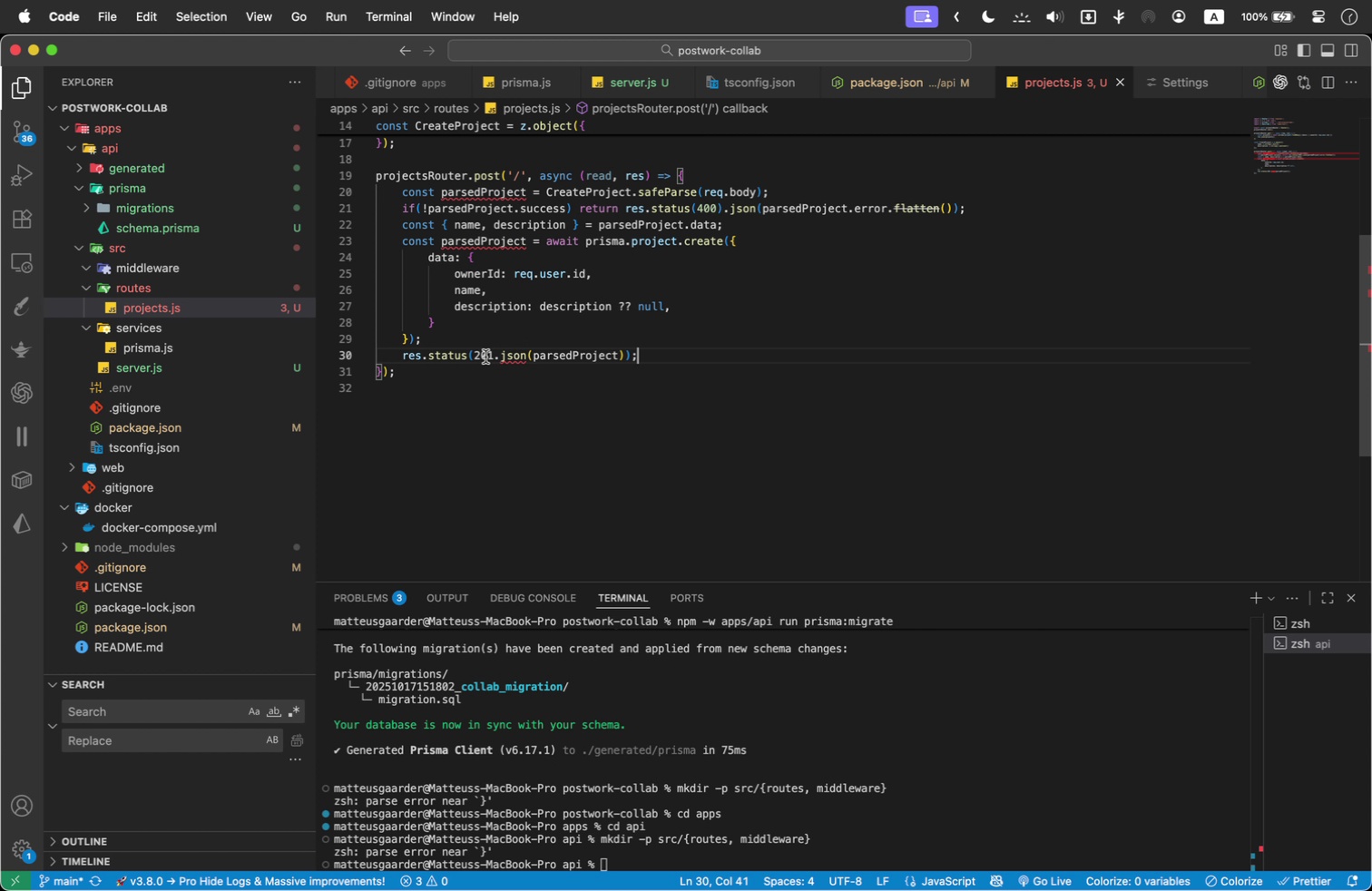 
left_click([485, 357])
 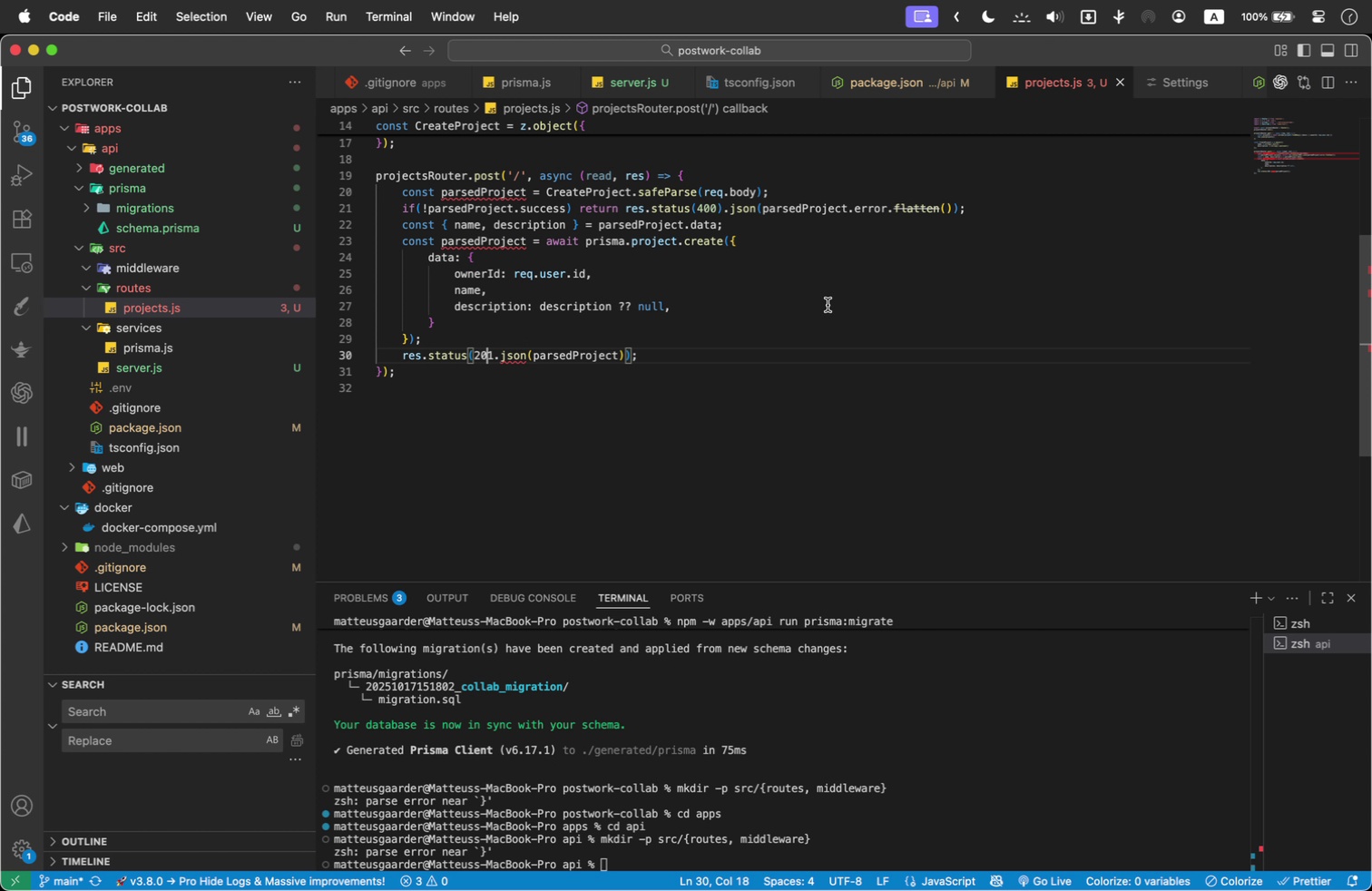 
key(ArrowRight)
 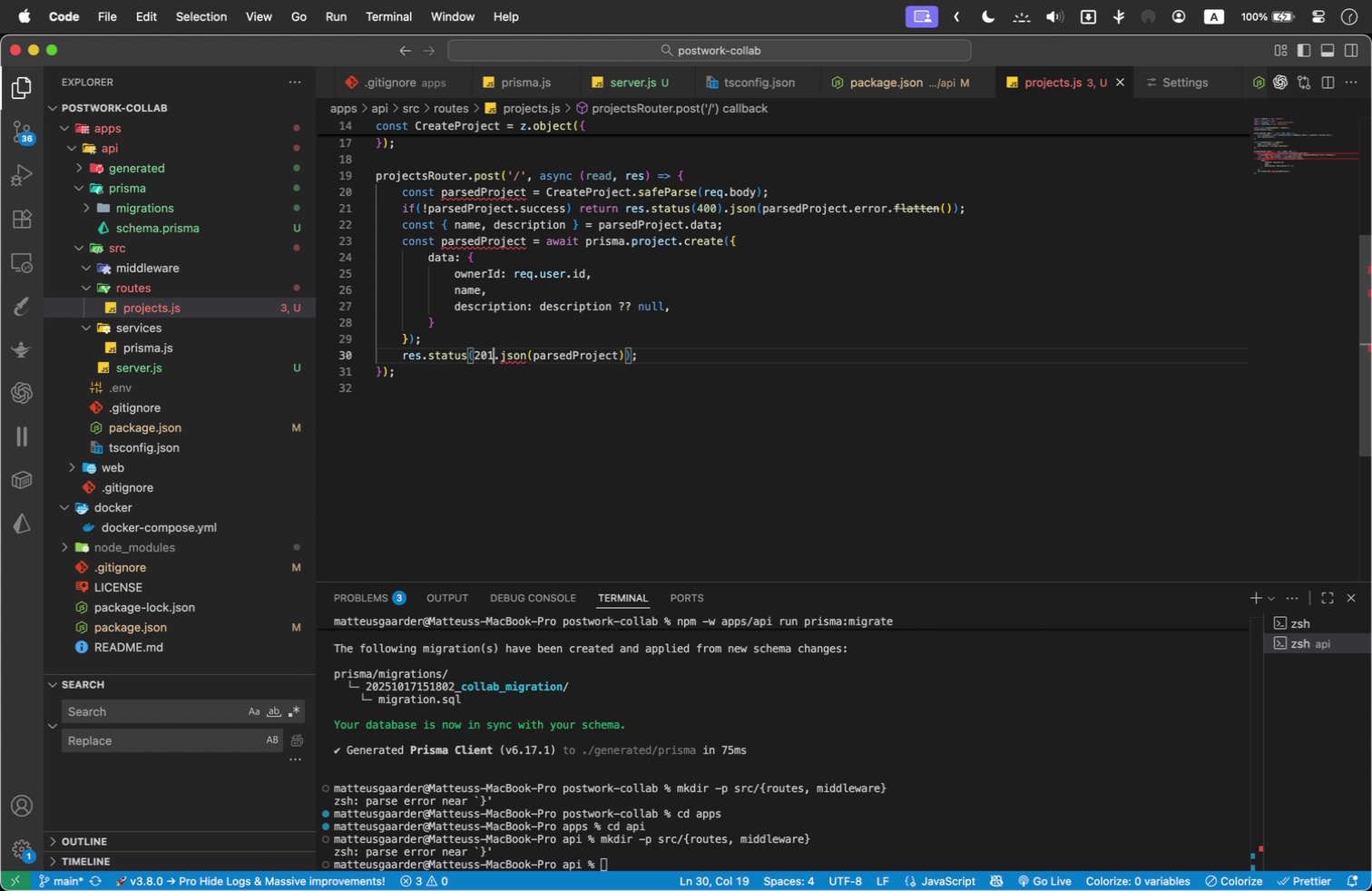 
key(Shift+0)
 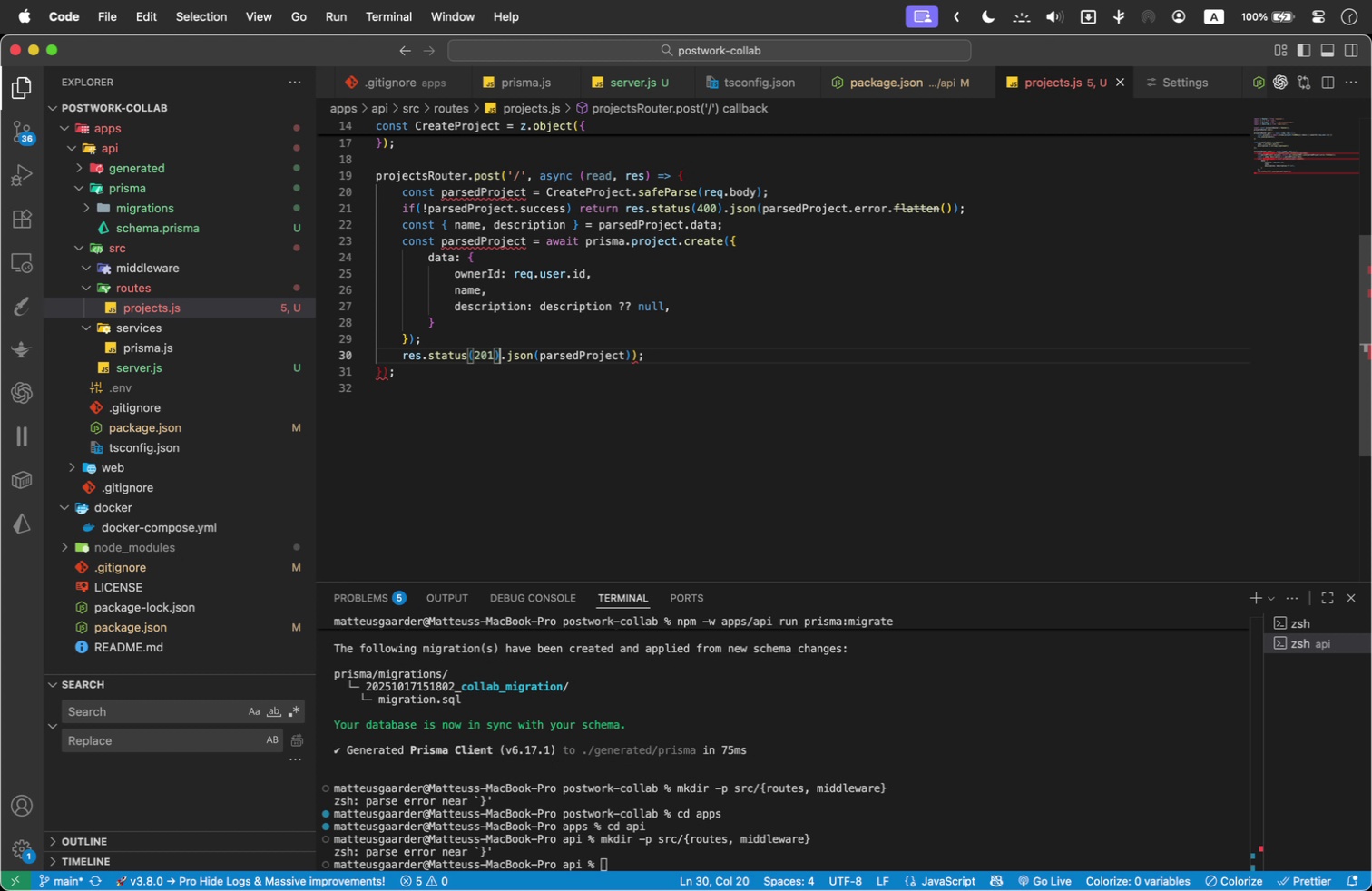 
hold_key(key=ArrowRight, duration=0.36)
 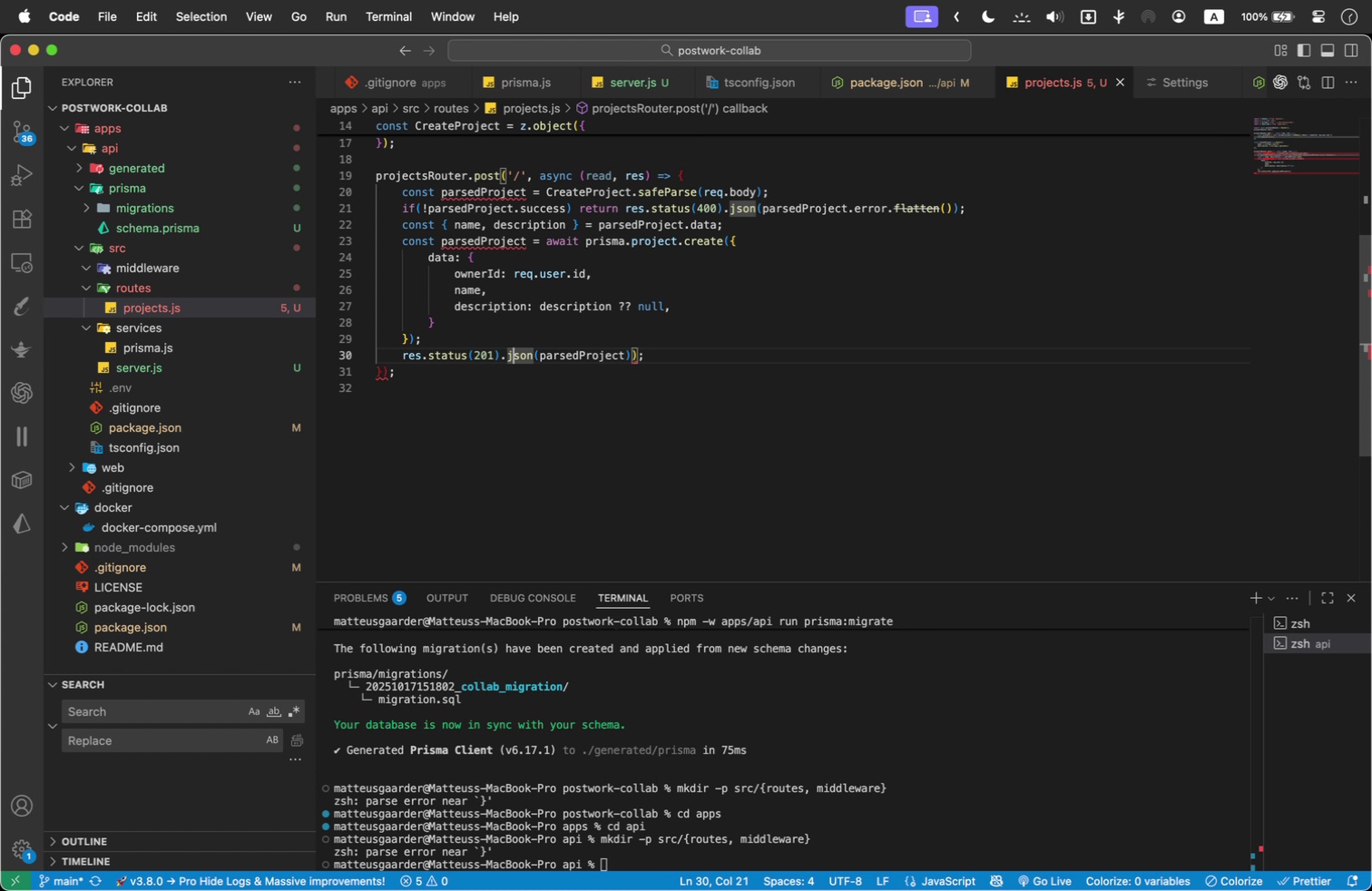 
hold_key(key=ArrowRight, duration=0.8)
 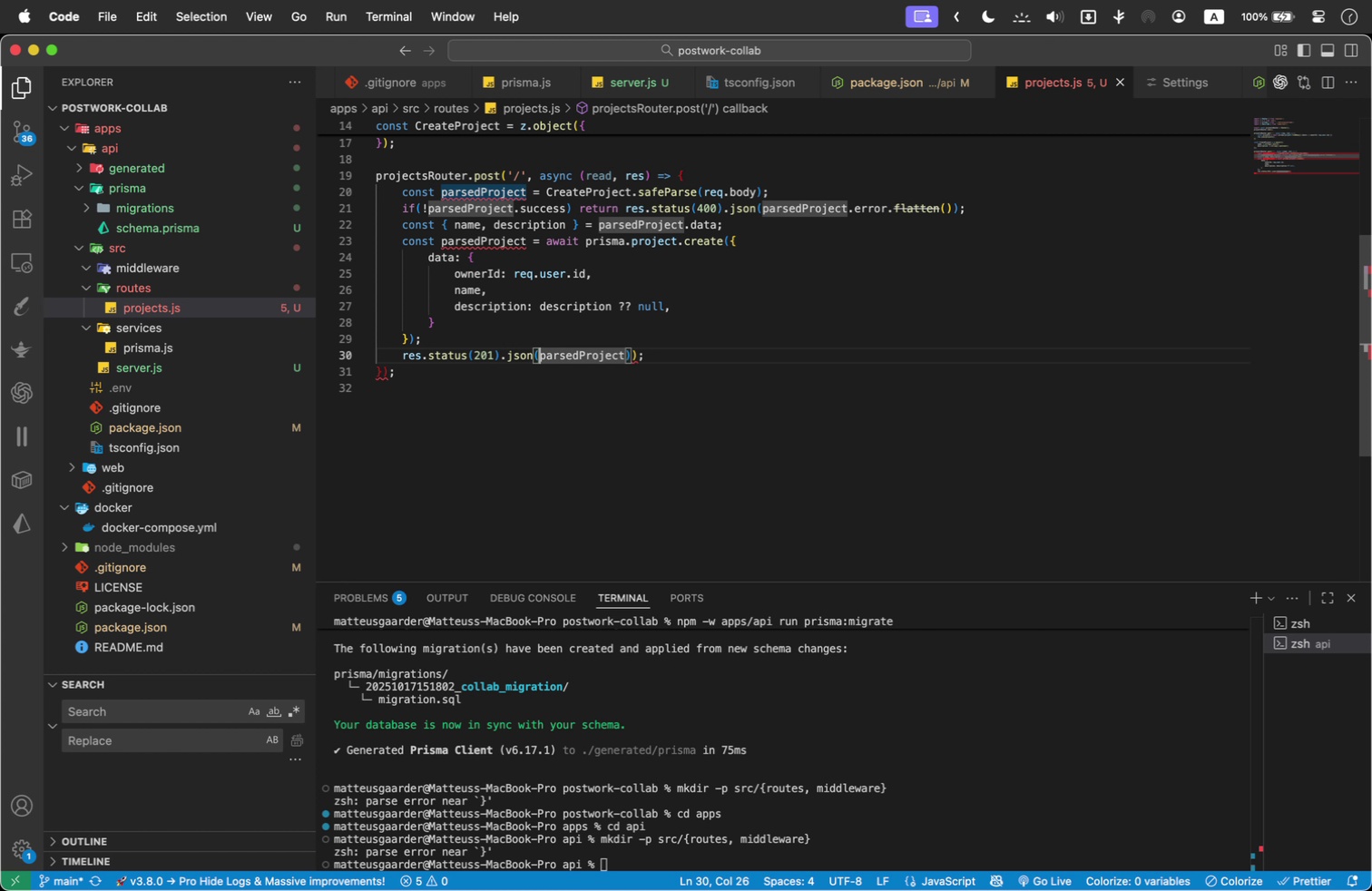 
key(ArrowLeft)
 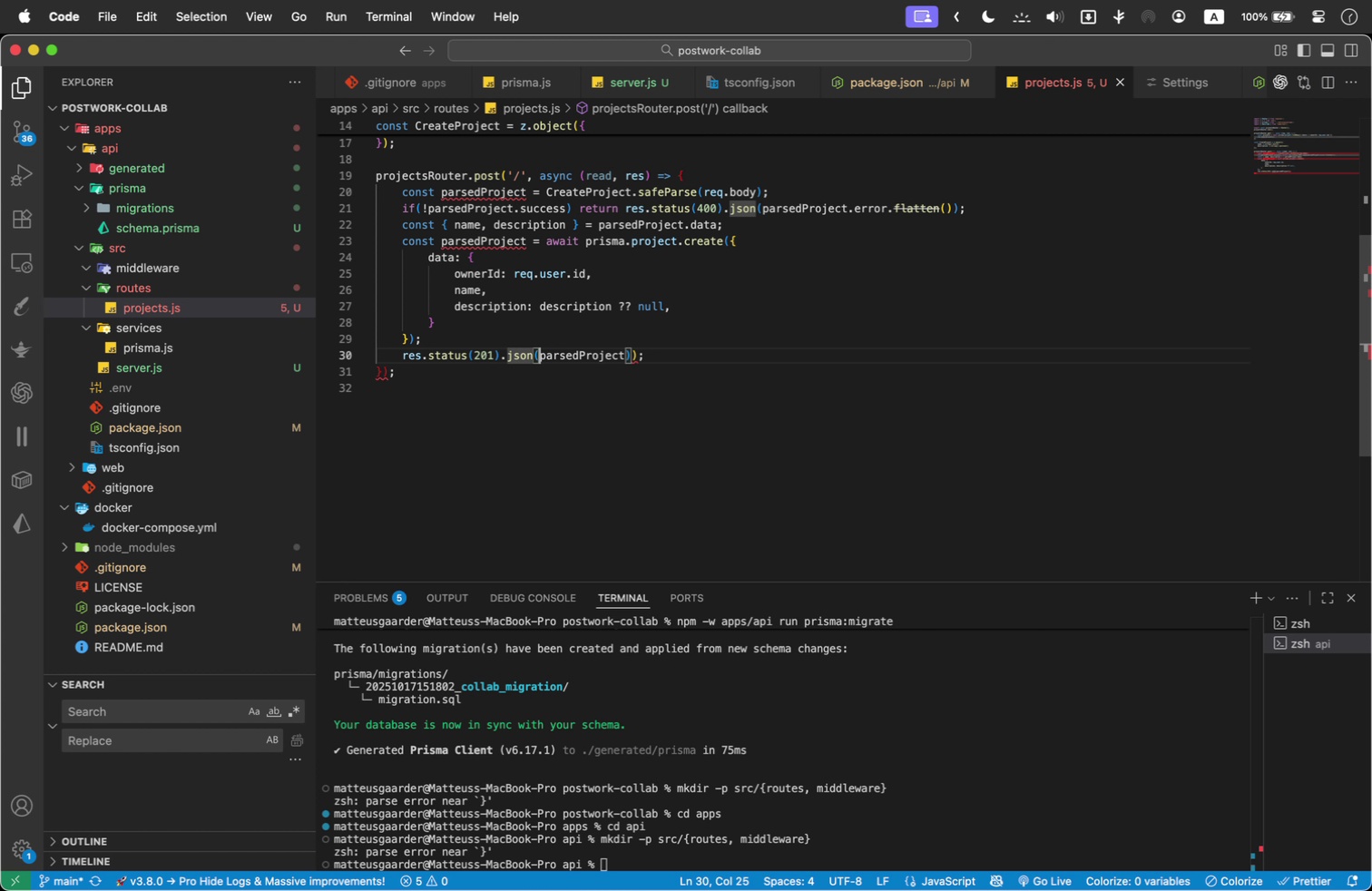 
hold_key(key=ArrowRight, duration=0.34)
 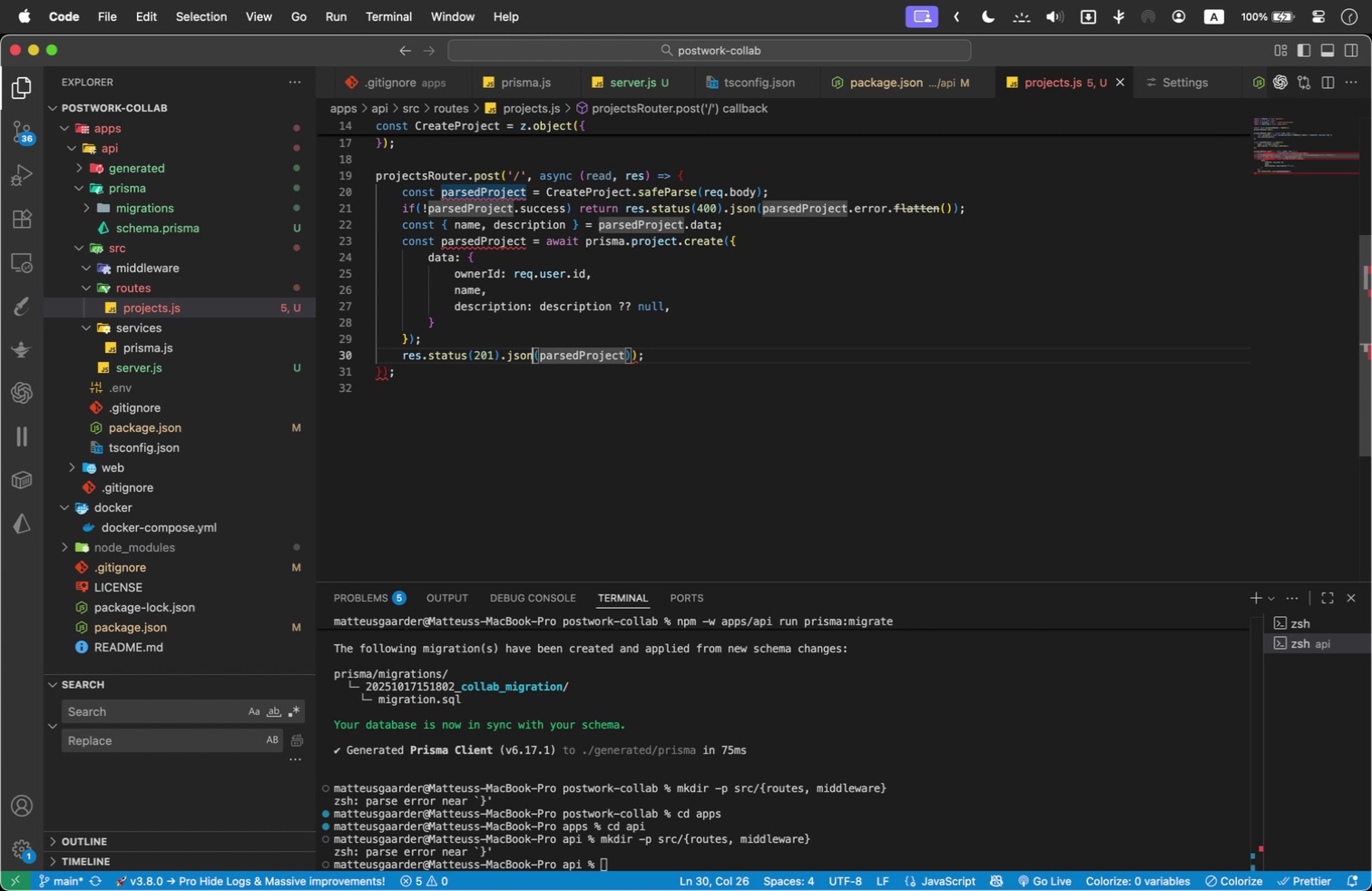 
key(ArrowLeft)
 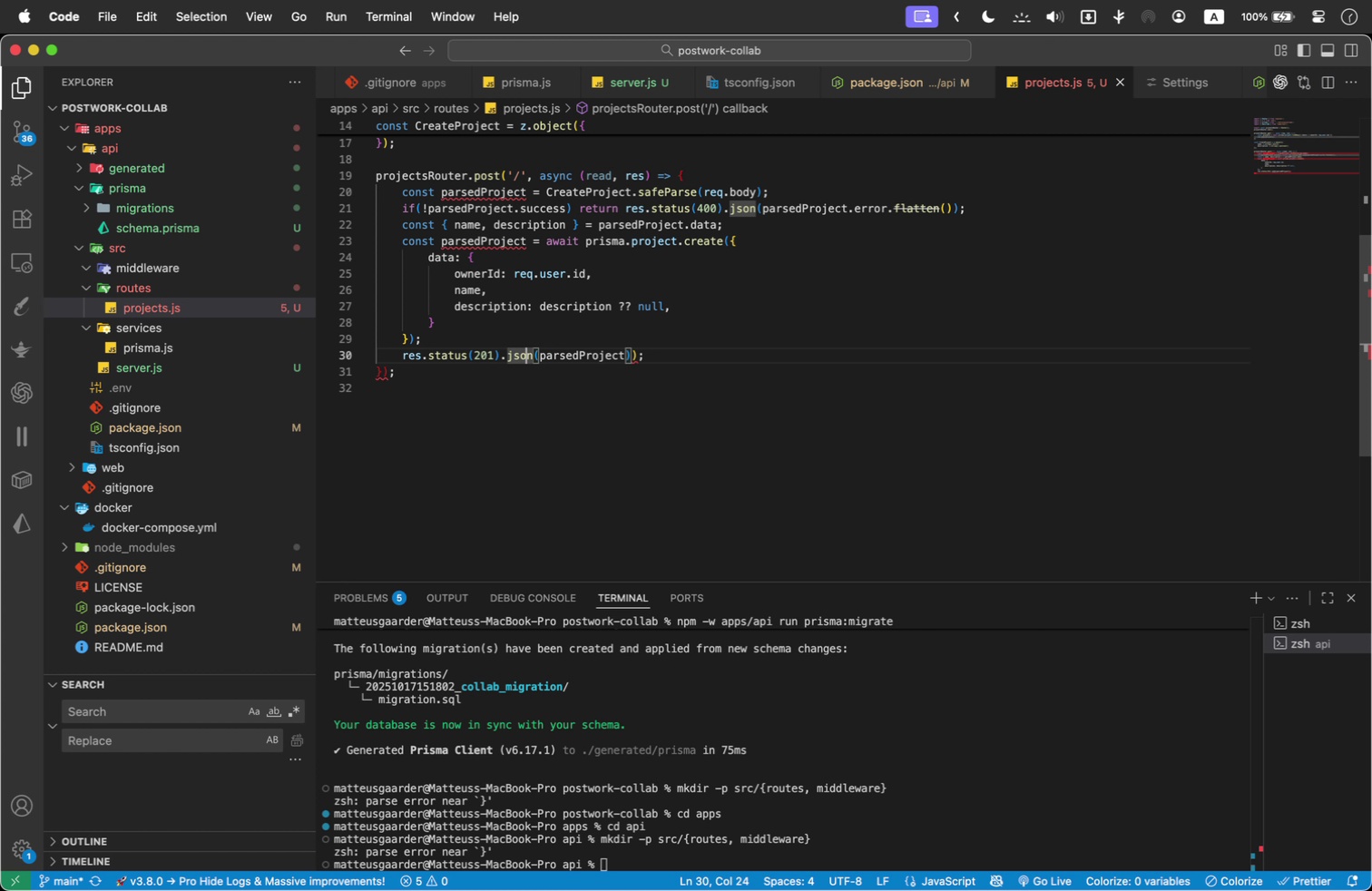 
hold_key(key=ArrowLeft, duration=0.64)
 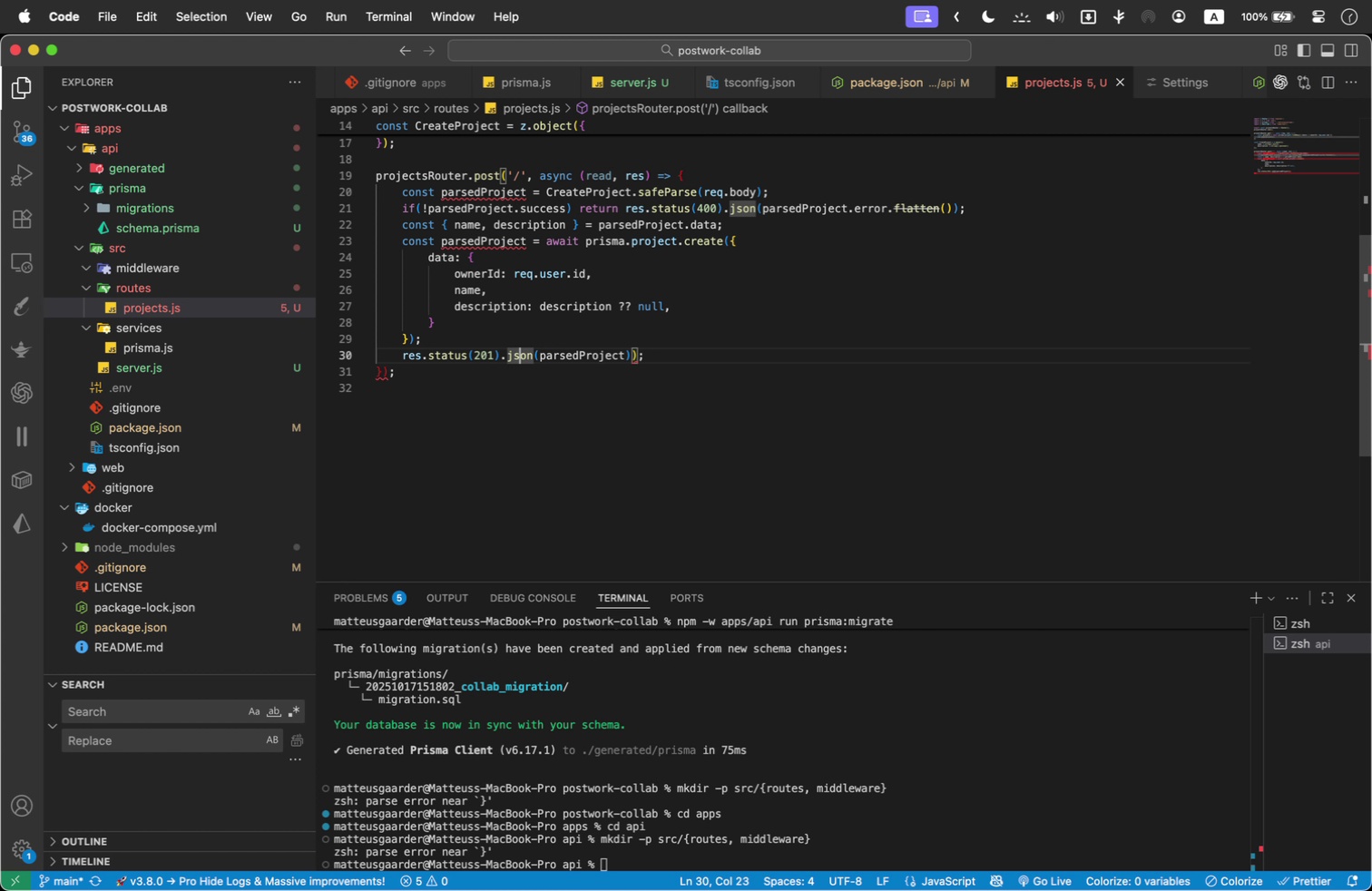 
hold_key(key=ArrowRight, duration=0.46)
 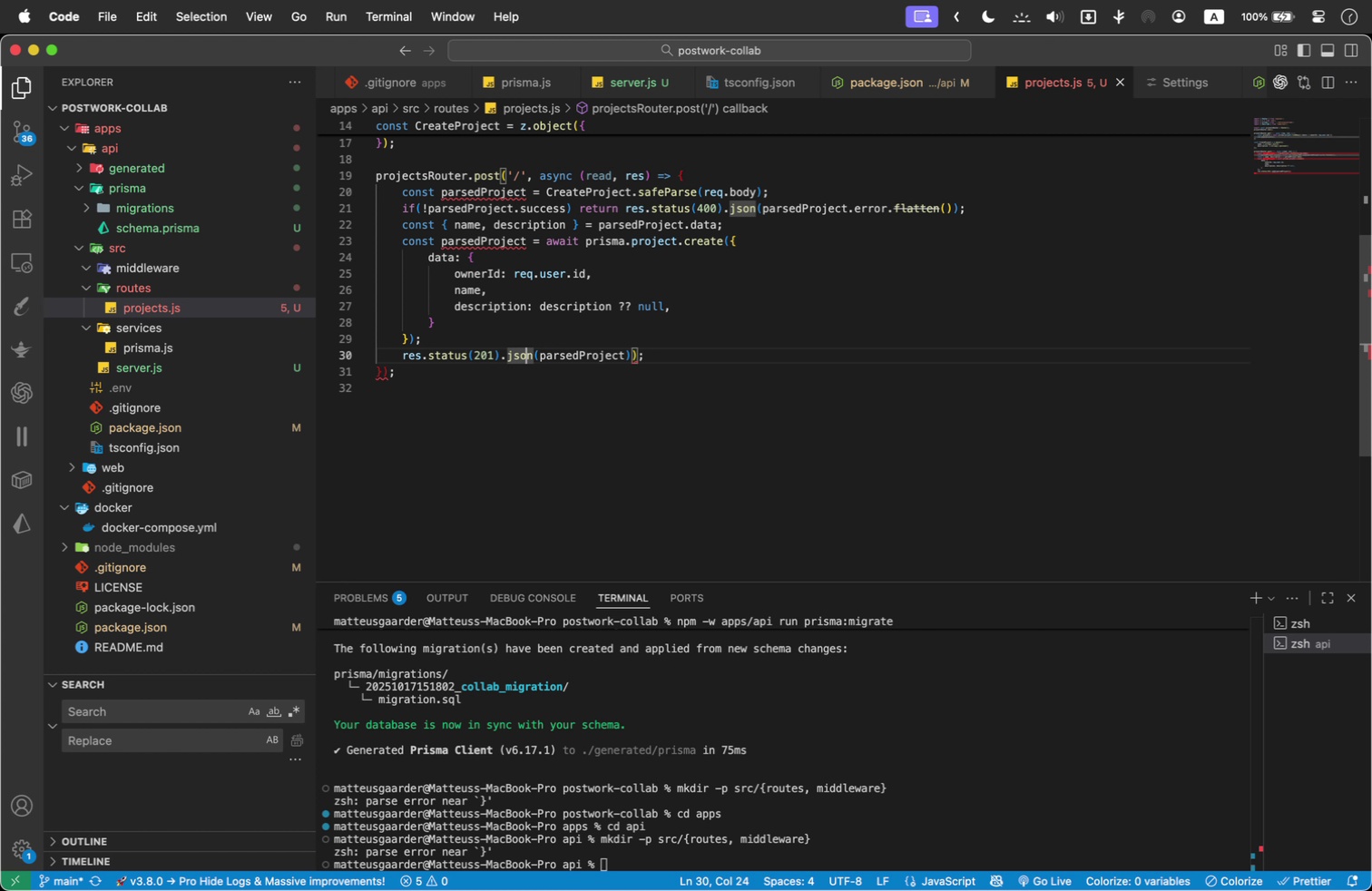 
hold_key(key=ArrowRight, duration=1.52)
 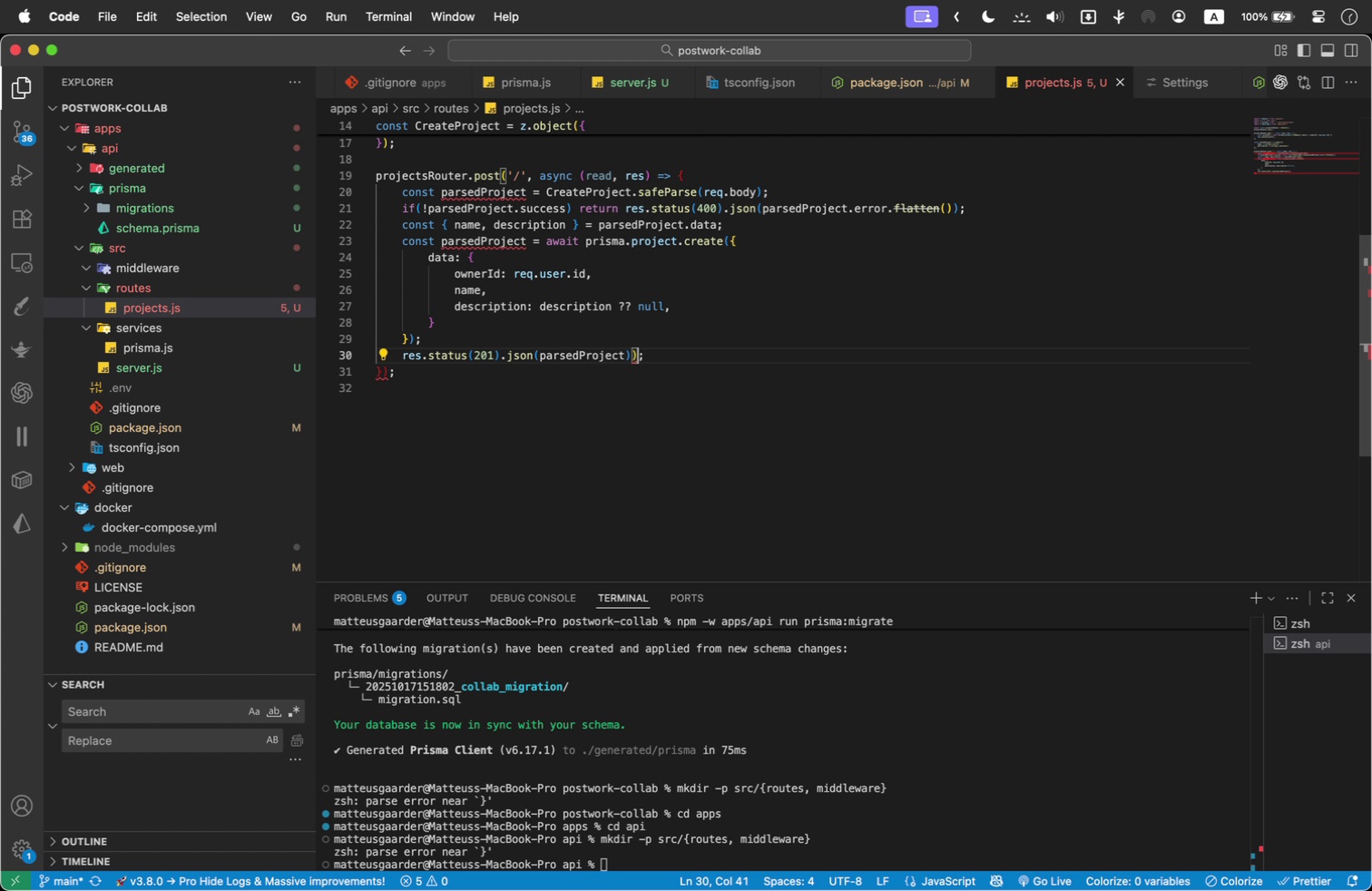 
hold_key(key=ArrowRight, duration=0.34)
 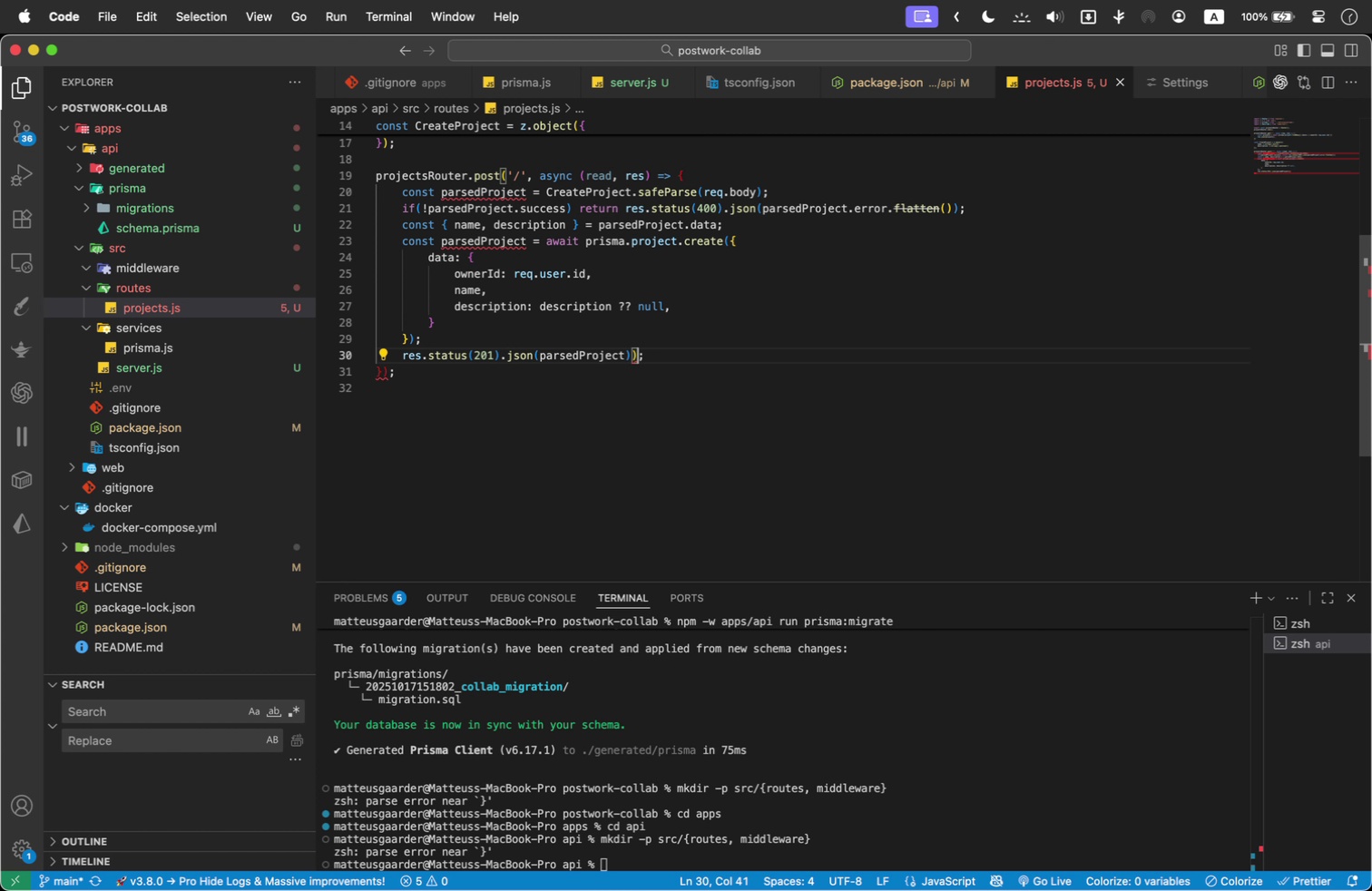 
key(Backspace)
 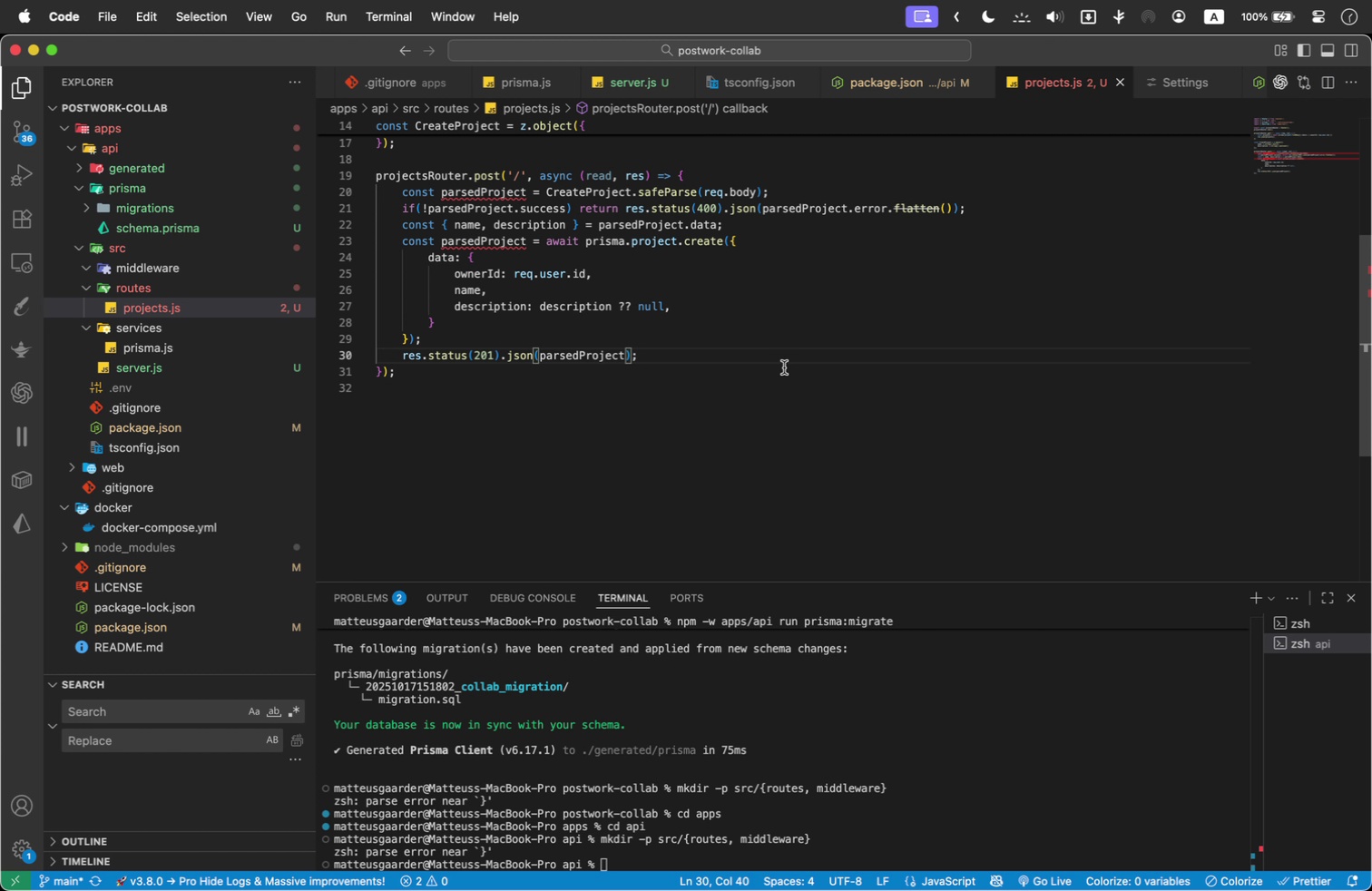 
left_click([683, 373])
 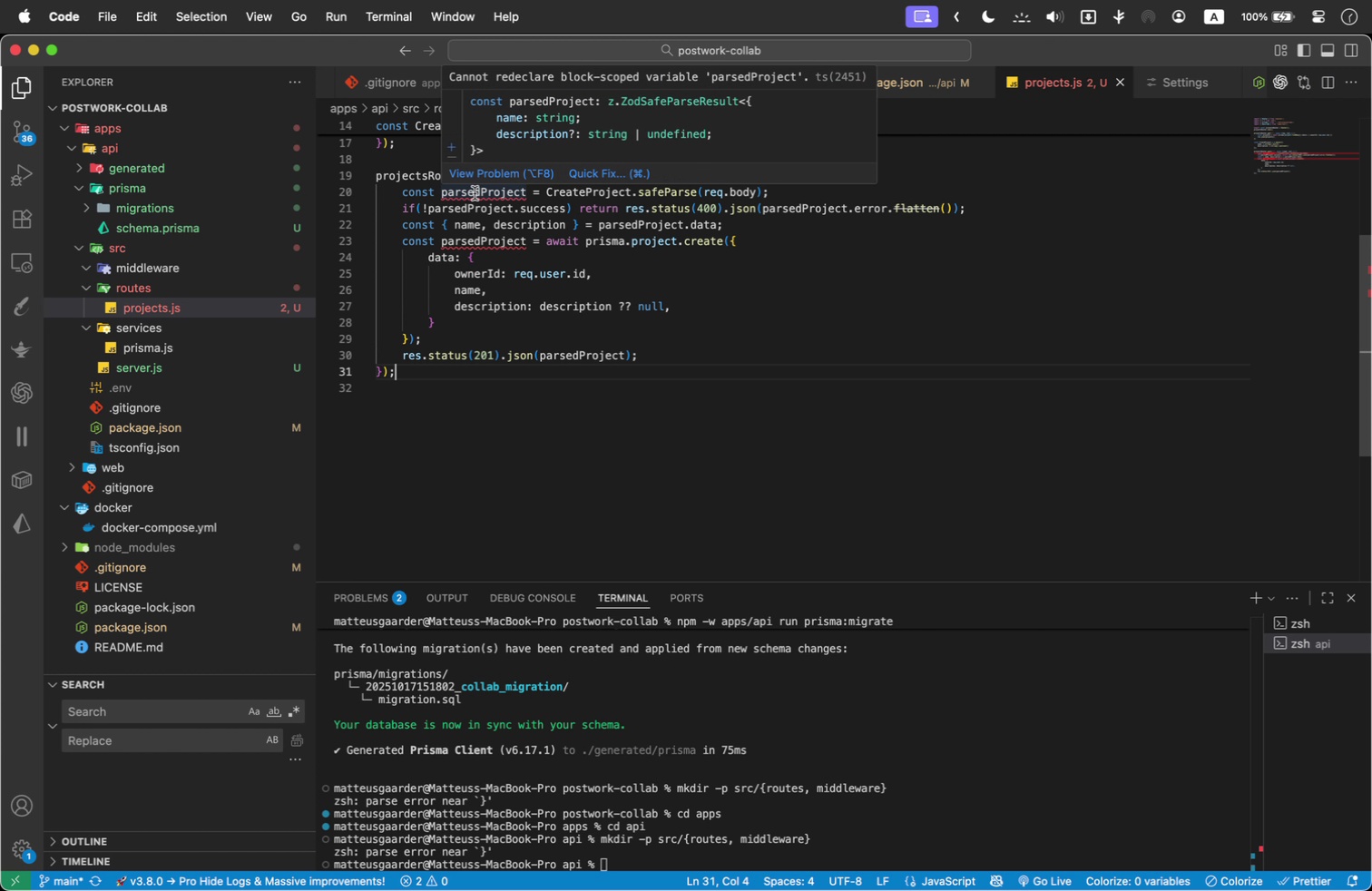 
wait(9.74)
 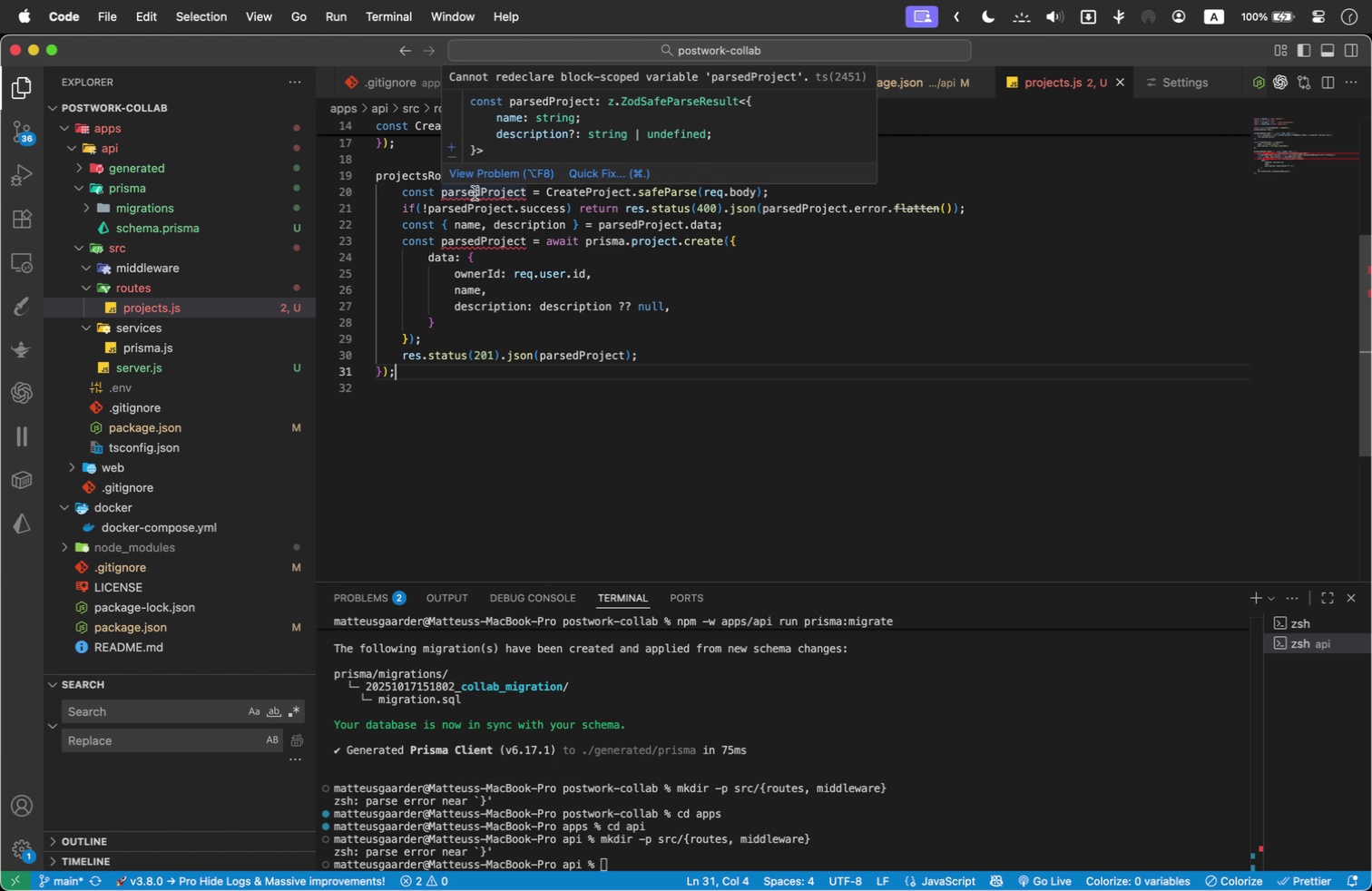 
double_click([480, 237])
 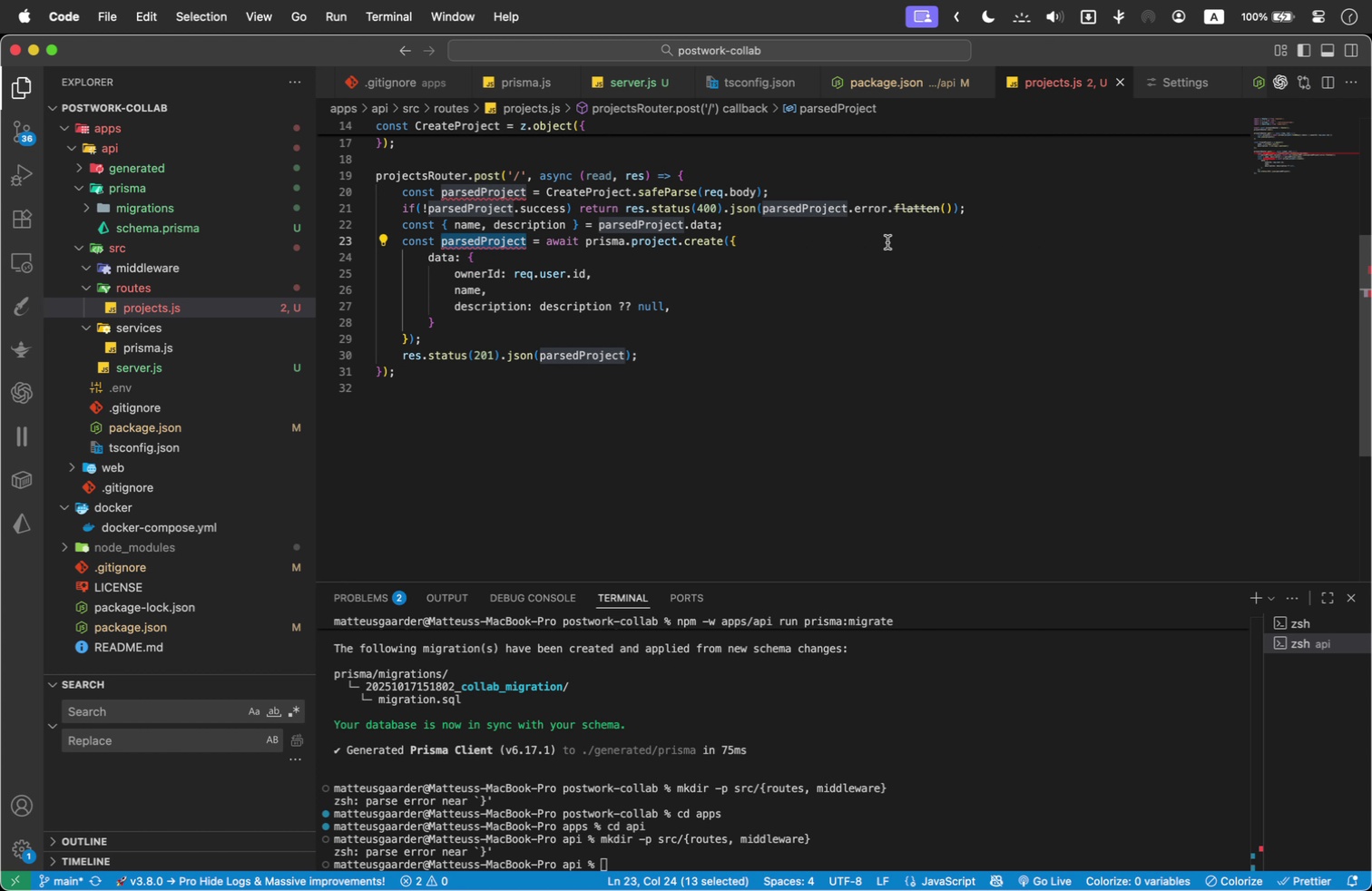 
type(project)
 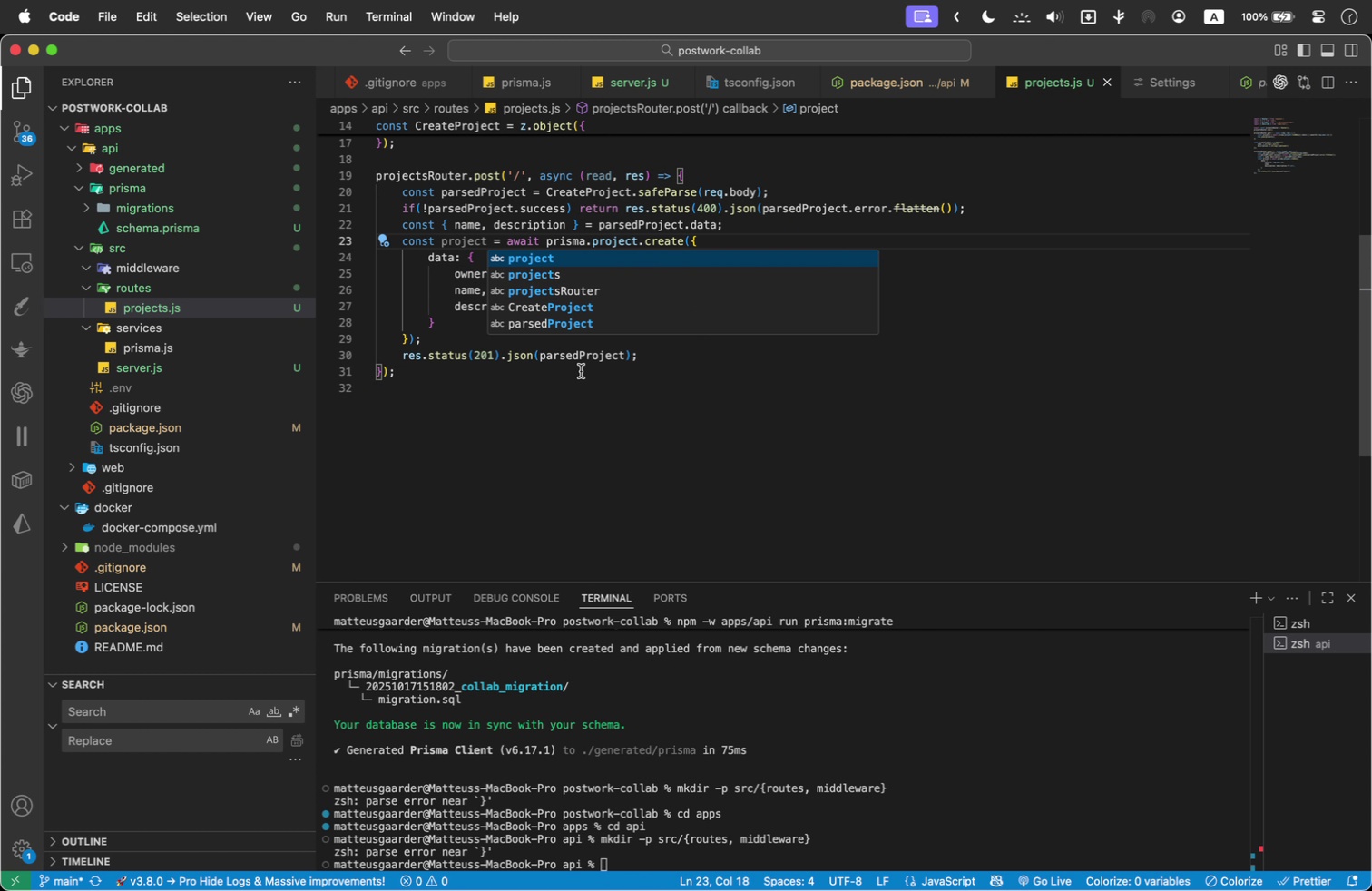 
double_click([573, 357])
 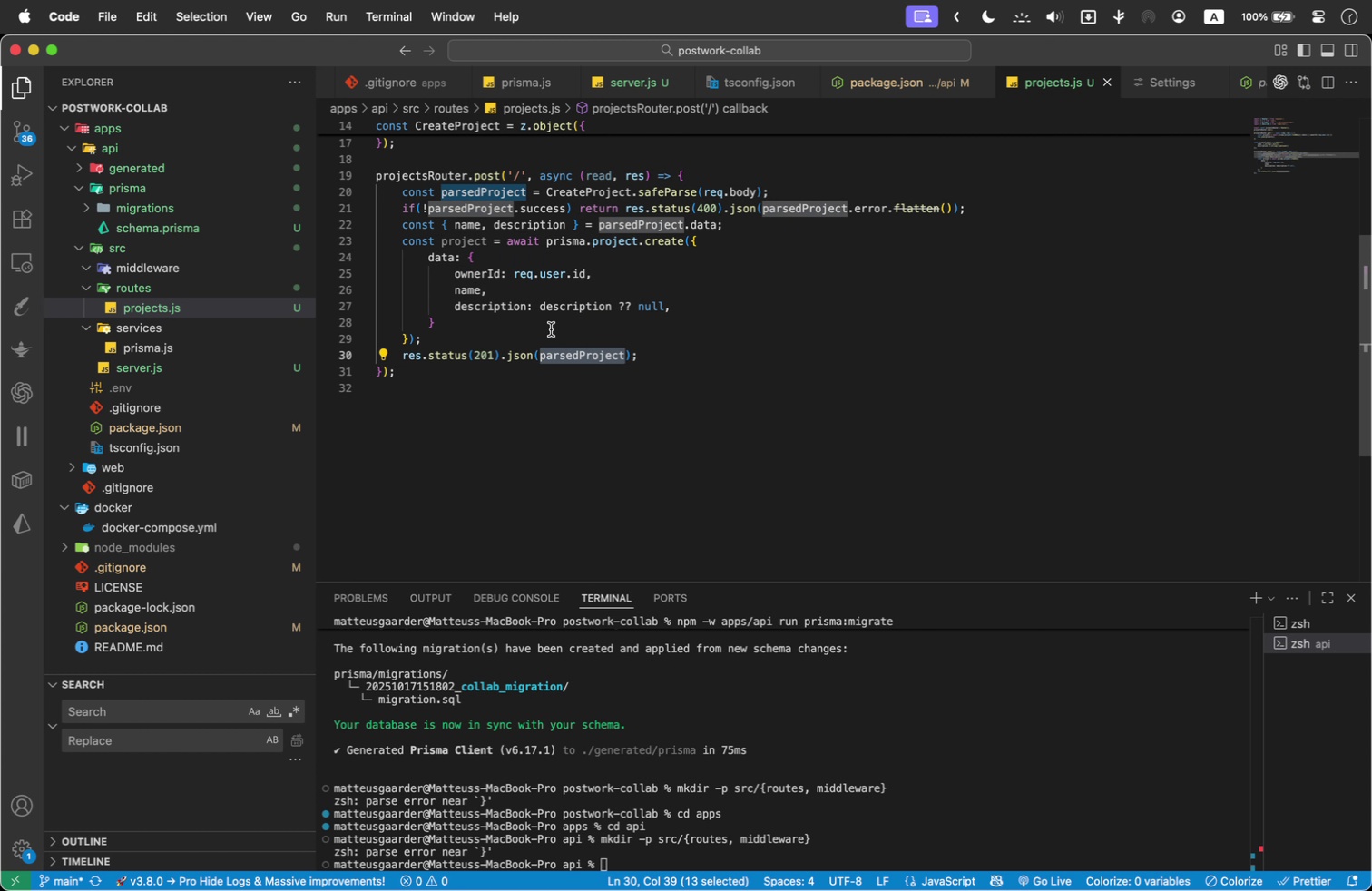 
type(project)
 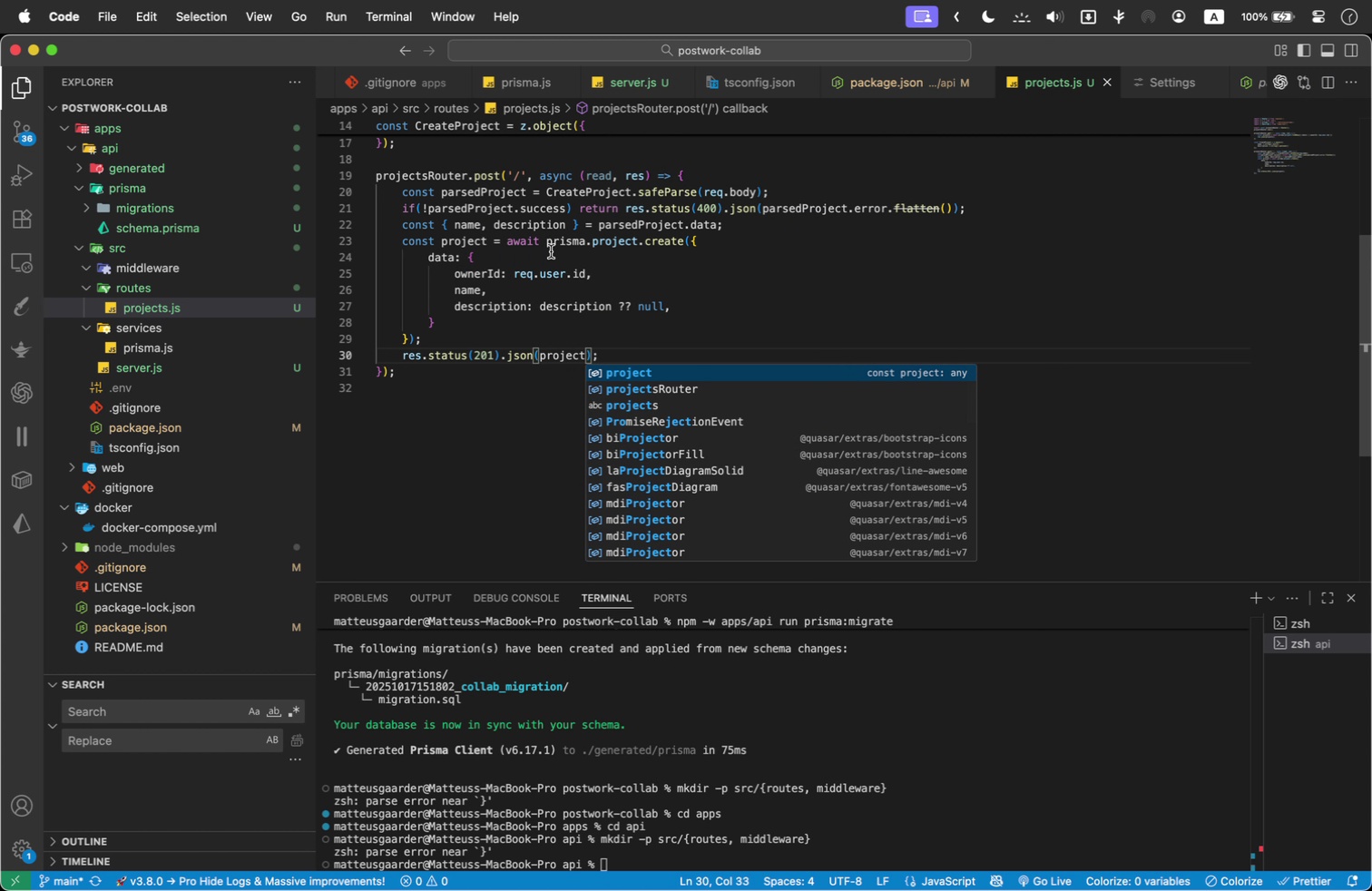 
left_click([662, 259])
 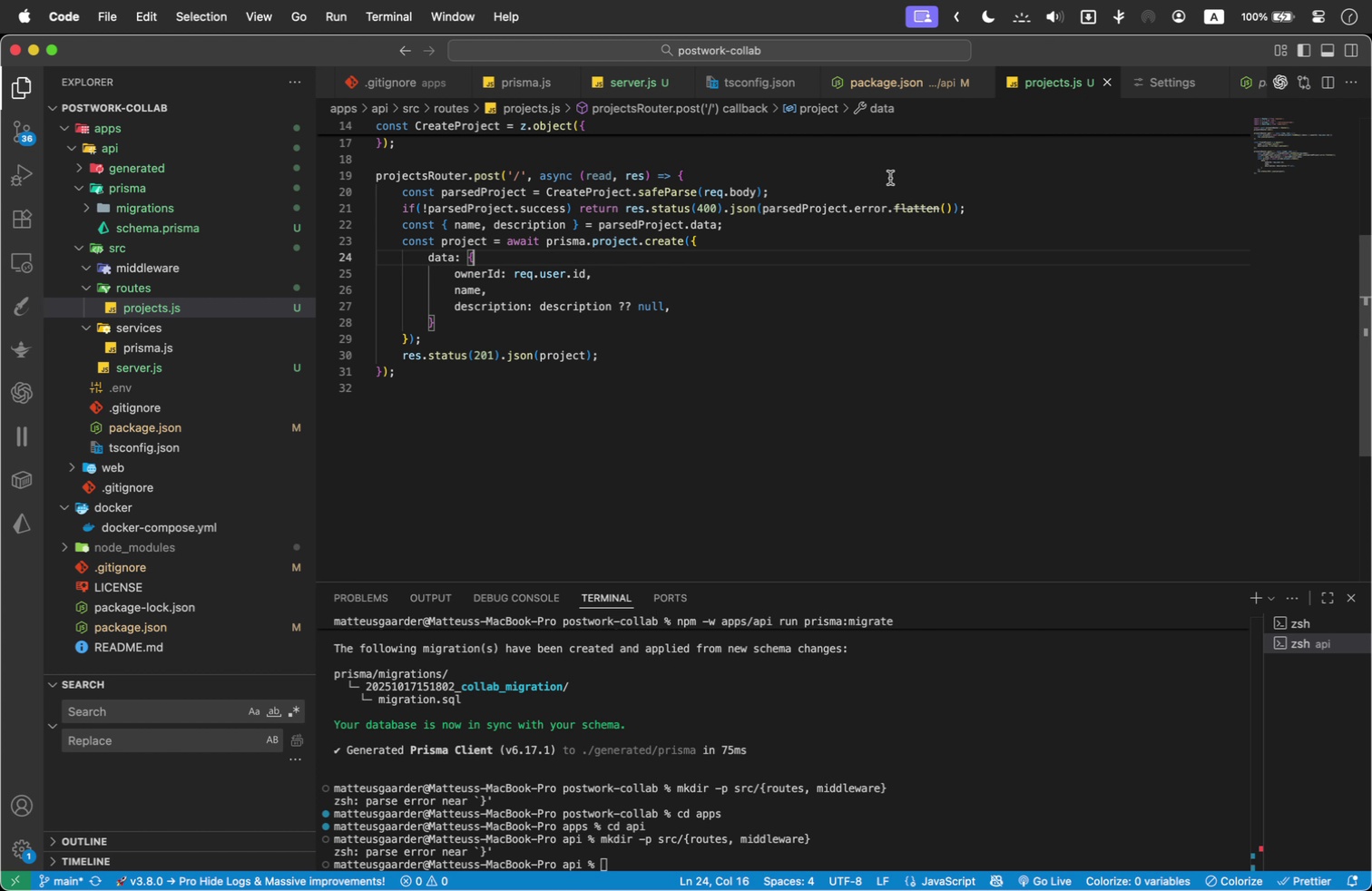 
wait(10.95)
 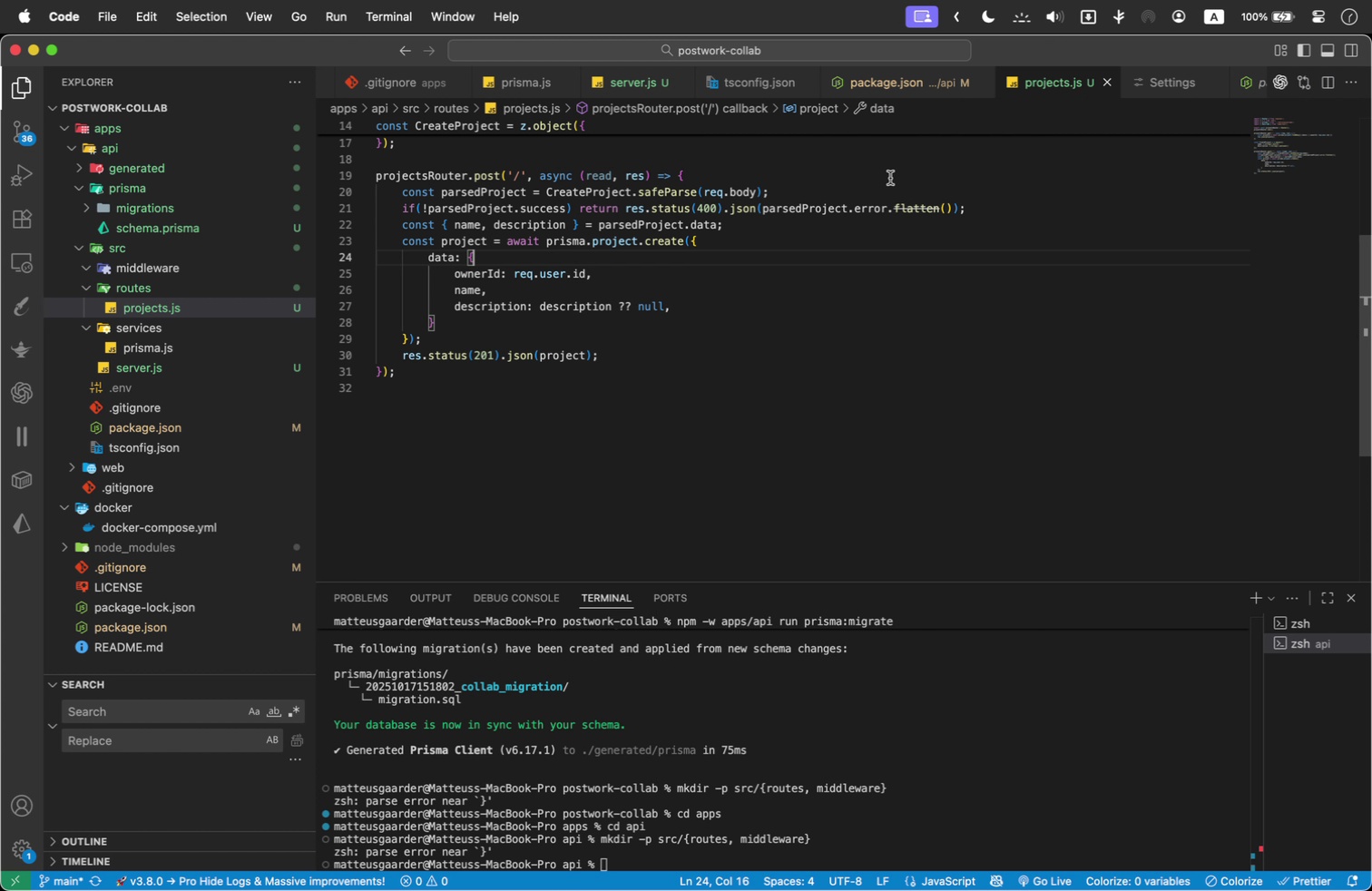 
scroll: coordinate [697, 406], scroll_direction: up, amount: 1.0
 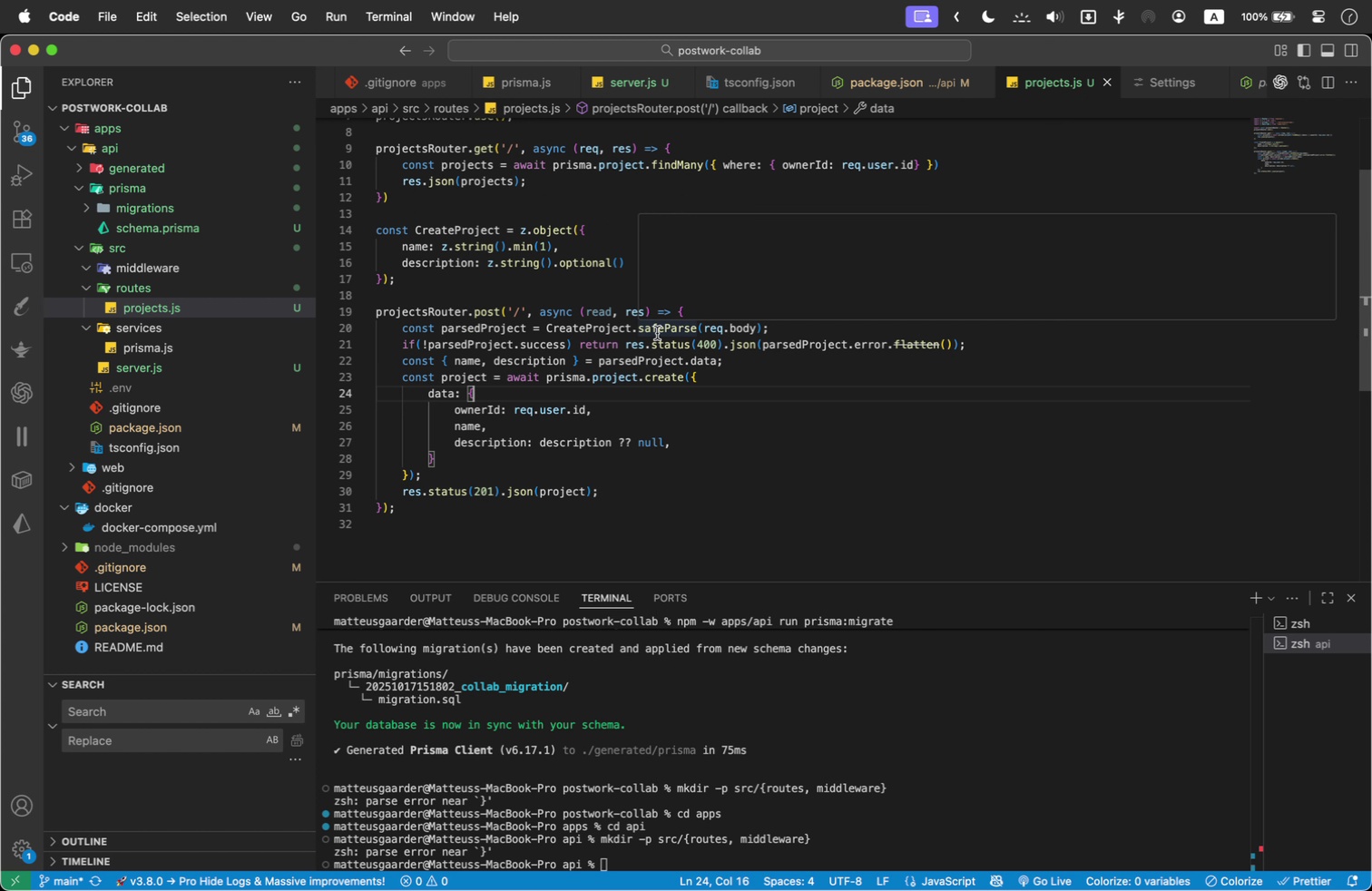 
mouse_move([509, 561])
 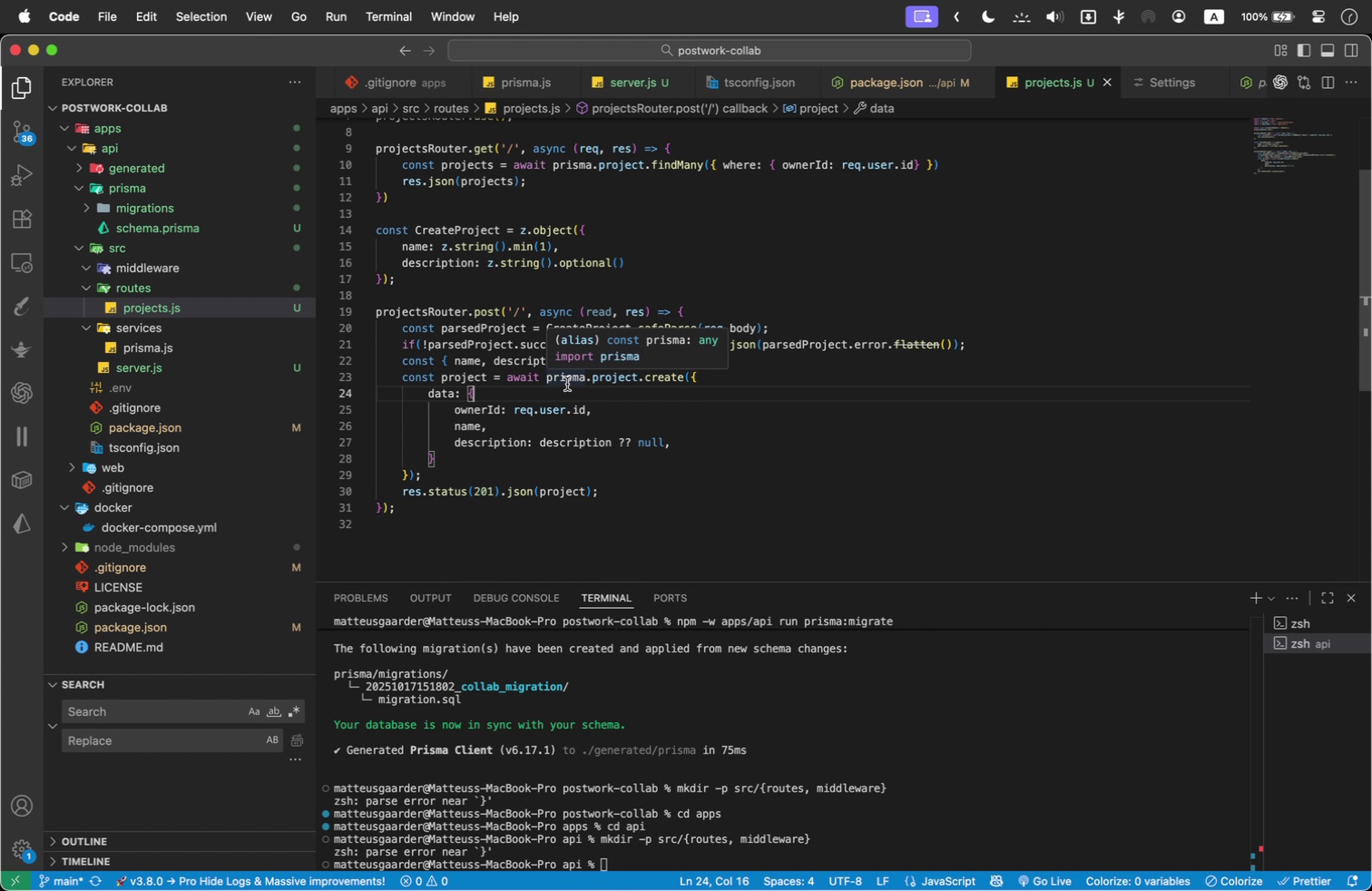 
scroll: coordinate [566, 384], scroll_direction: up, amount: 1.0
 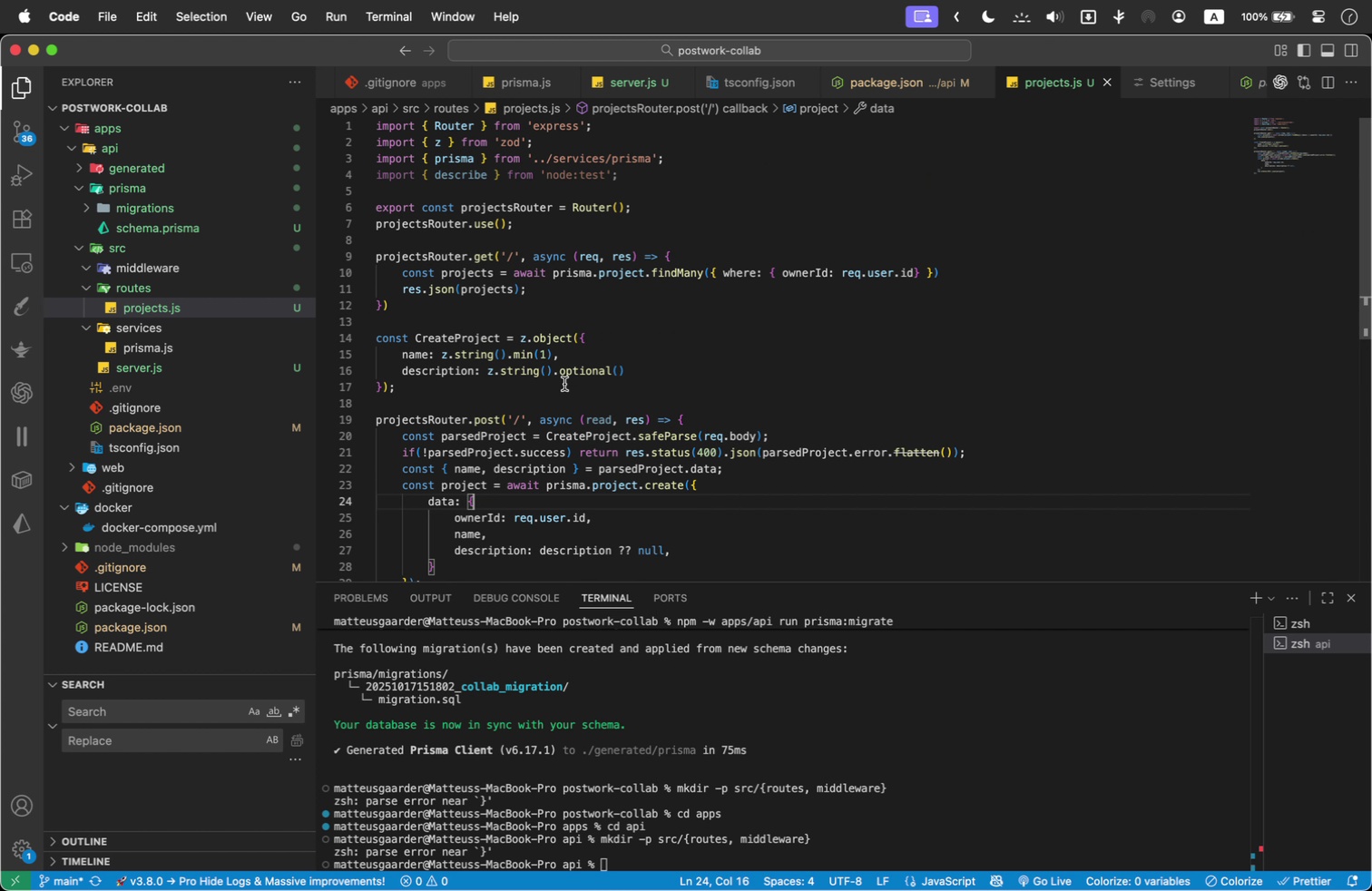 
wait(5.1)
 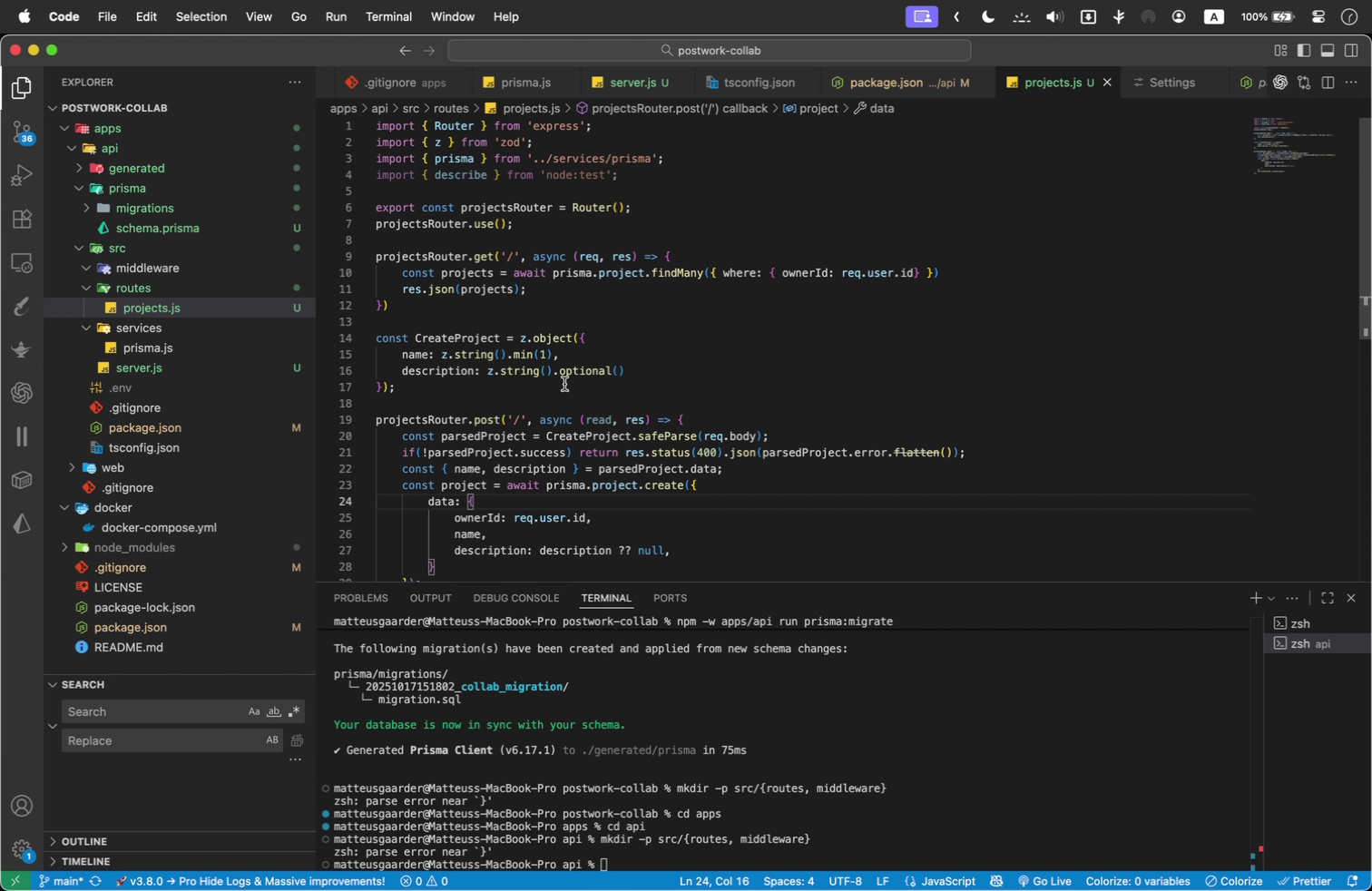 
left_click([752, 287])
 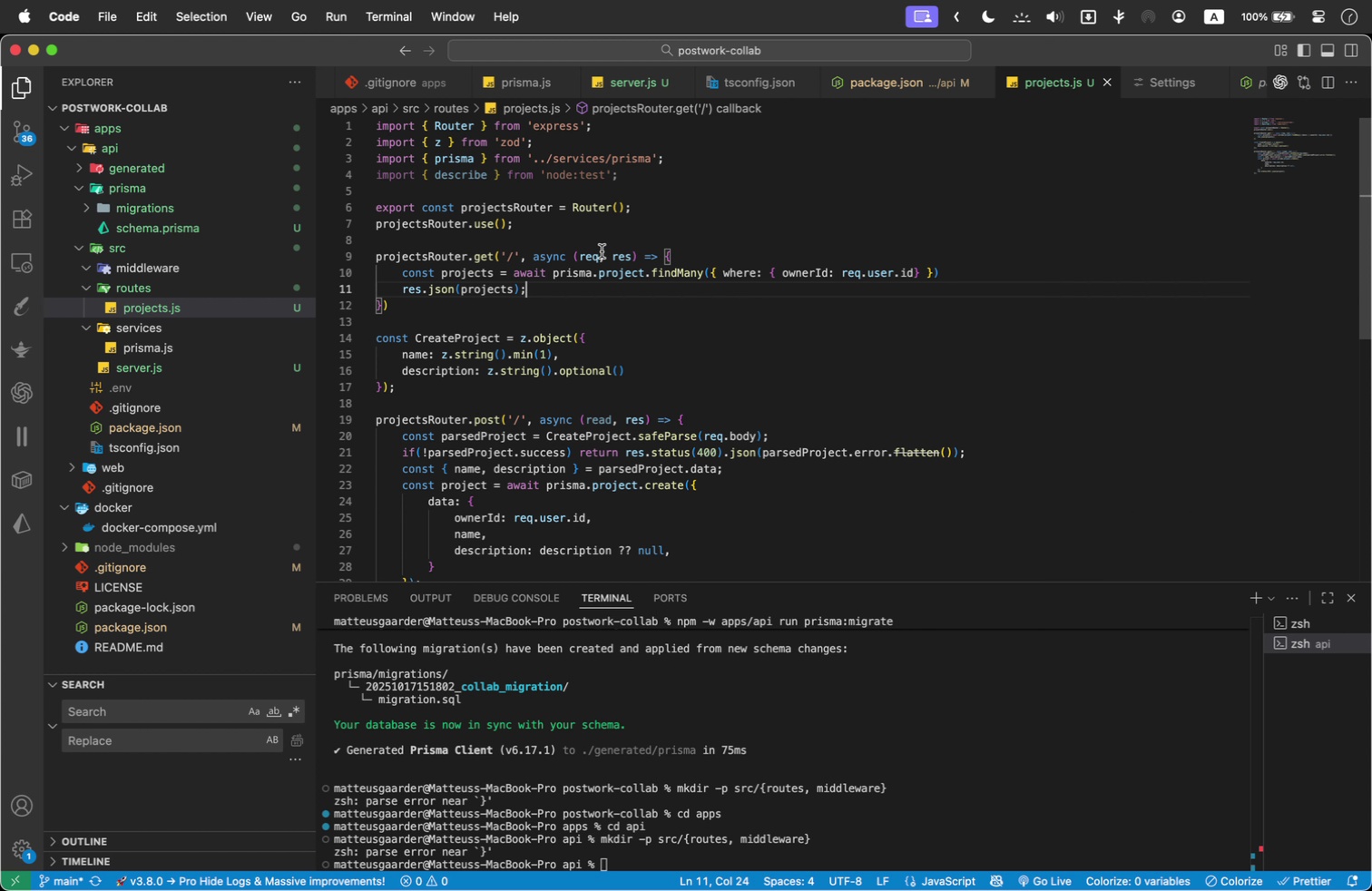 
left_click([602, 251])
 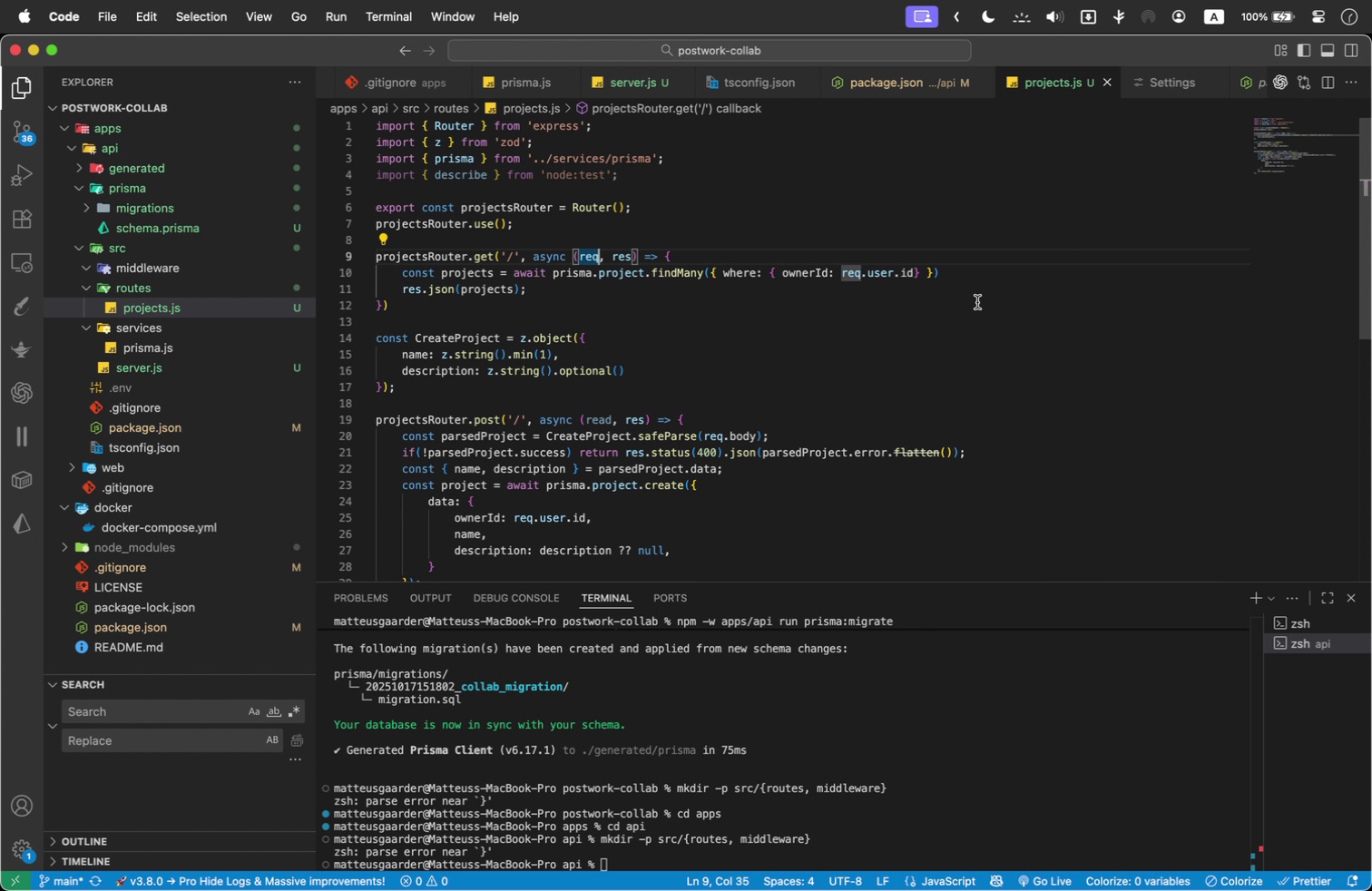 
type(: AuthReq)
 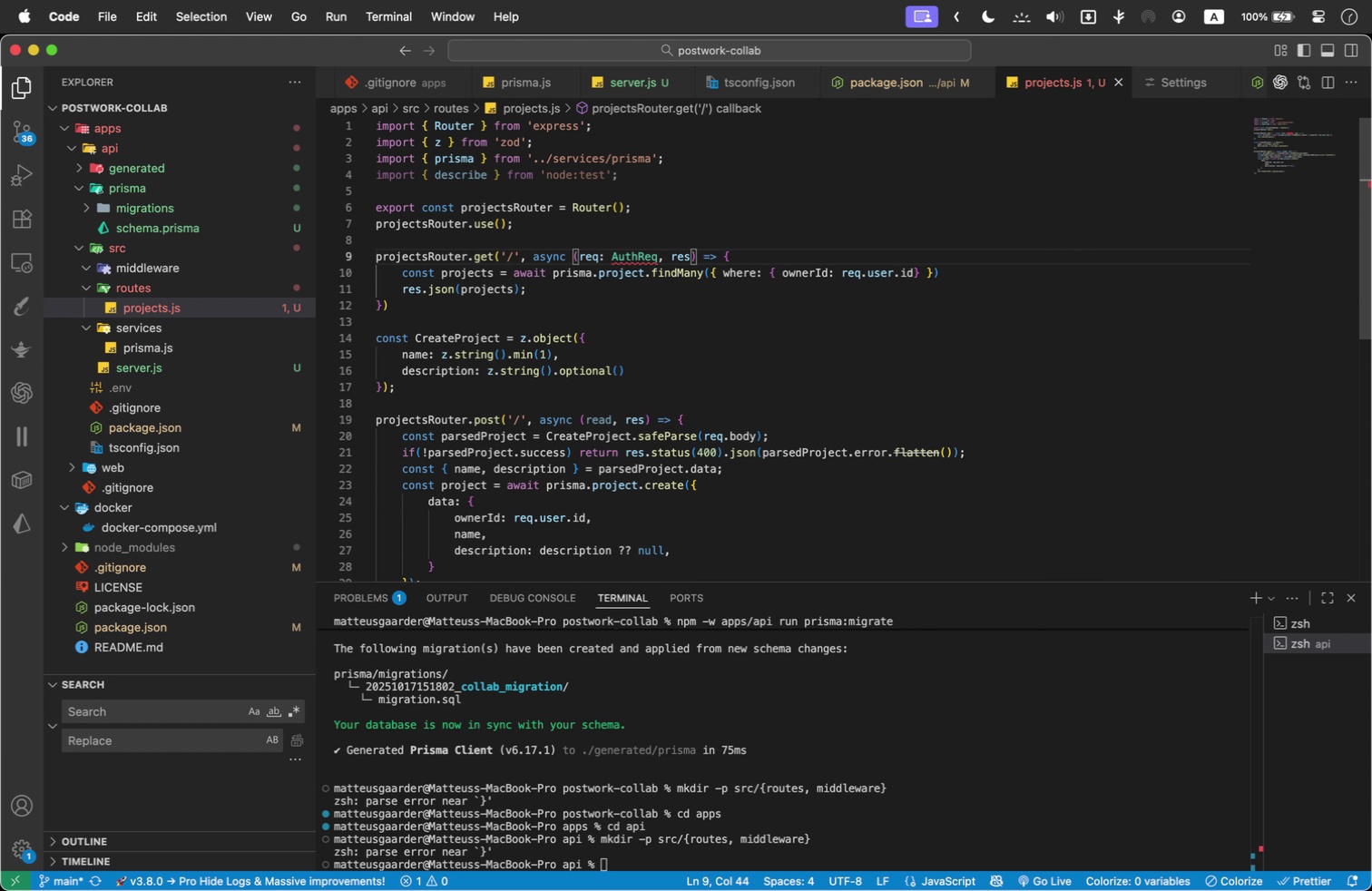 
double_click([640, 256])
 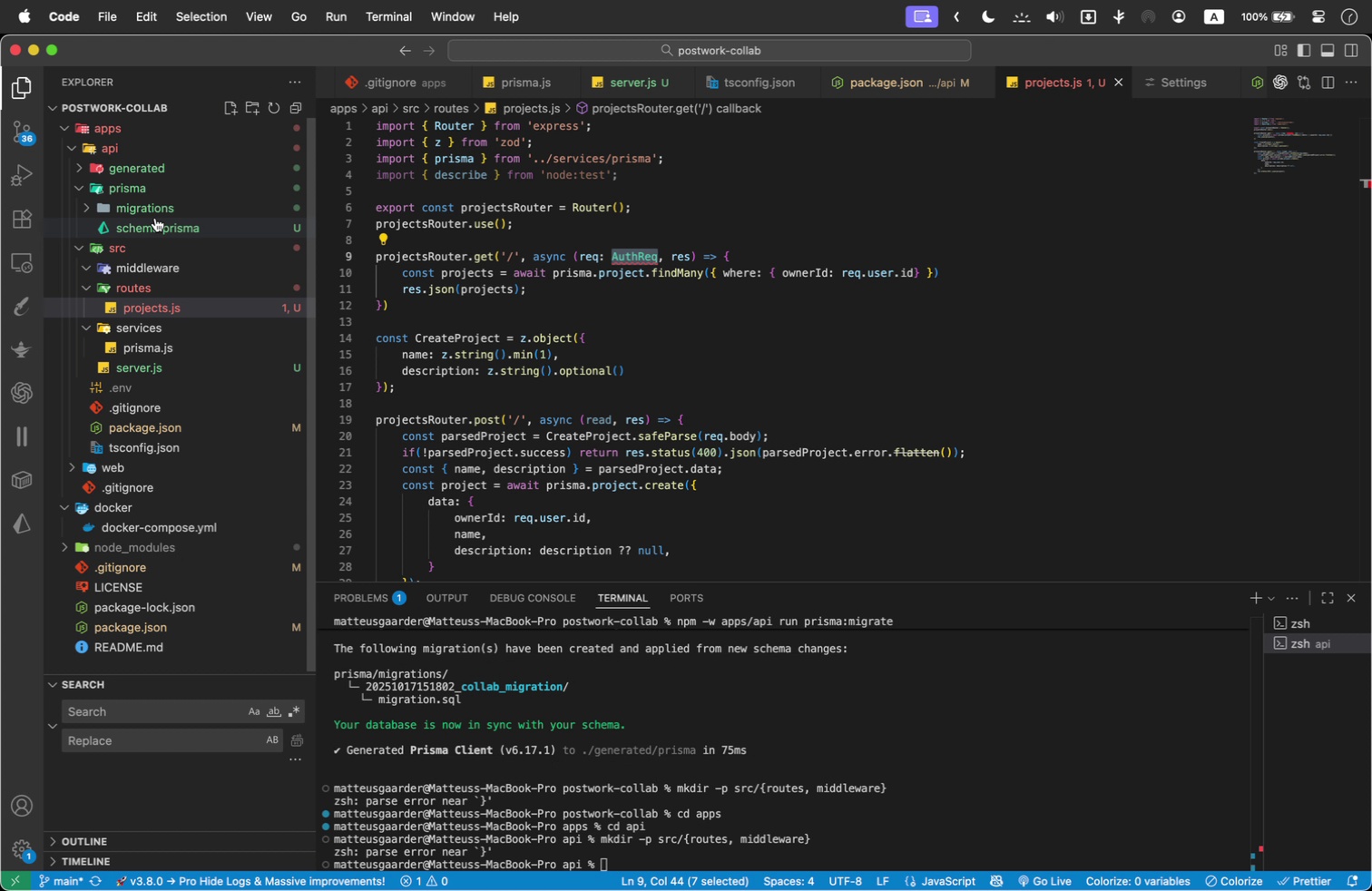 
key(Meta+C)
 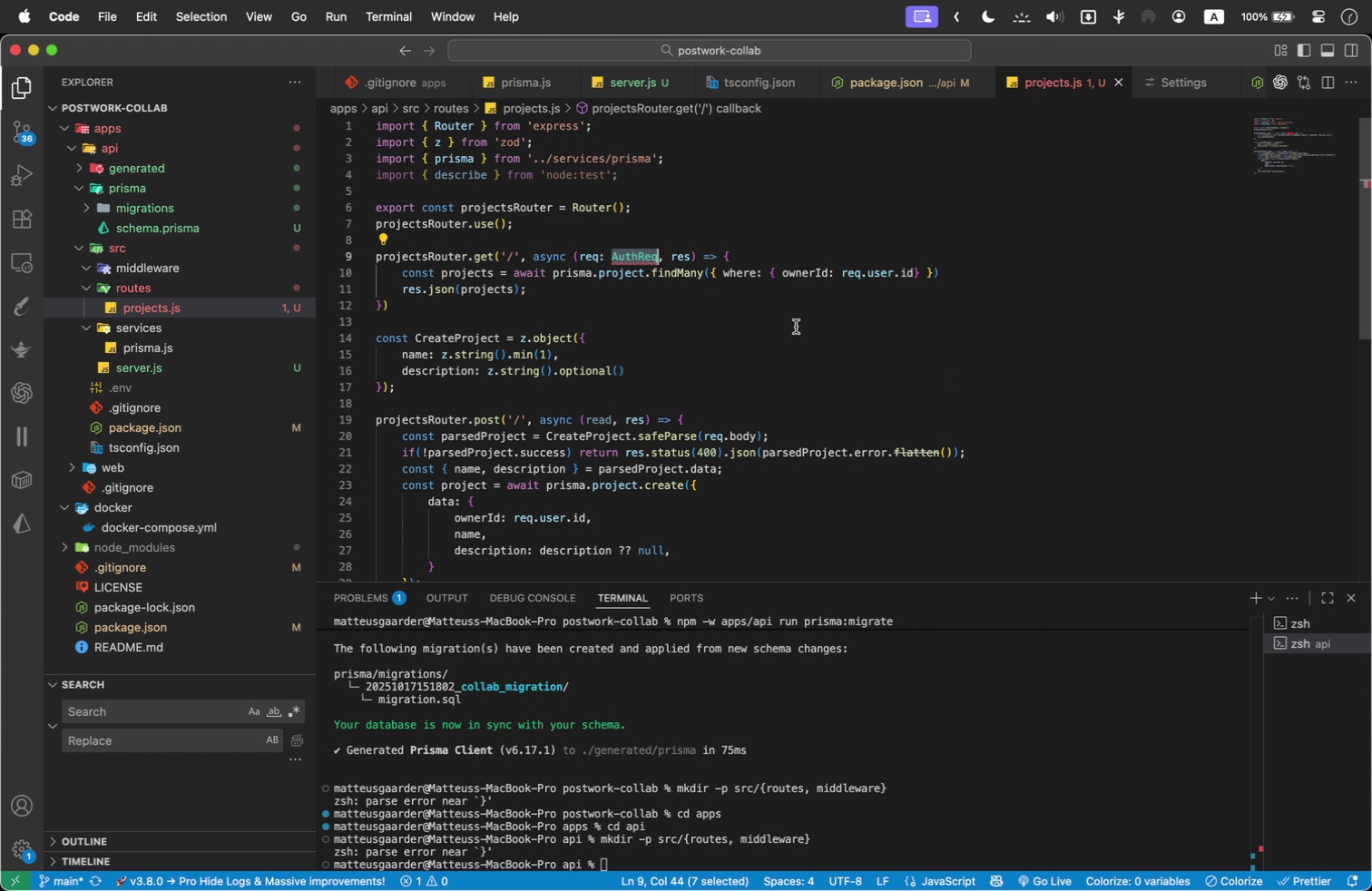 
left_click([796, 327])
 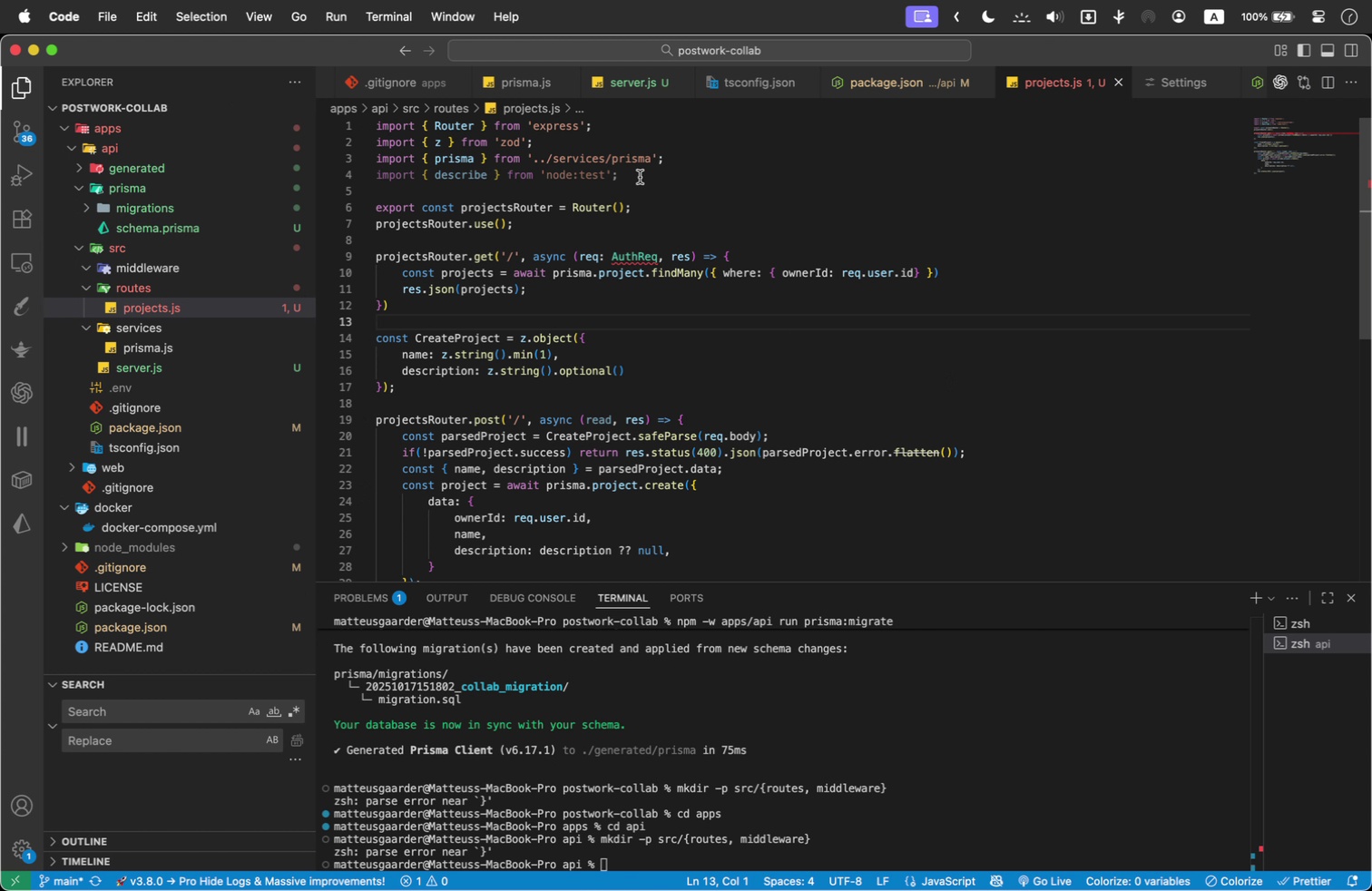 
left_click([640, 177])
 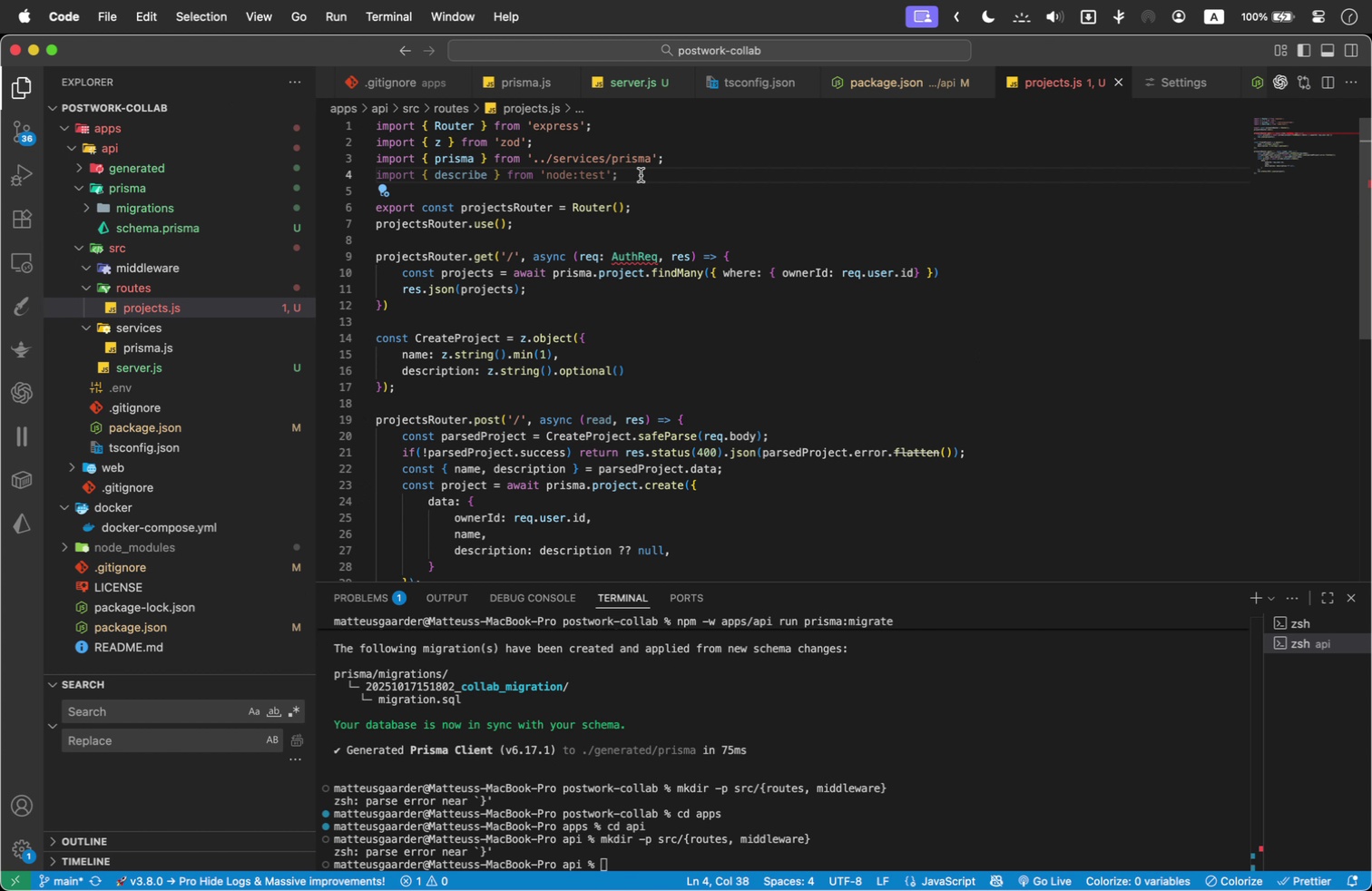 
left_click_drag(start_coordinate=[641, 175], to_coordinate=[371, 175])
 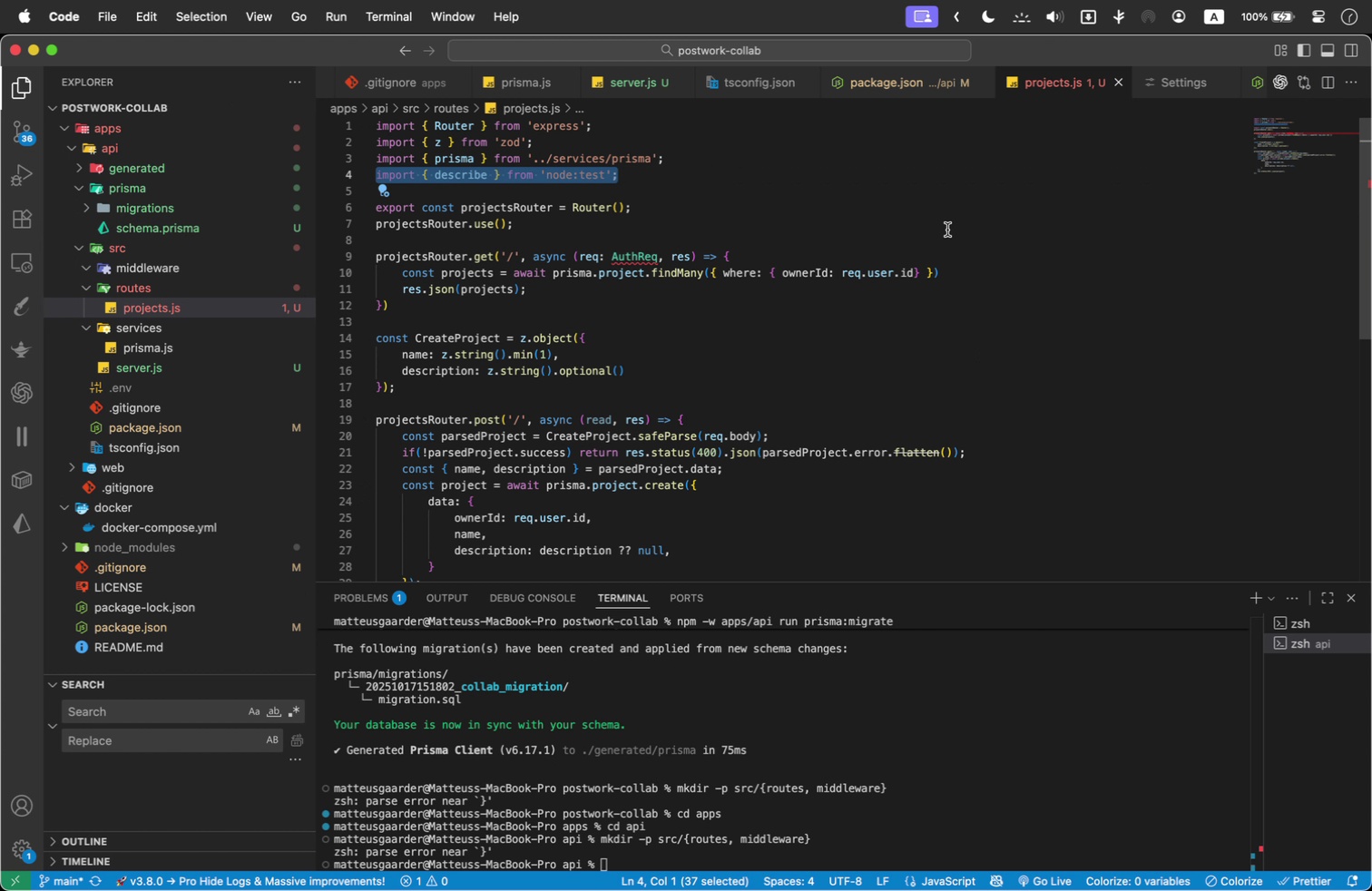 
key(Backspace)
type(im)
key(Backspace)
key(Backspace)
 